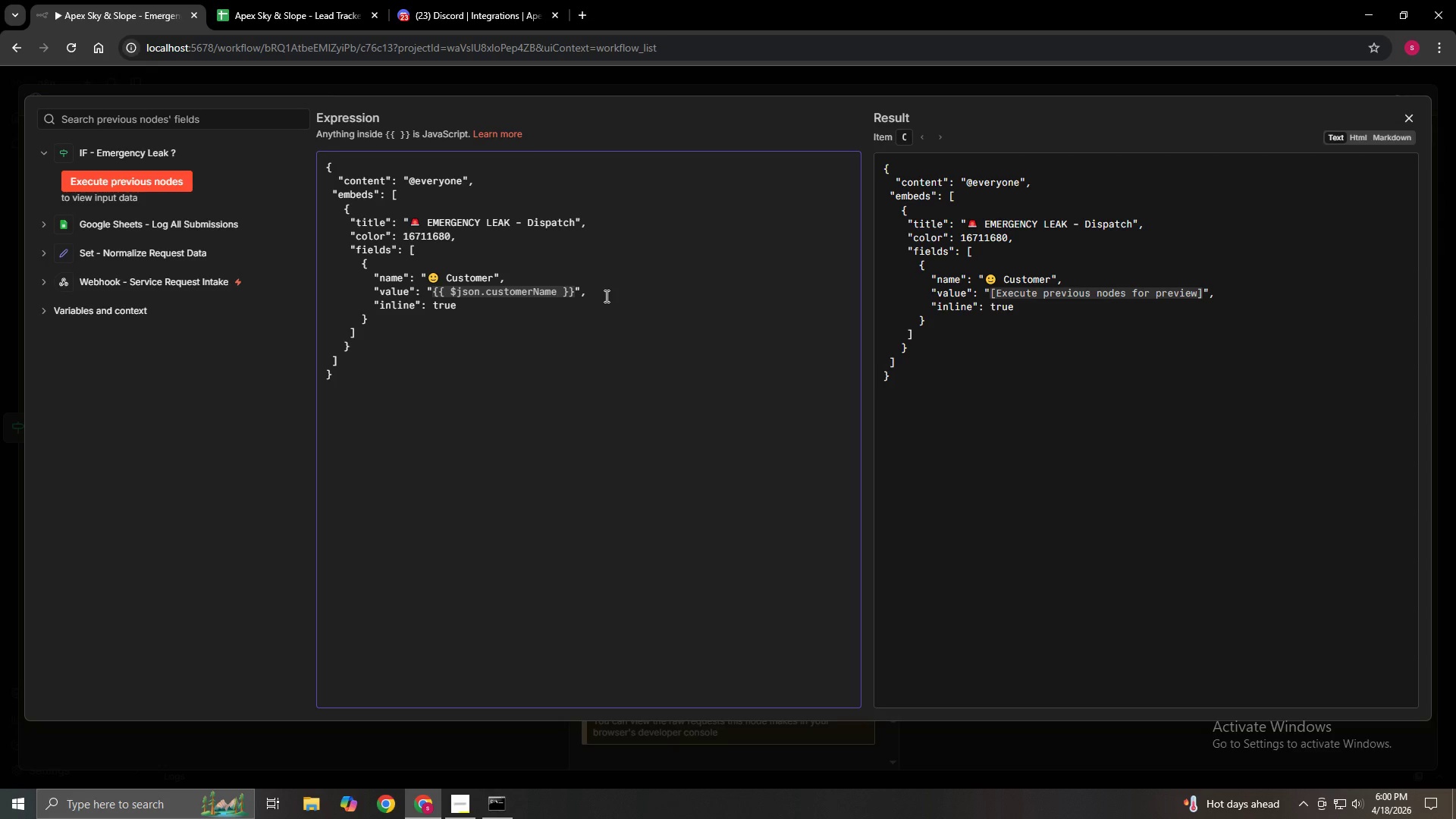 
key(Comma)
 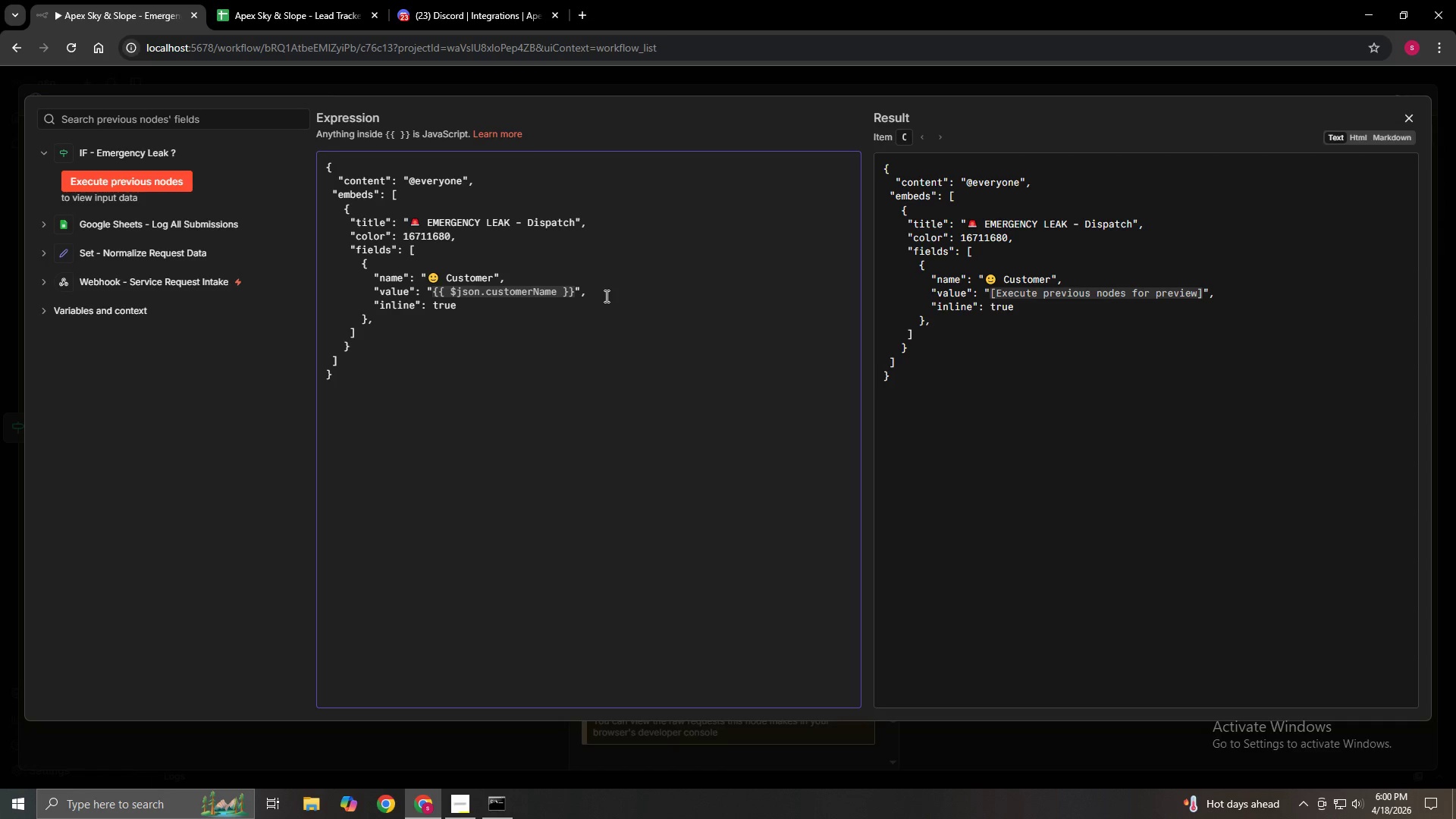 
key(Enter)
 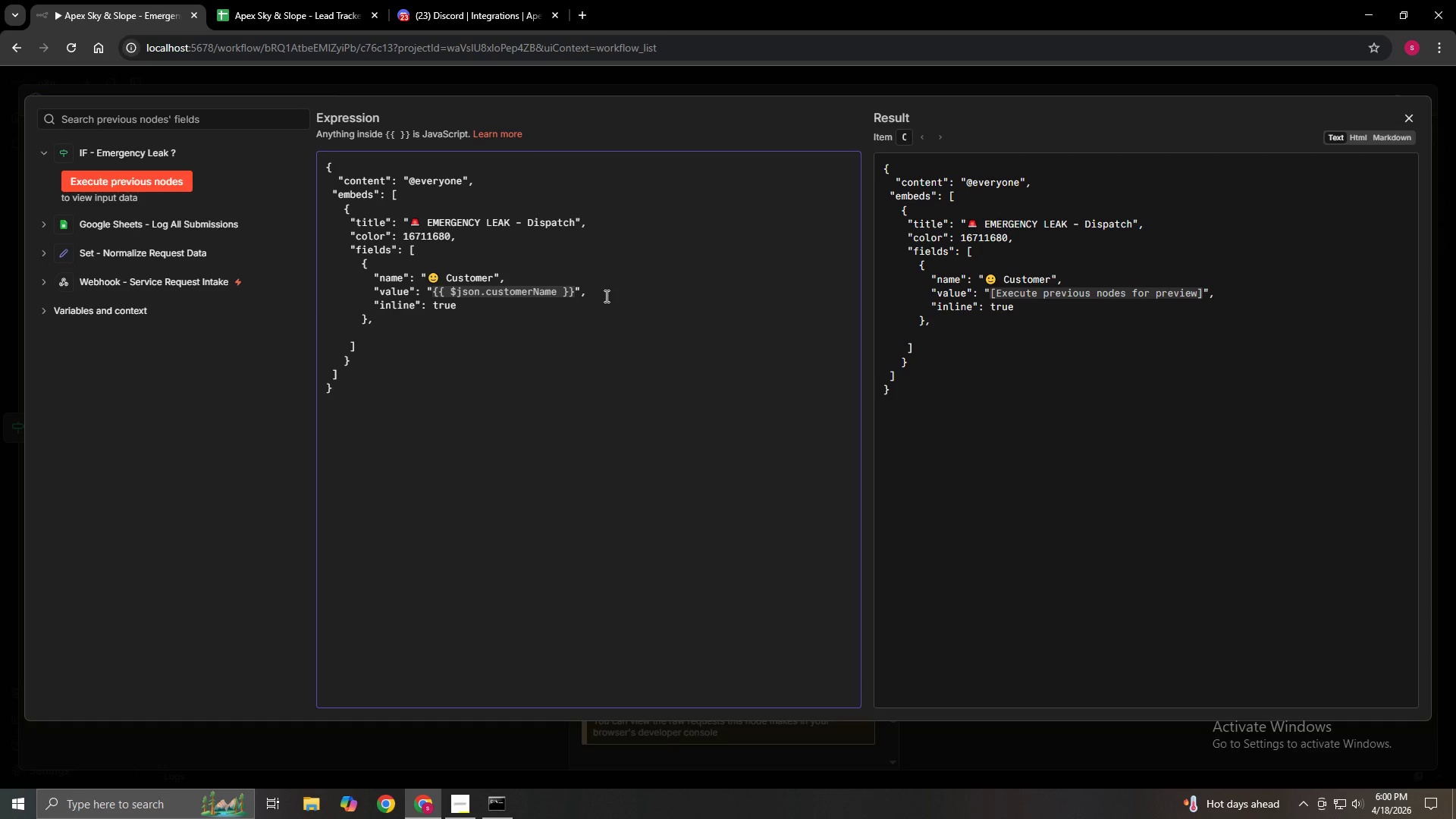 
key(Space)
 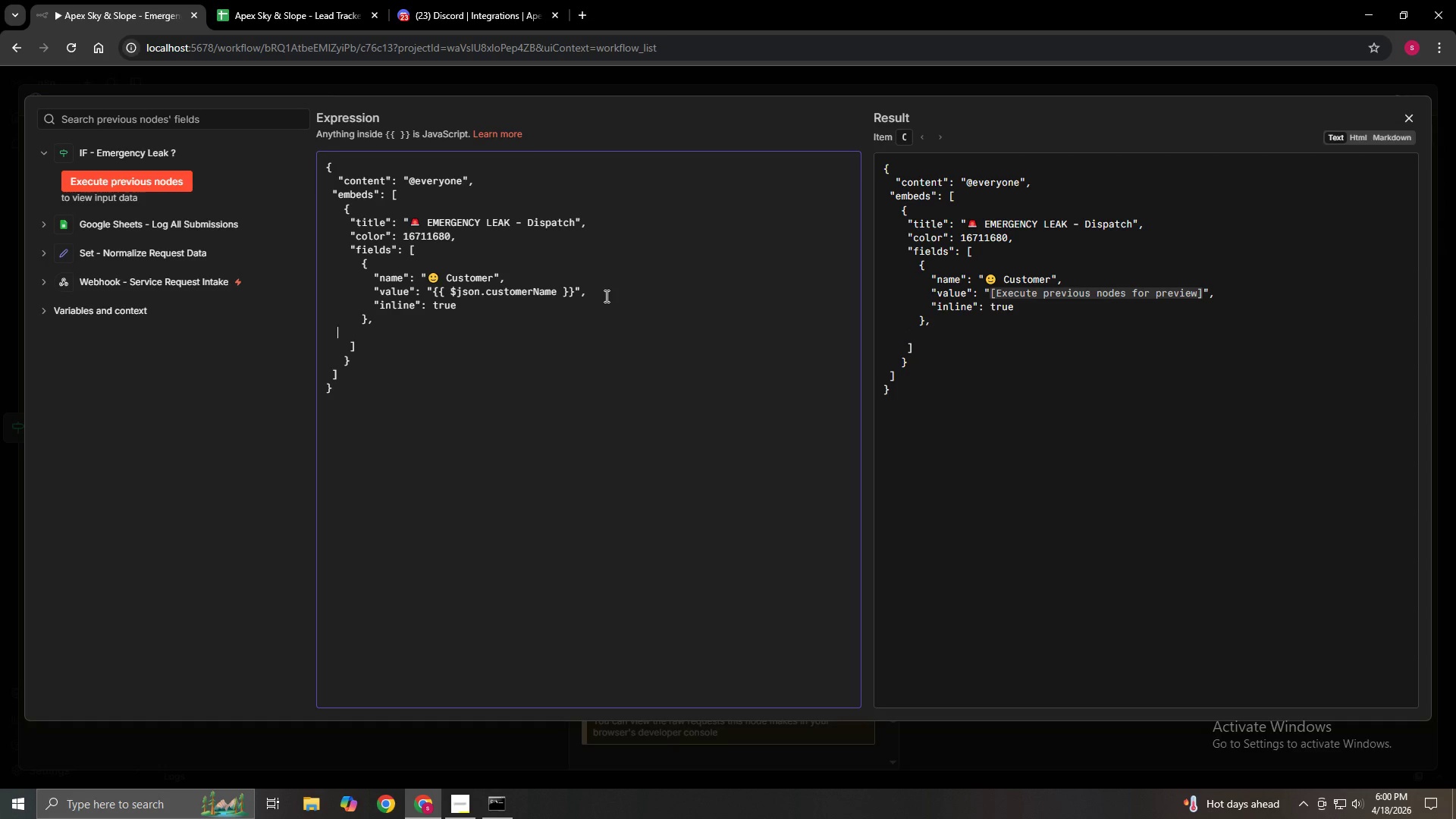 
key(Space)
 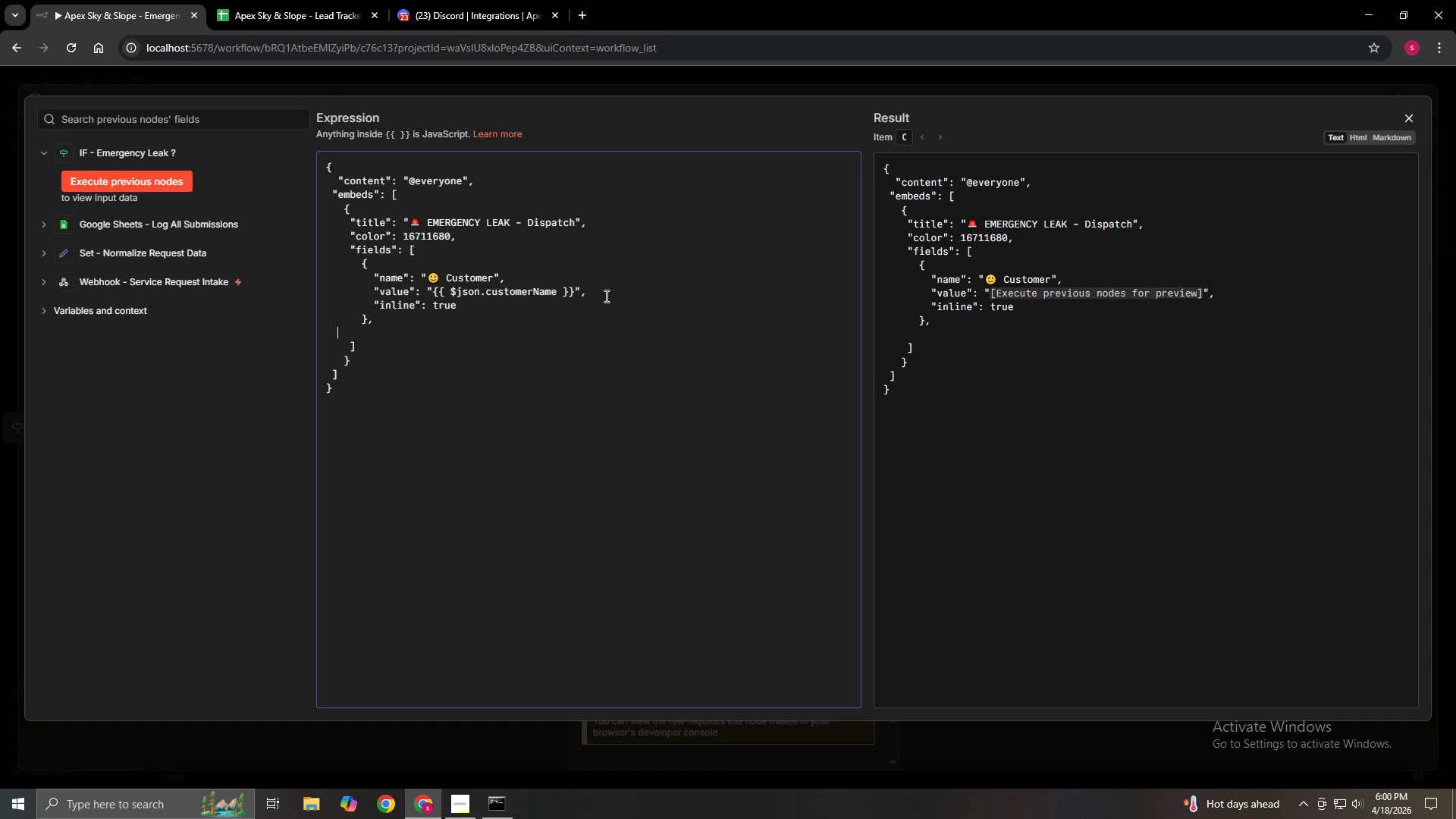 
key(Space)
 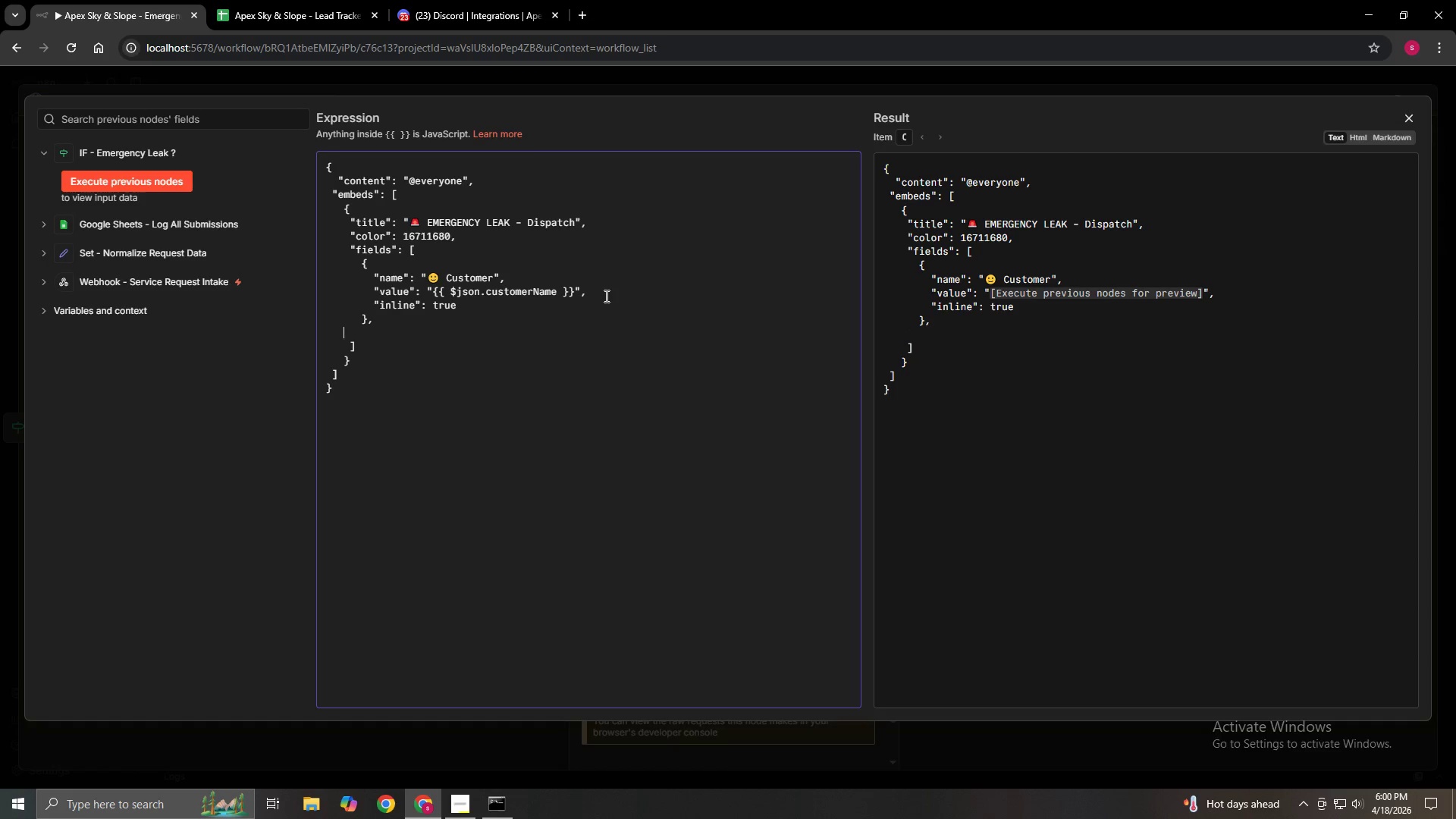 
key(Space)
 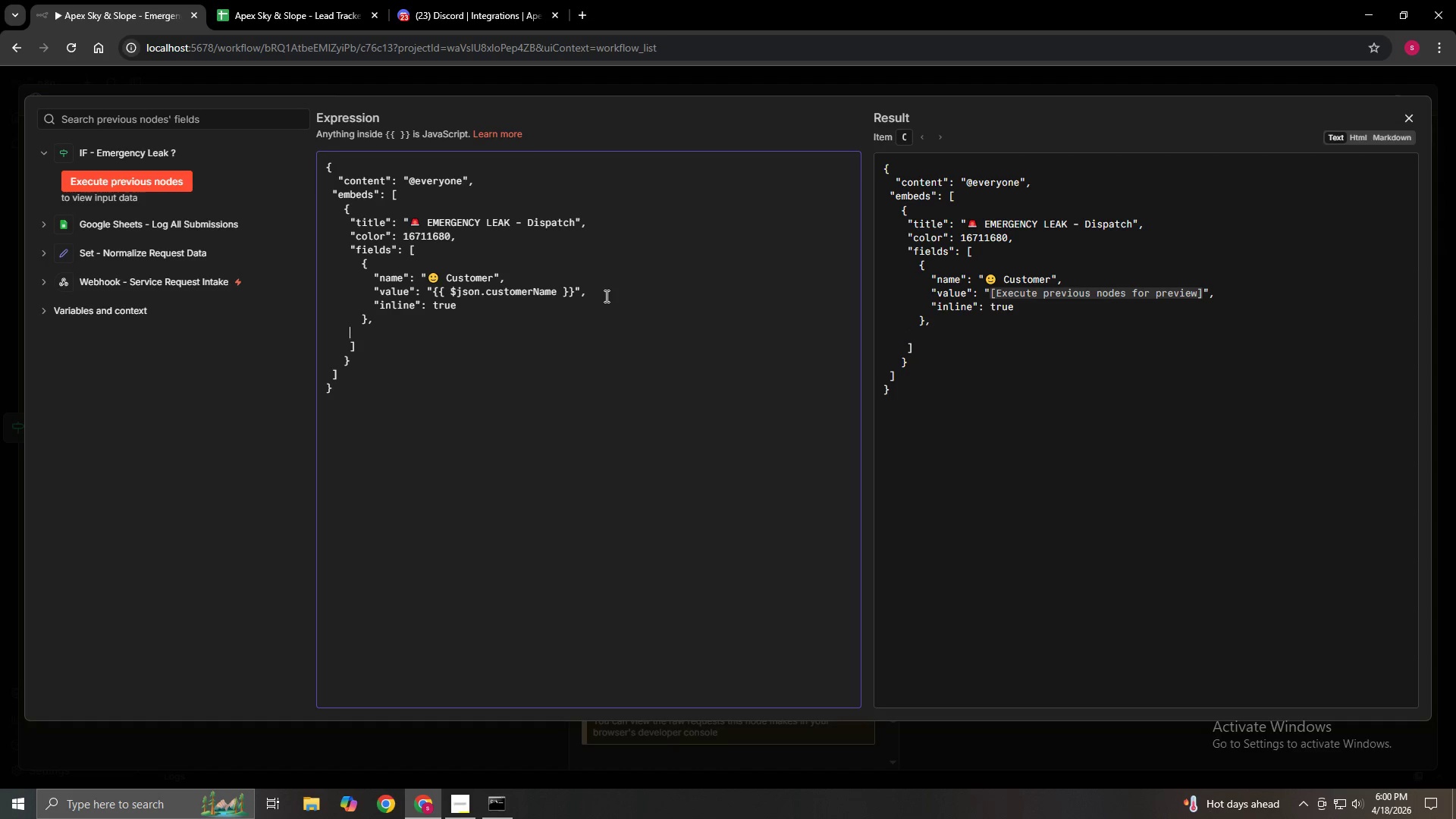 
key(Space)
 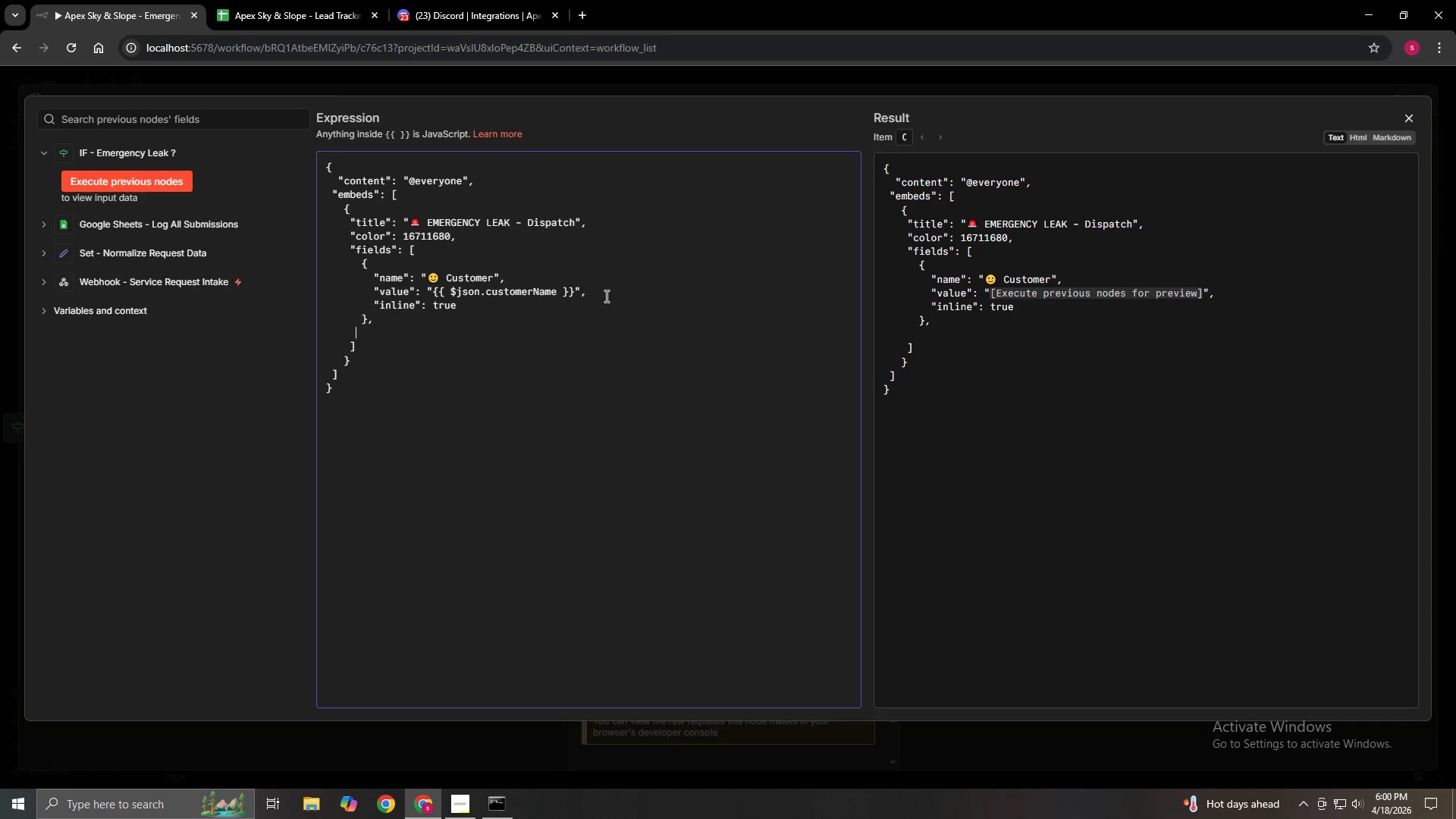 
key(Space)
 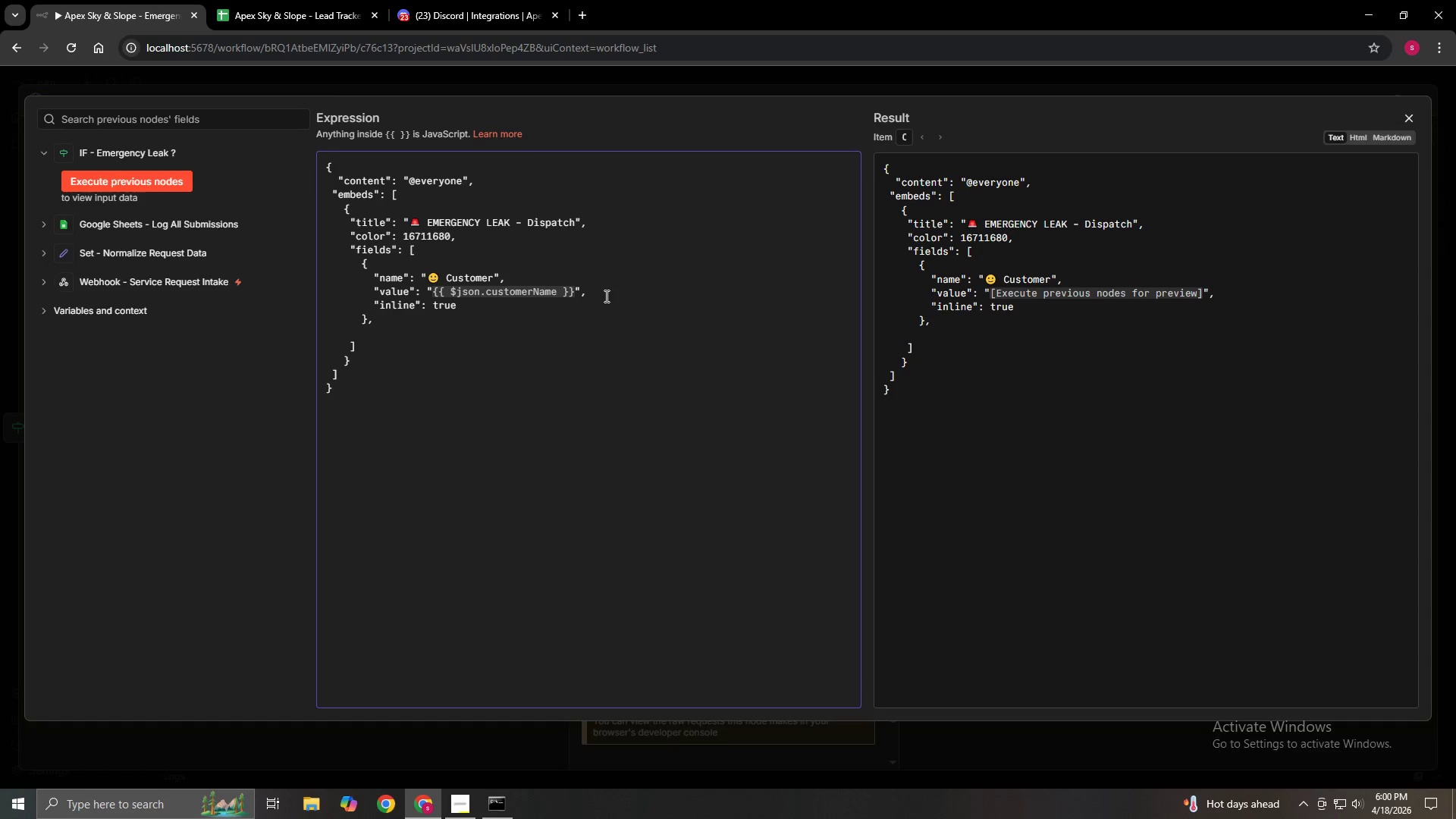 
key(Shift+BracketLeft)
 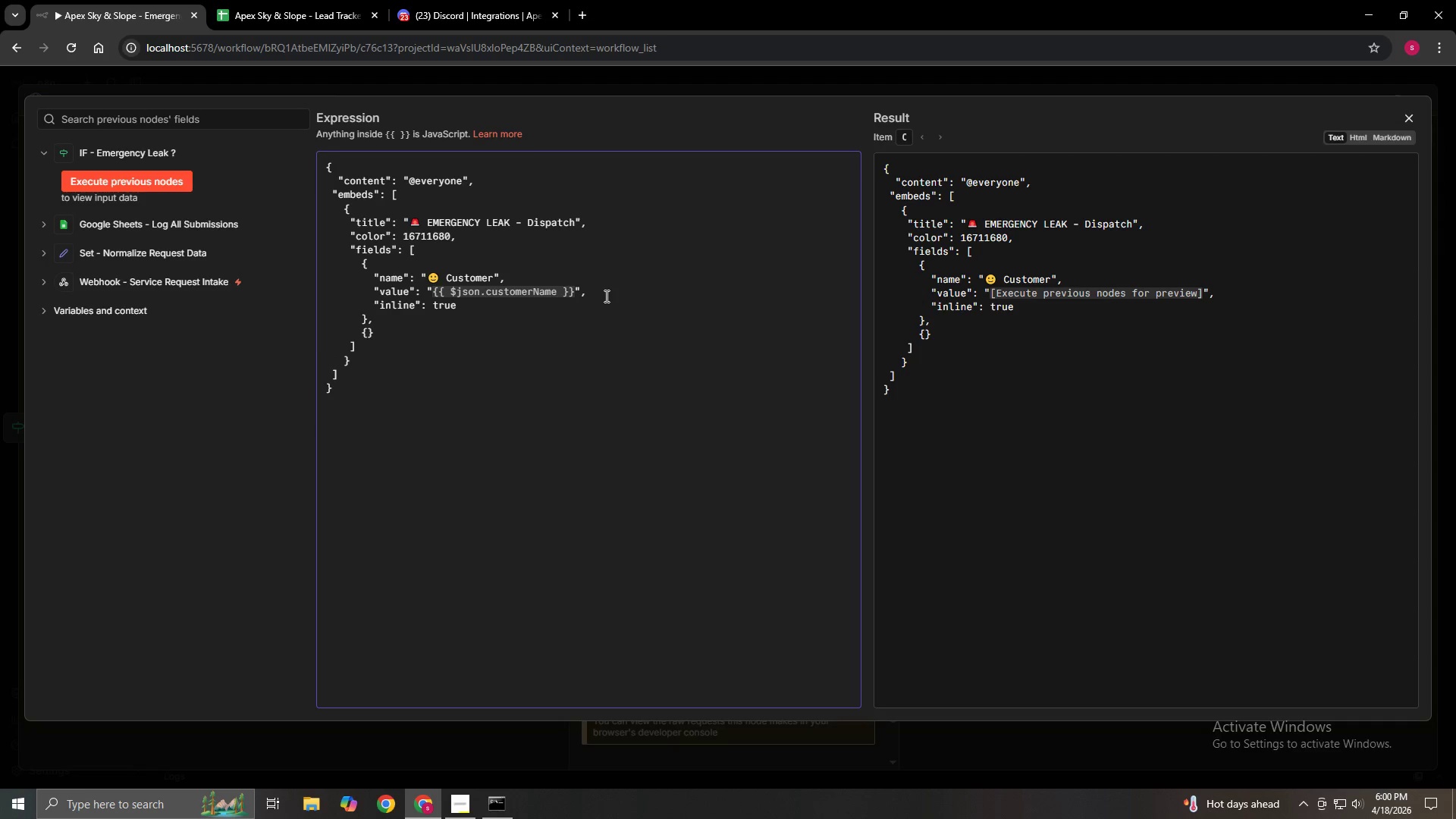 
key(Enter)
 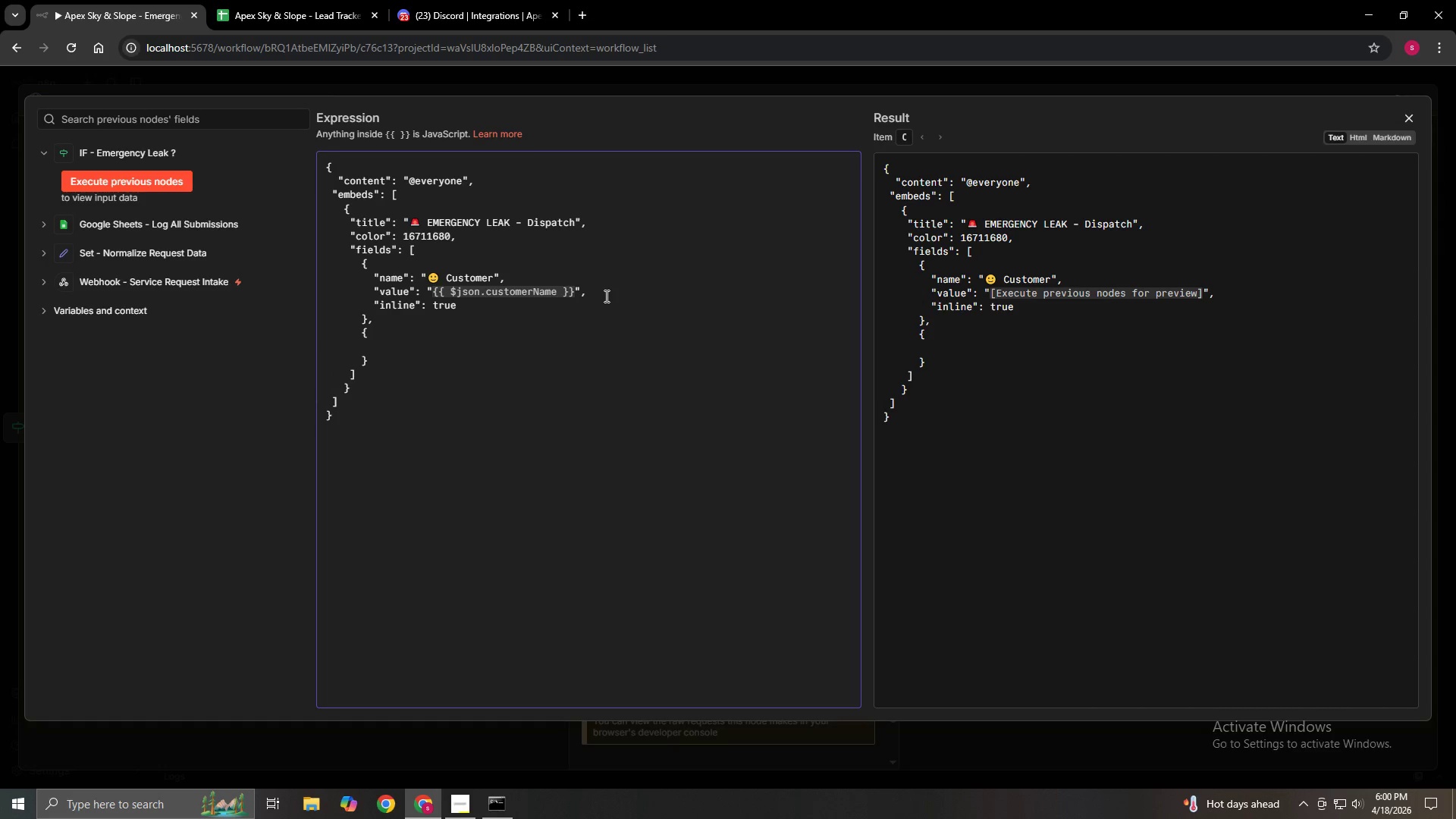 
key(Space)
 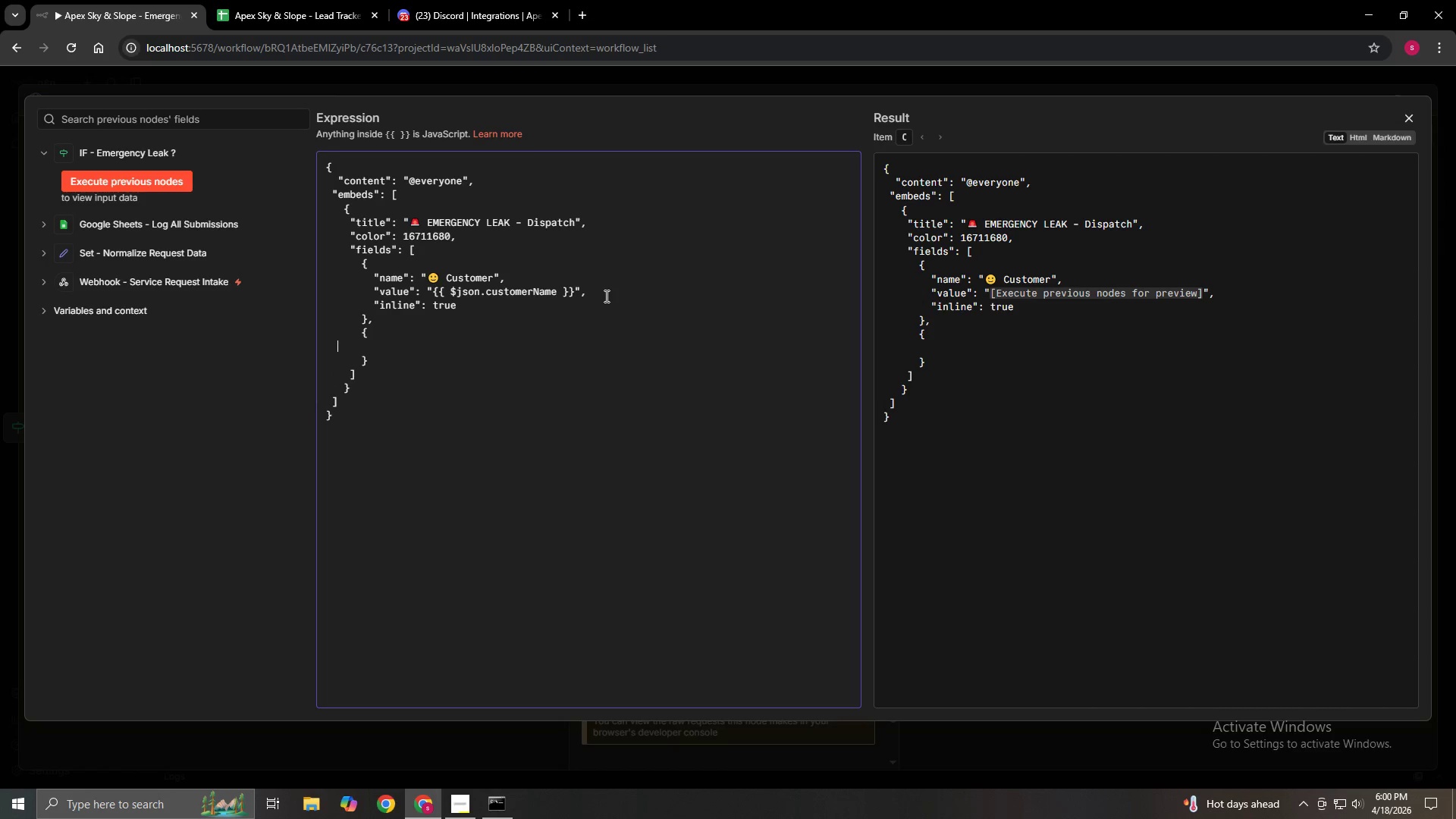 
key(Space)
 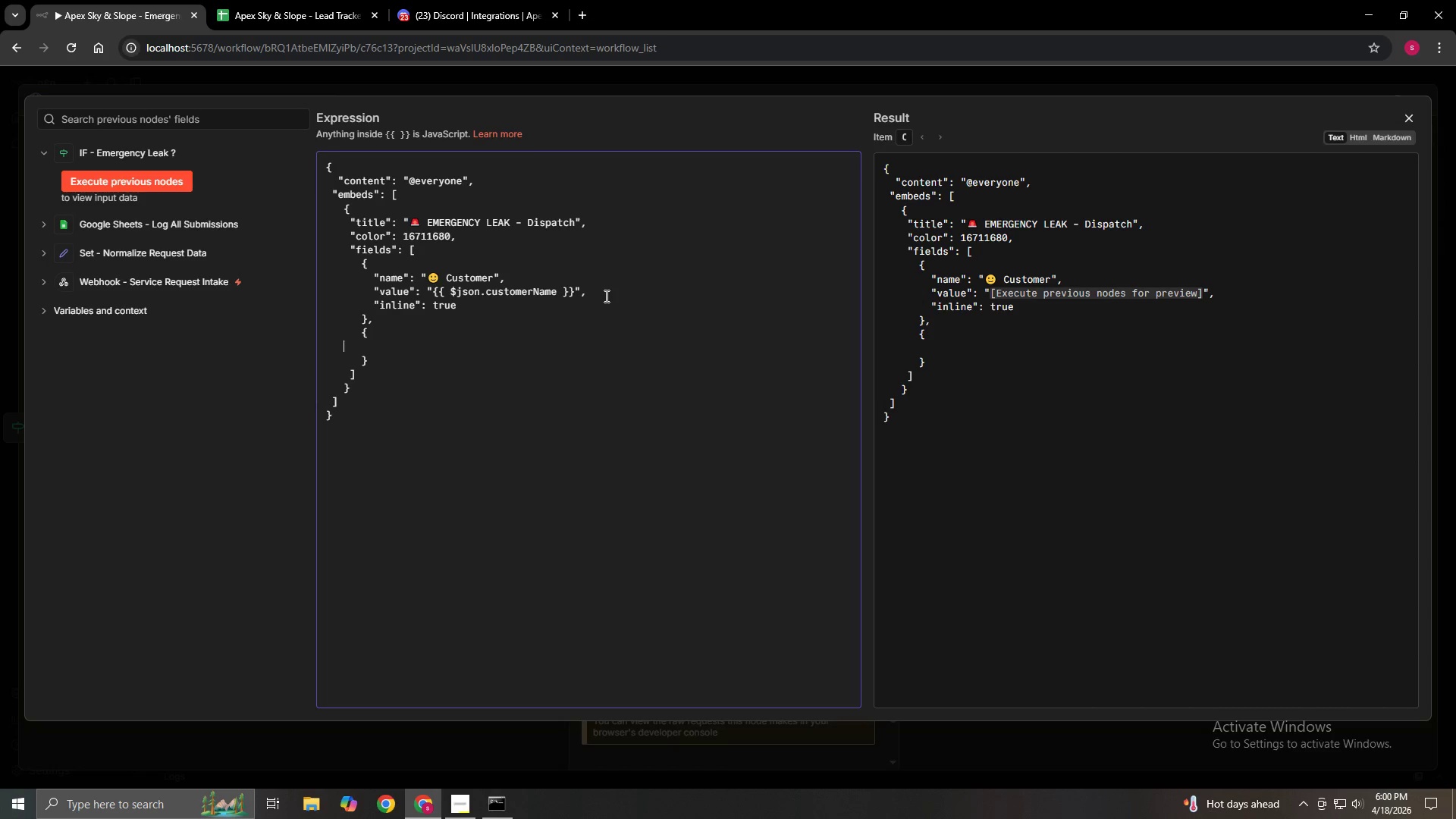 
key(Space)
 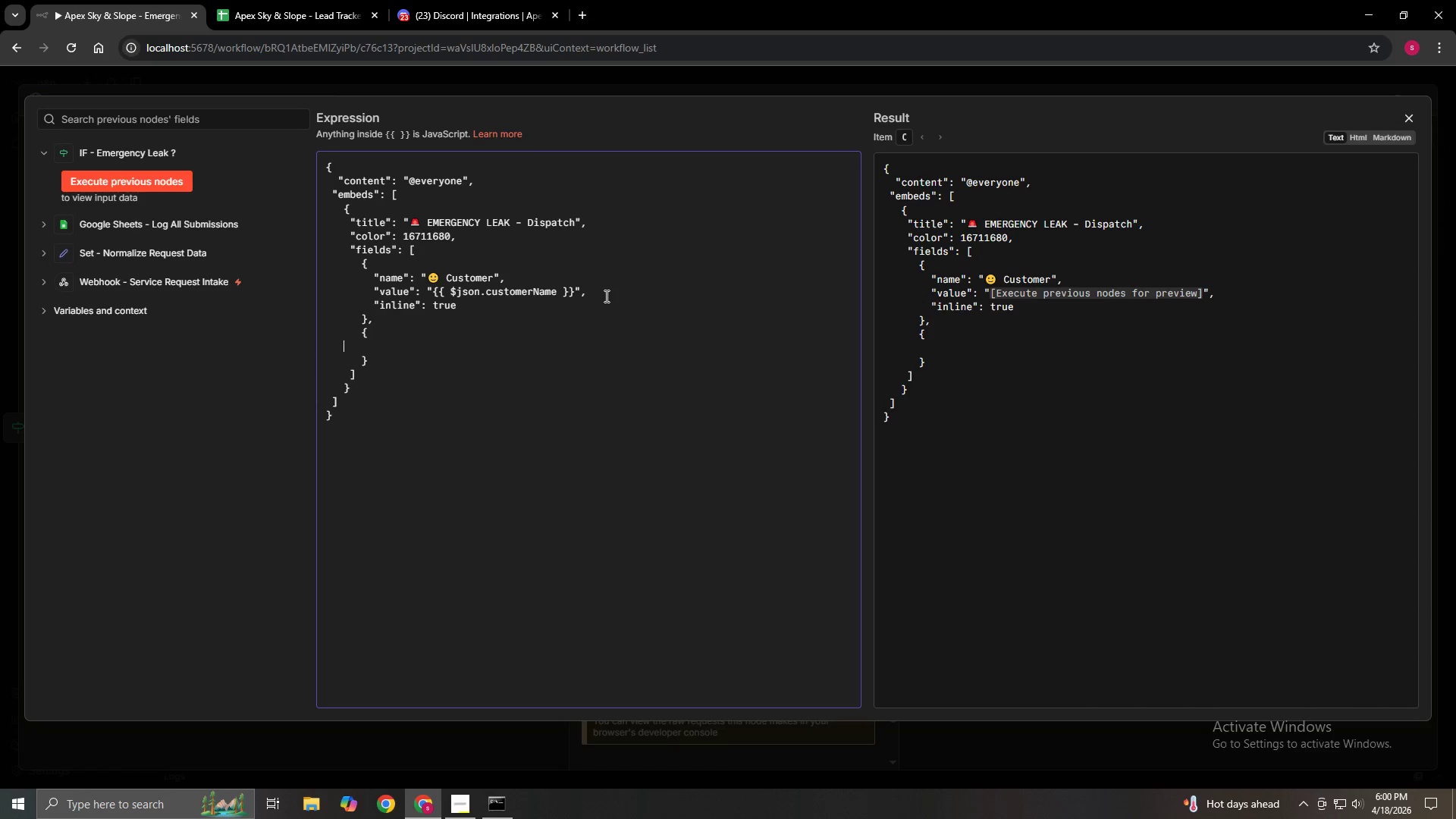 
key(Space)
 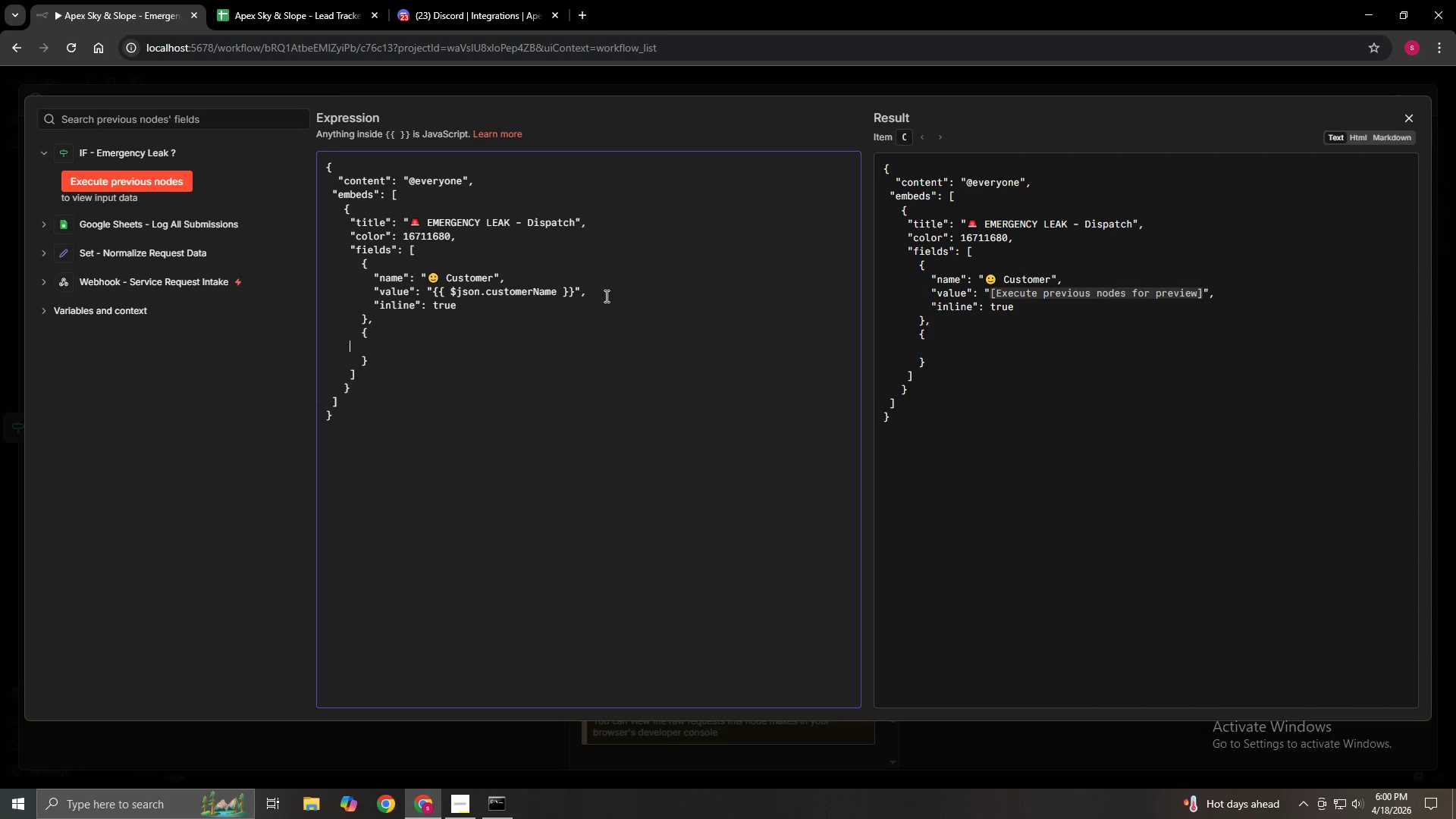 
key(Space)
 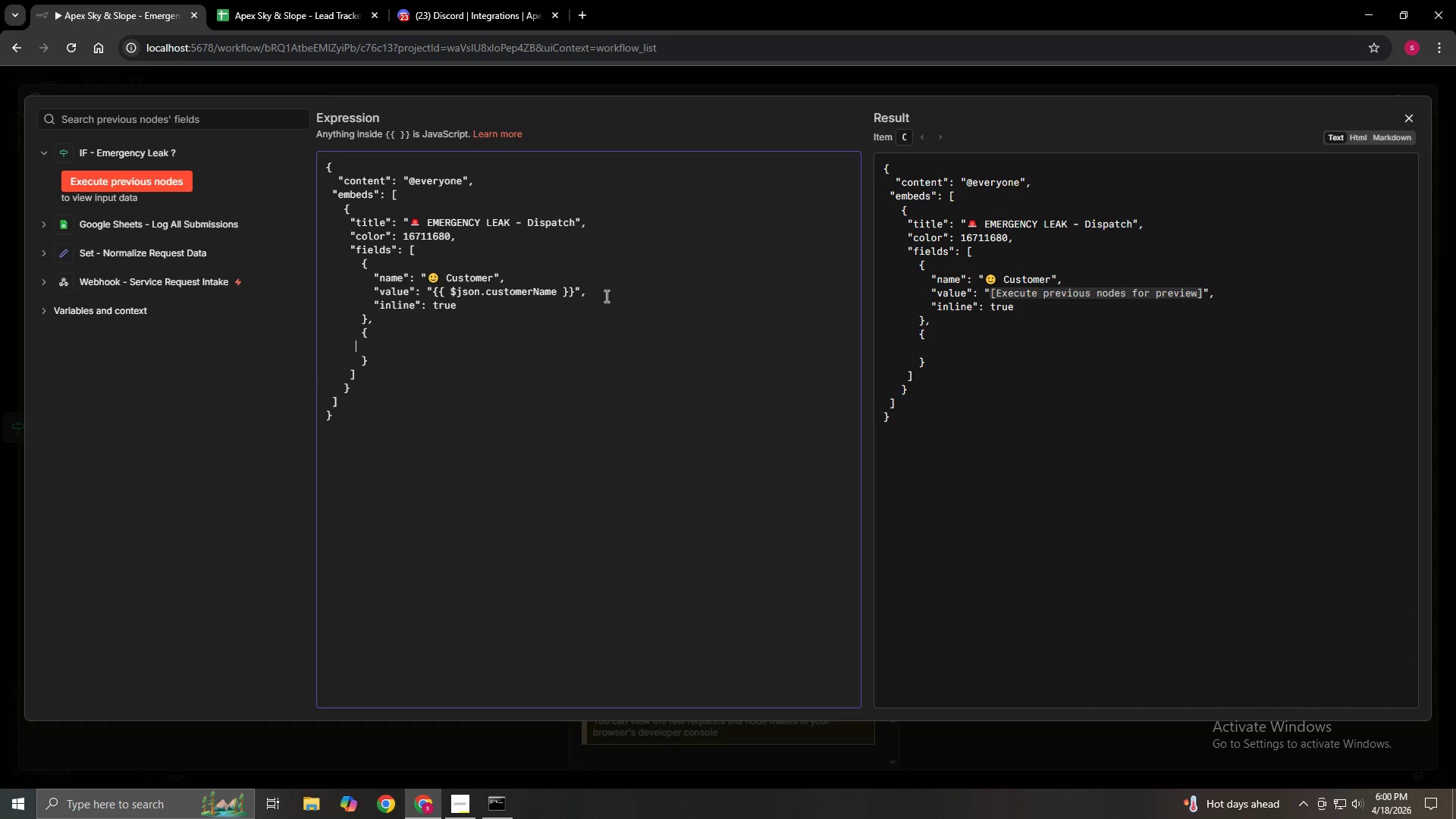 
key(Space)
 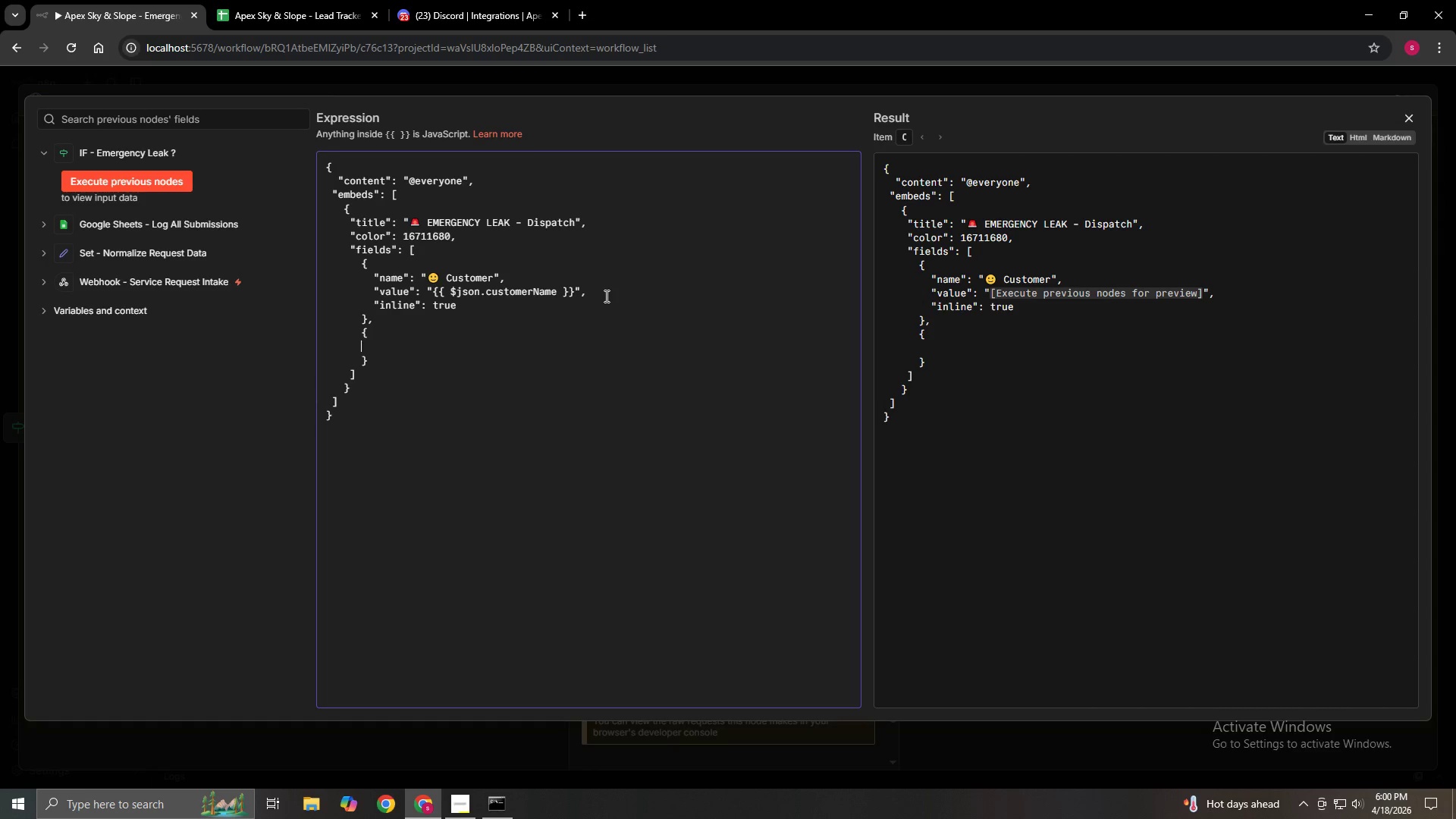 
key(Space)
 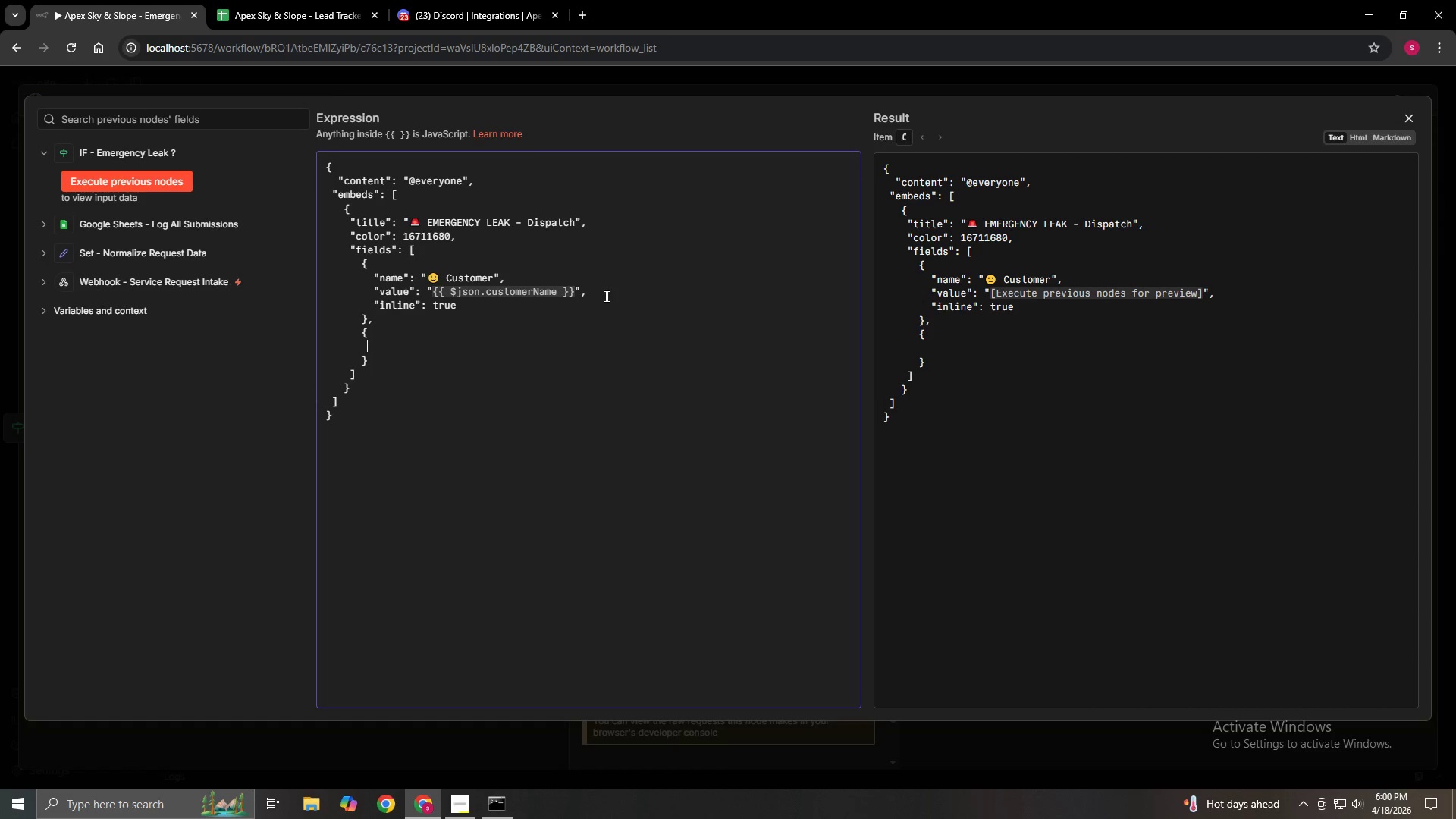 
key(Space)
 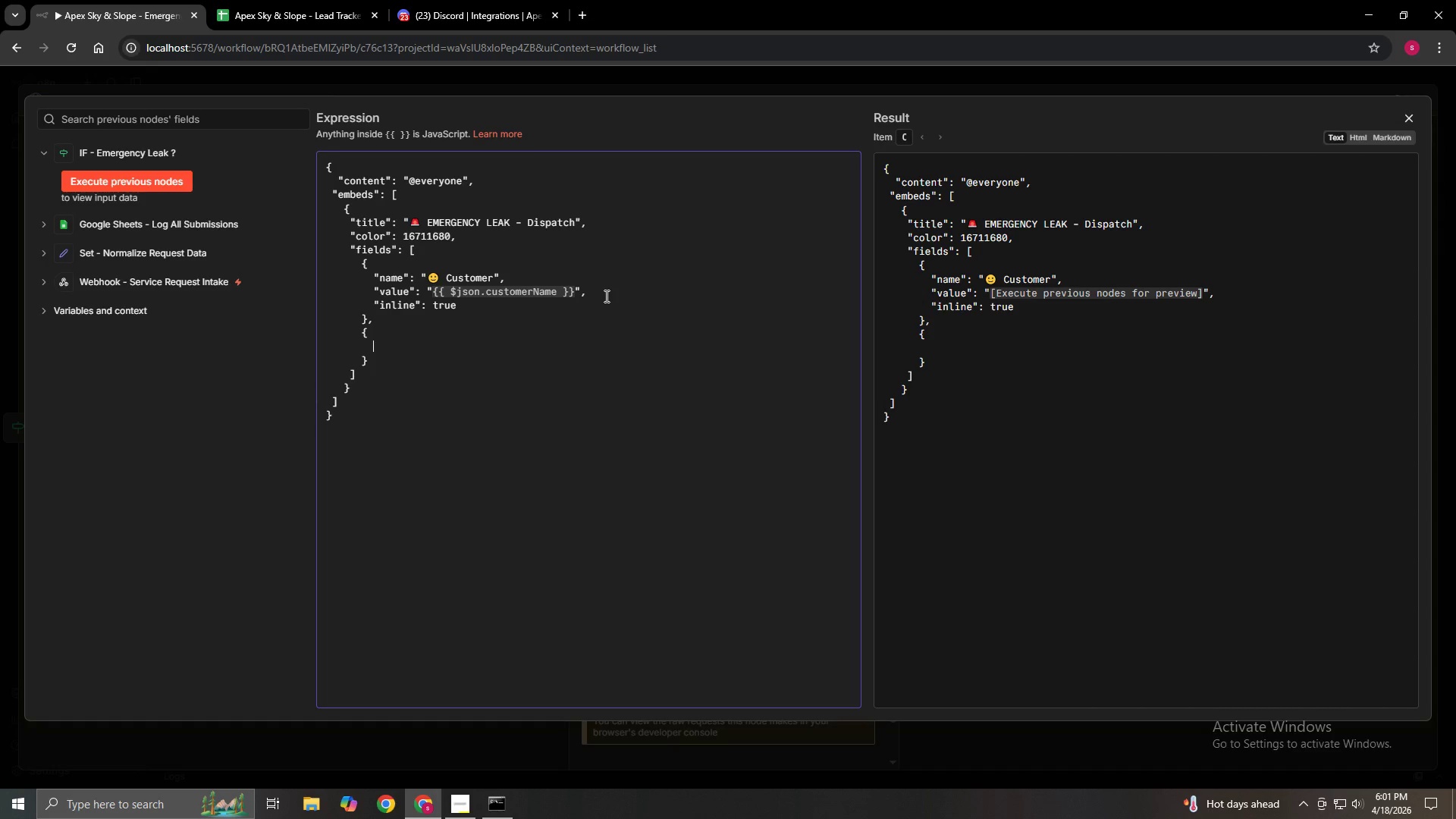 
key(ArrowUp)
 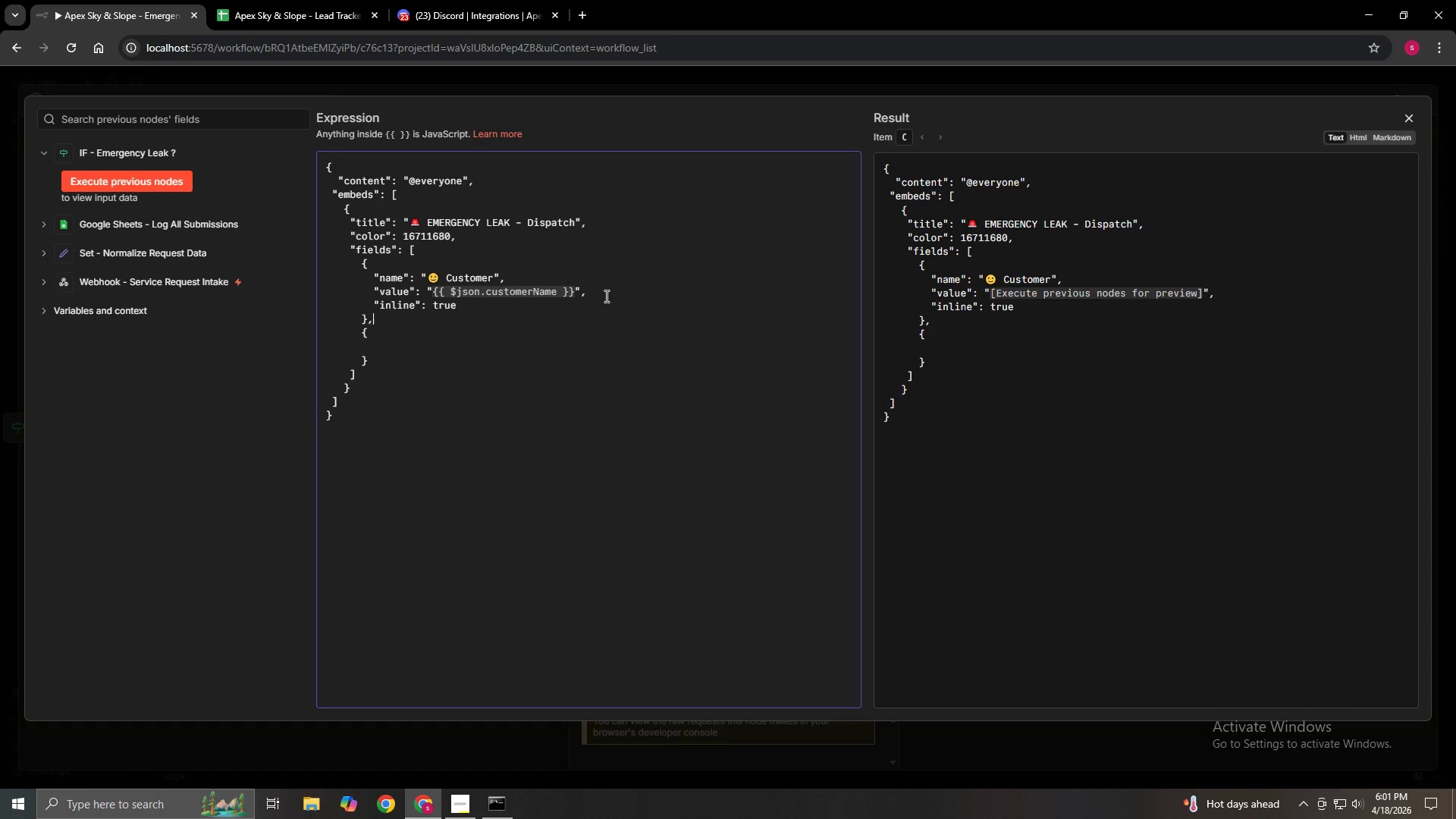 
key(ArrowUp)
 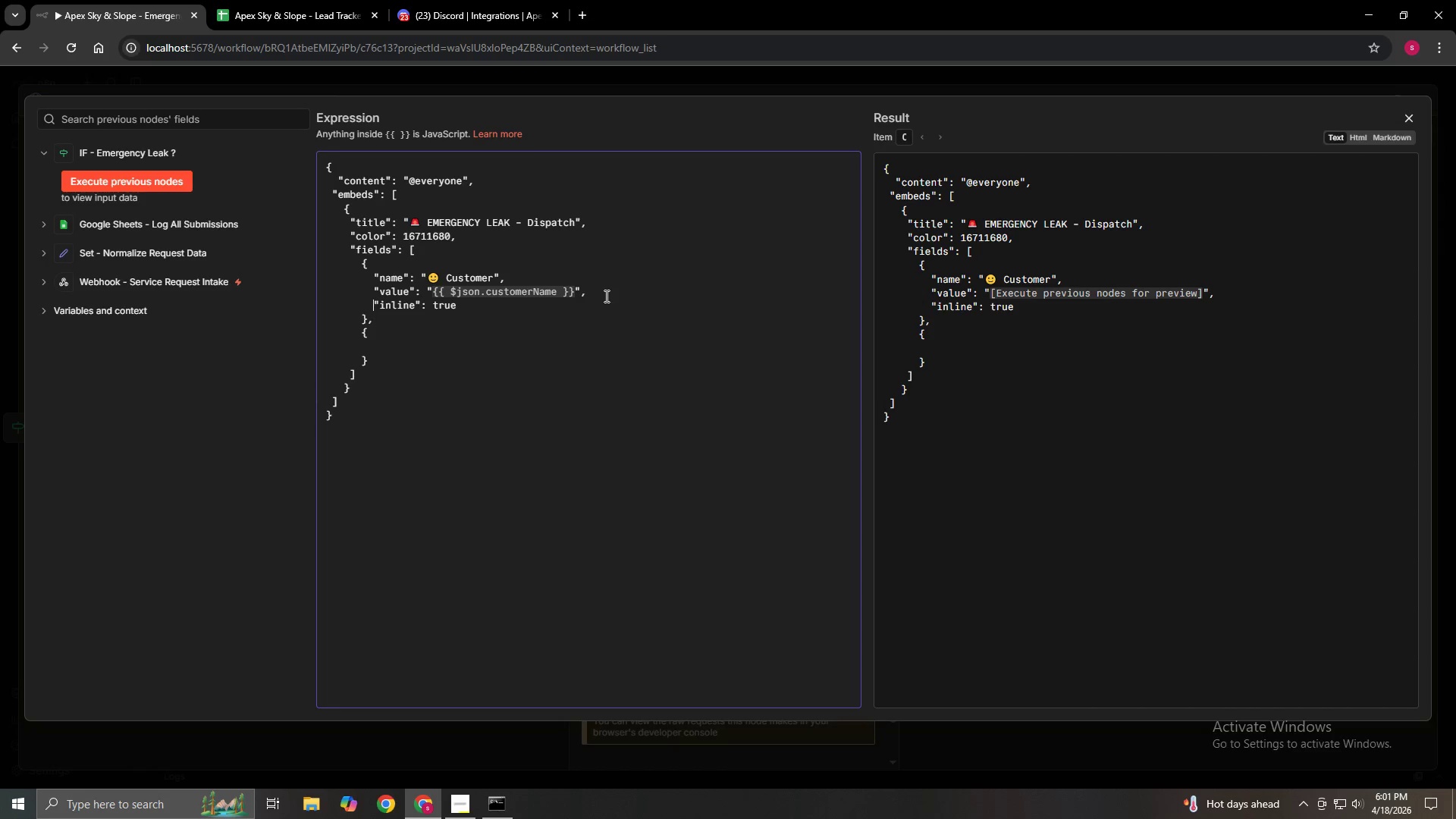 
key(ArrowUp)
 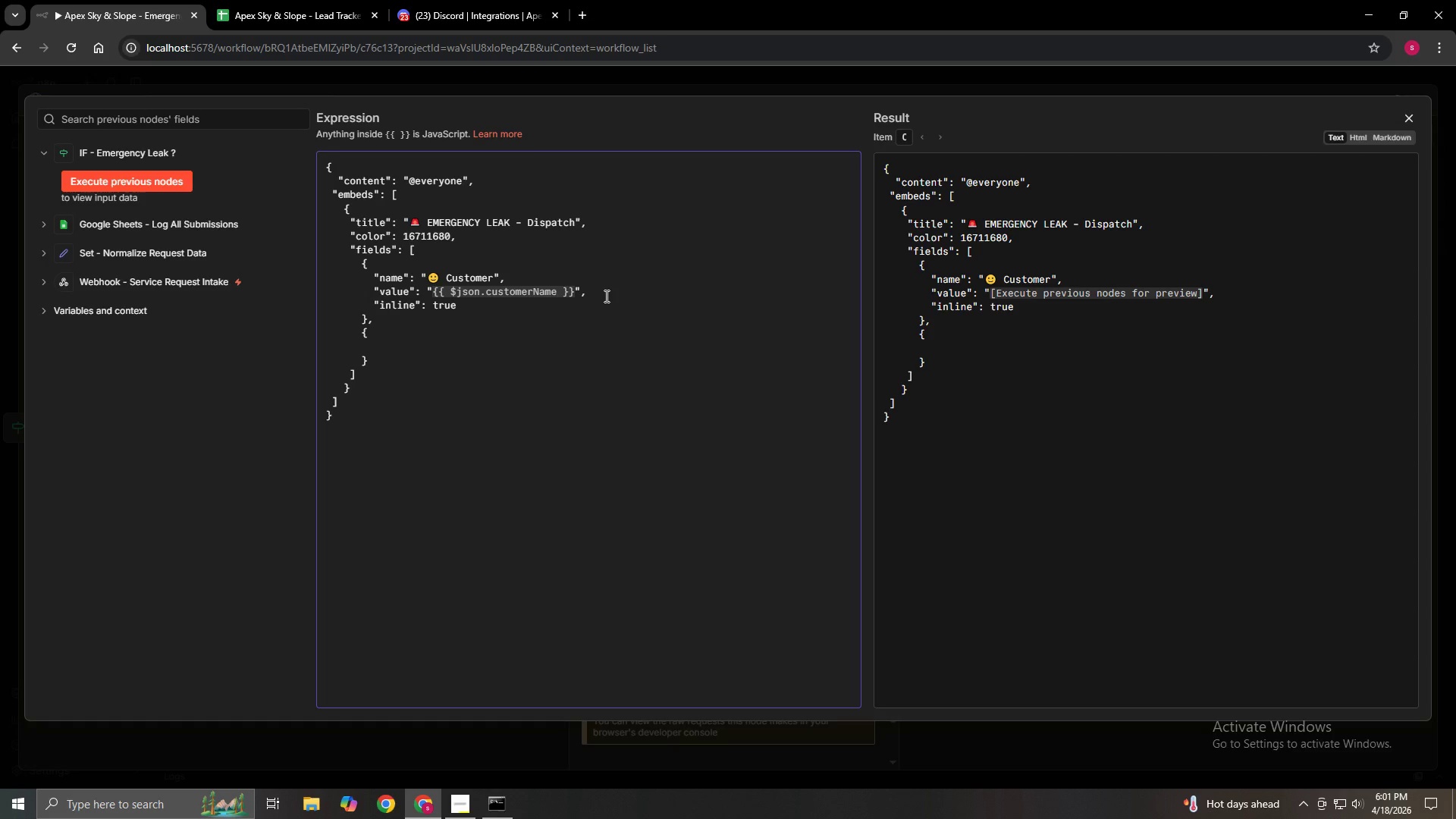 
key(ArrowDown)
 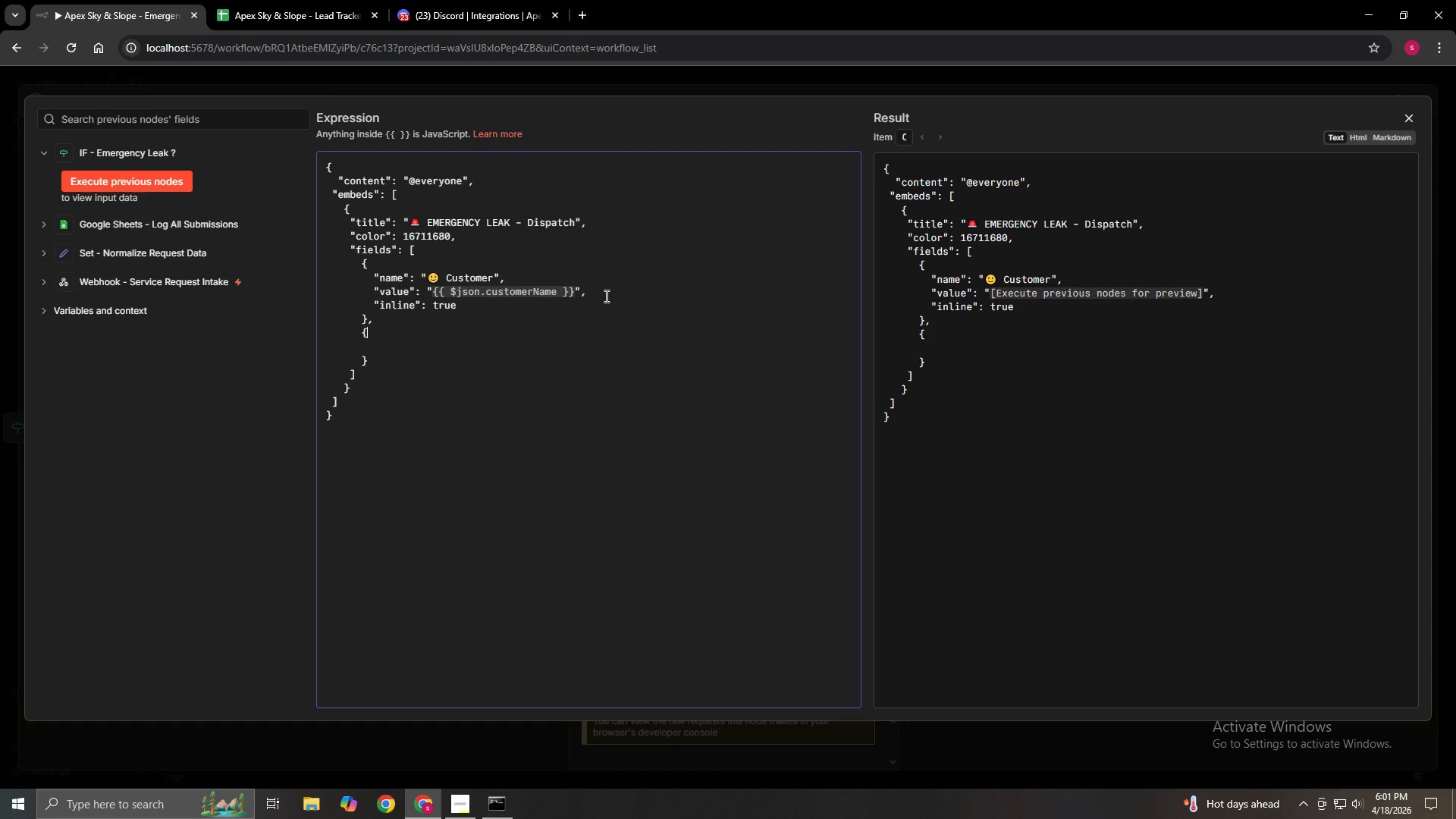 
key(ArrowDown)
 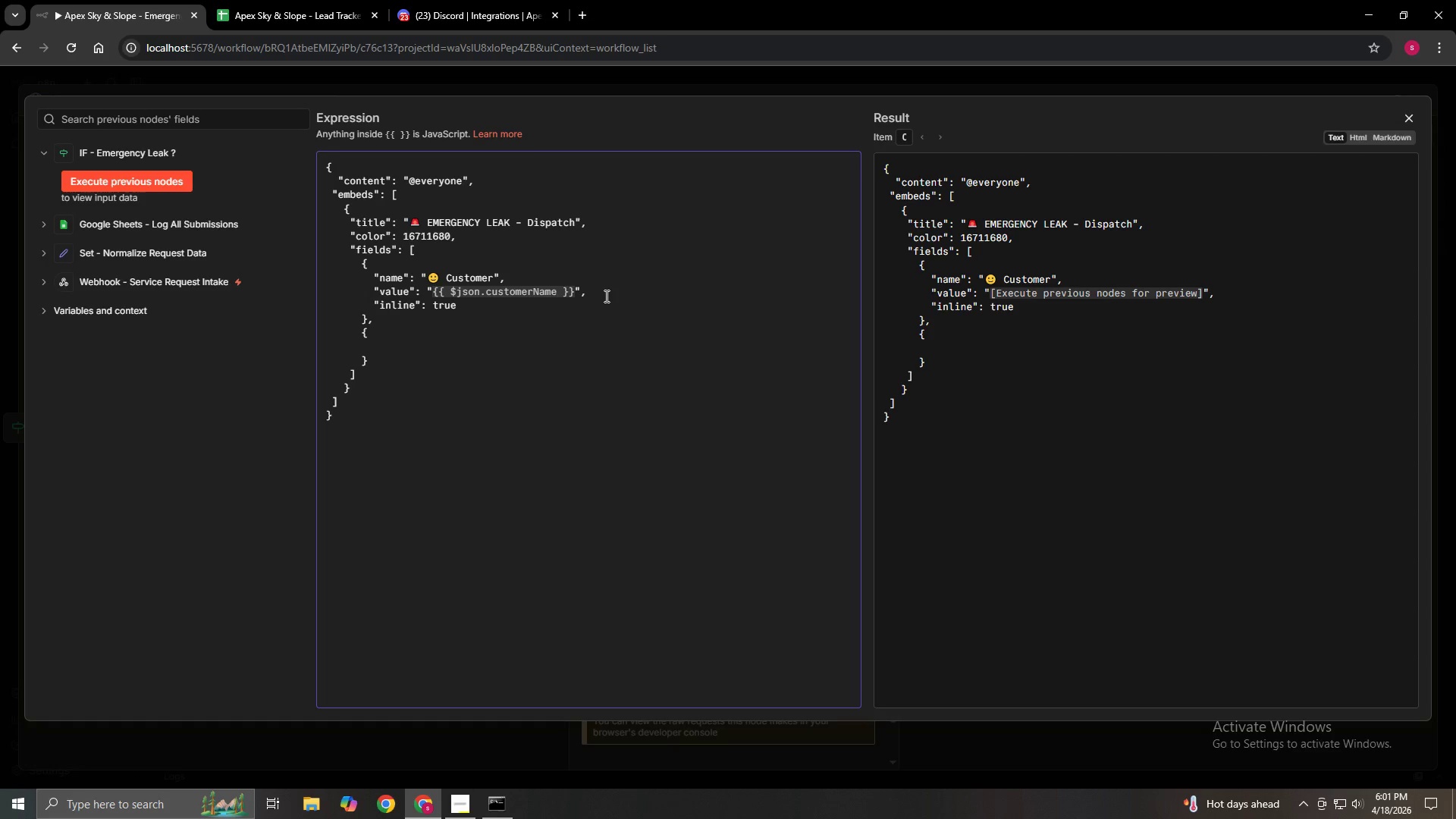 
key(ArrowDown)
 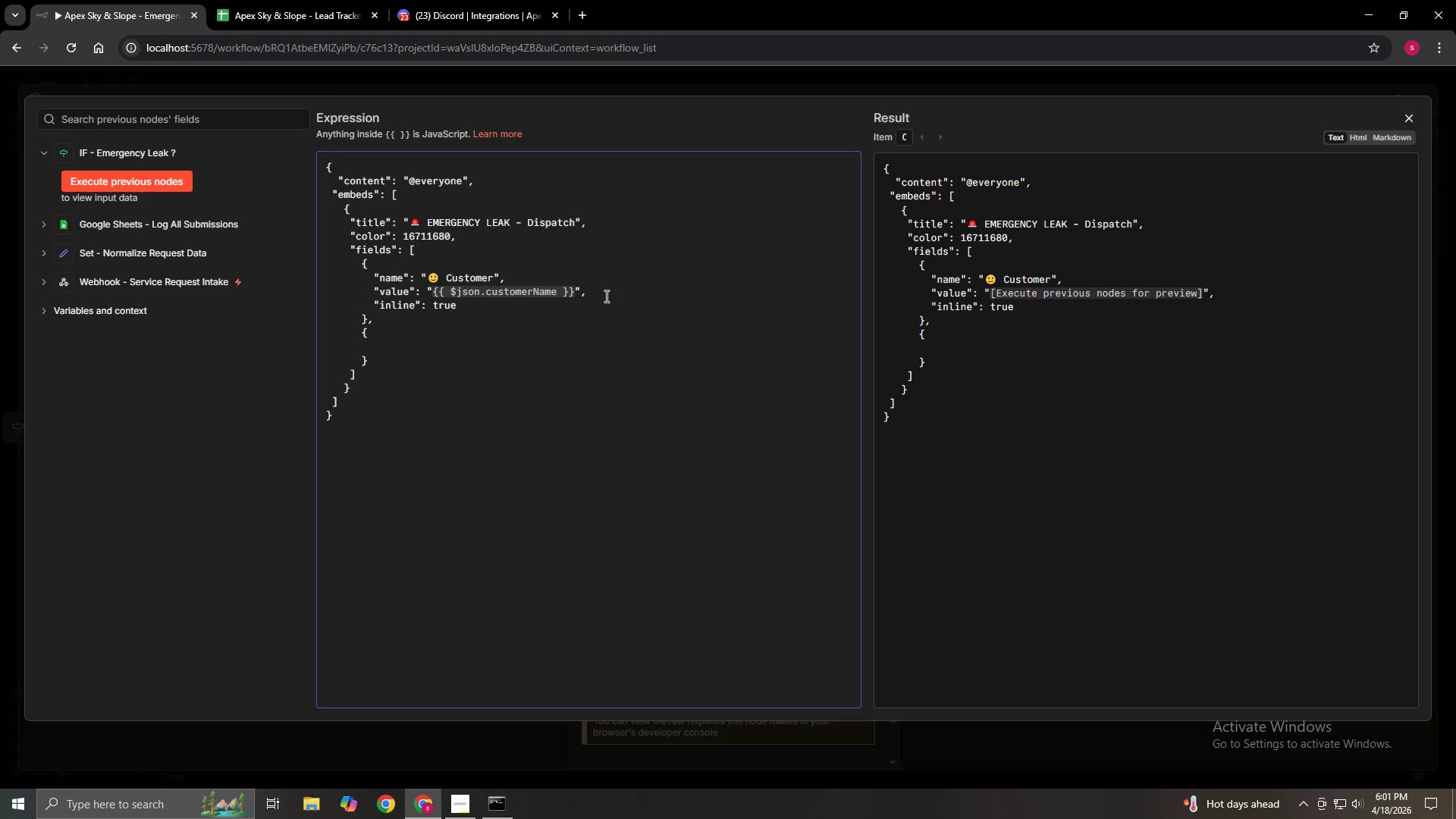 
type("name": "Phone)
 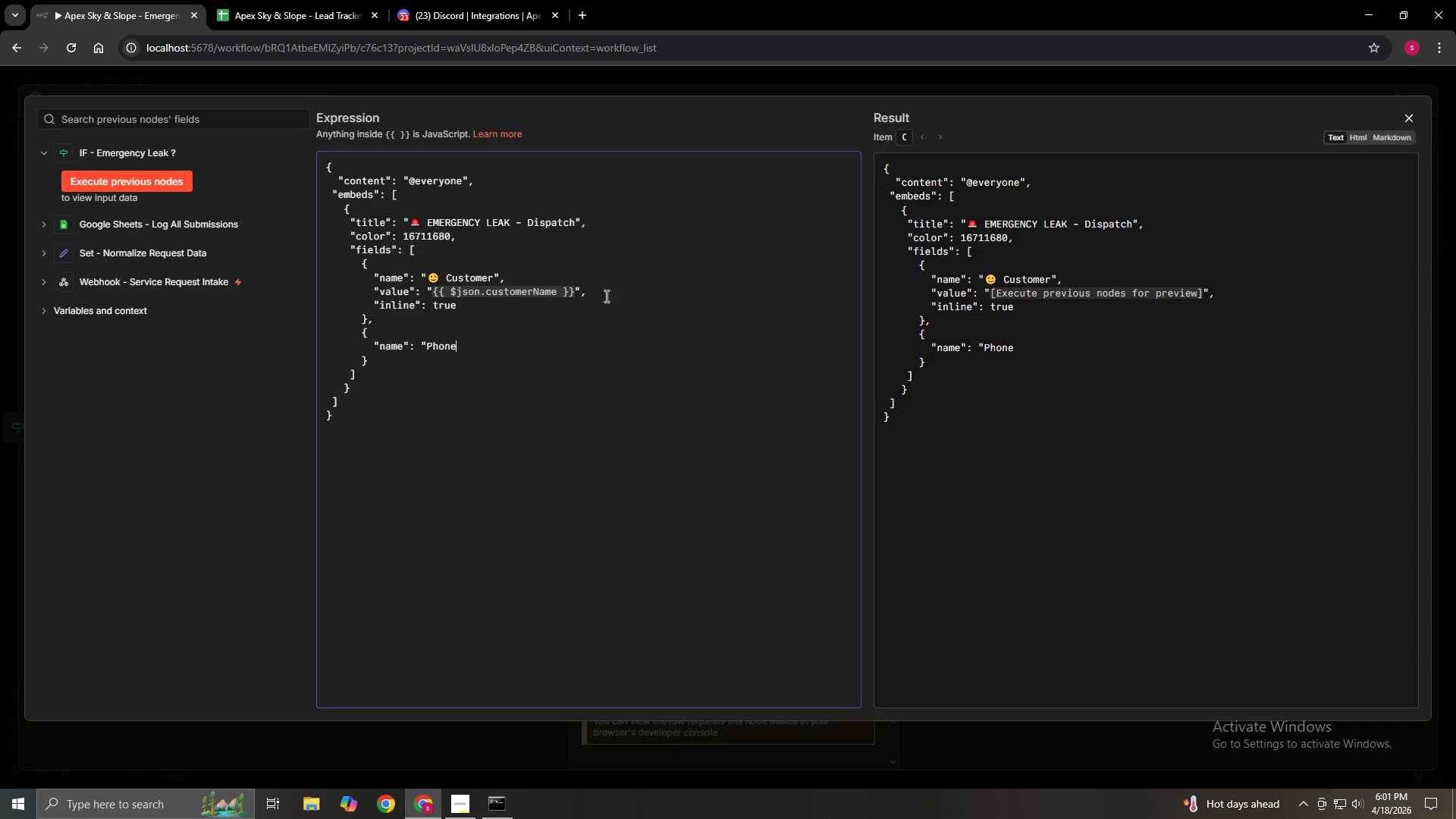 
left_click([425, 344])
 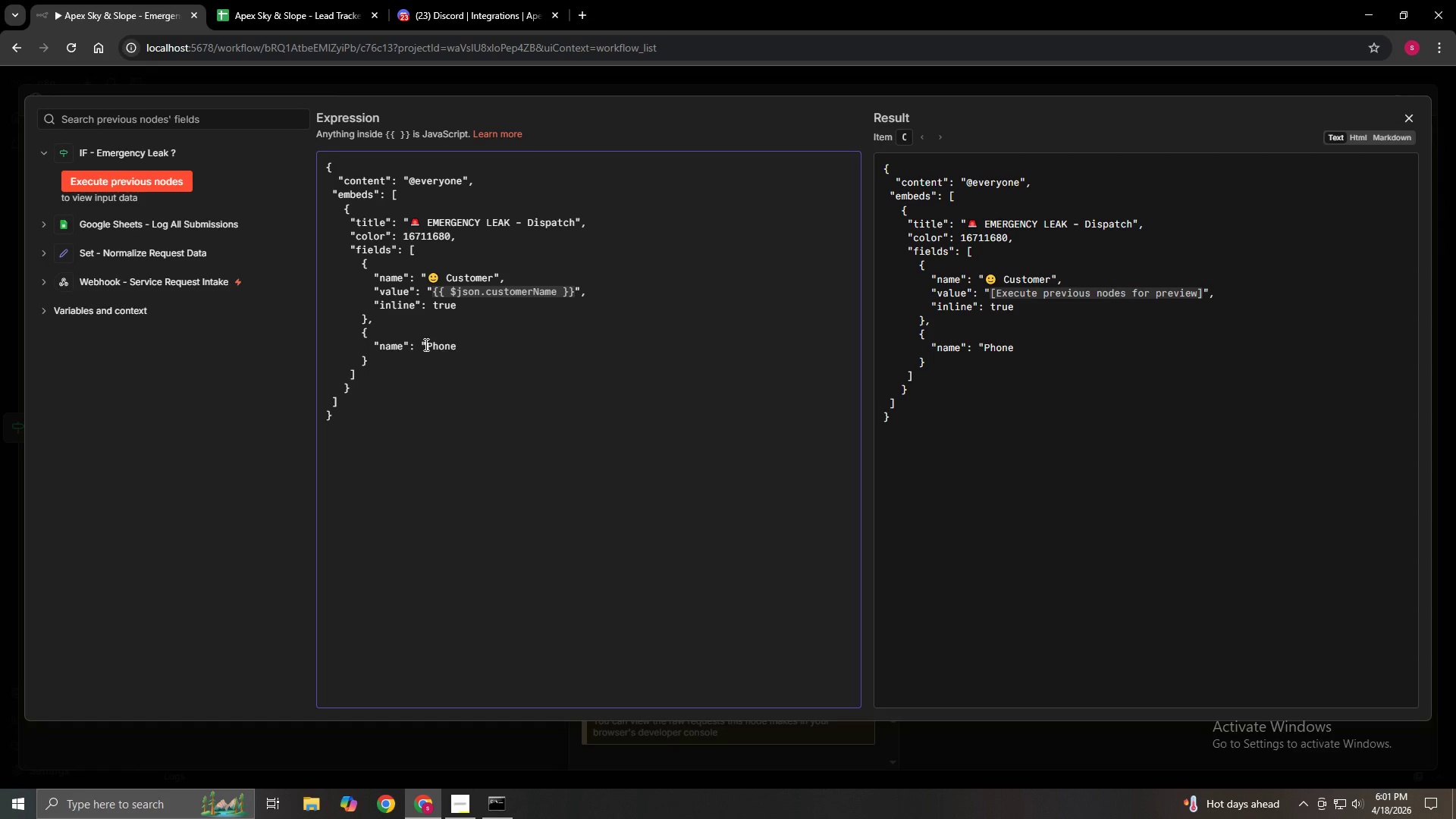 
right_click([425, 344])
 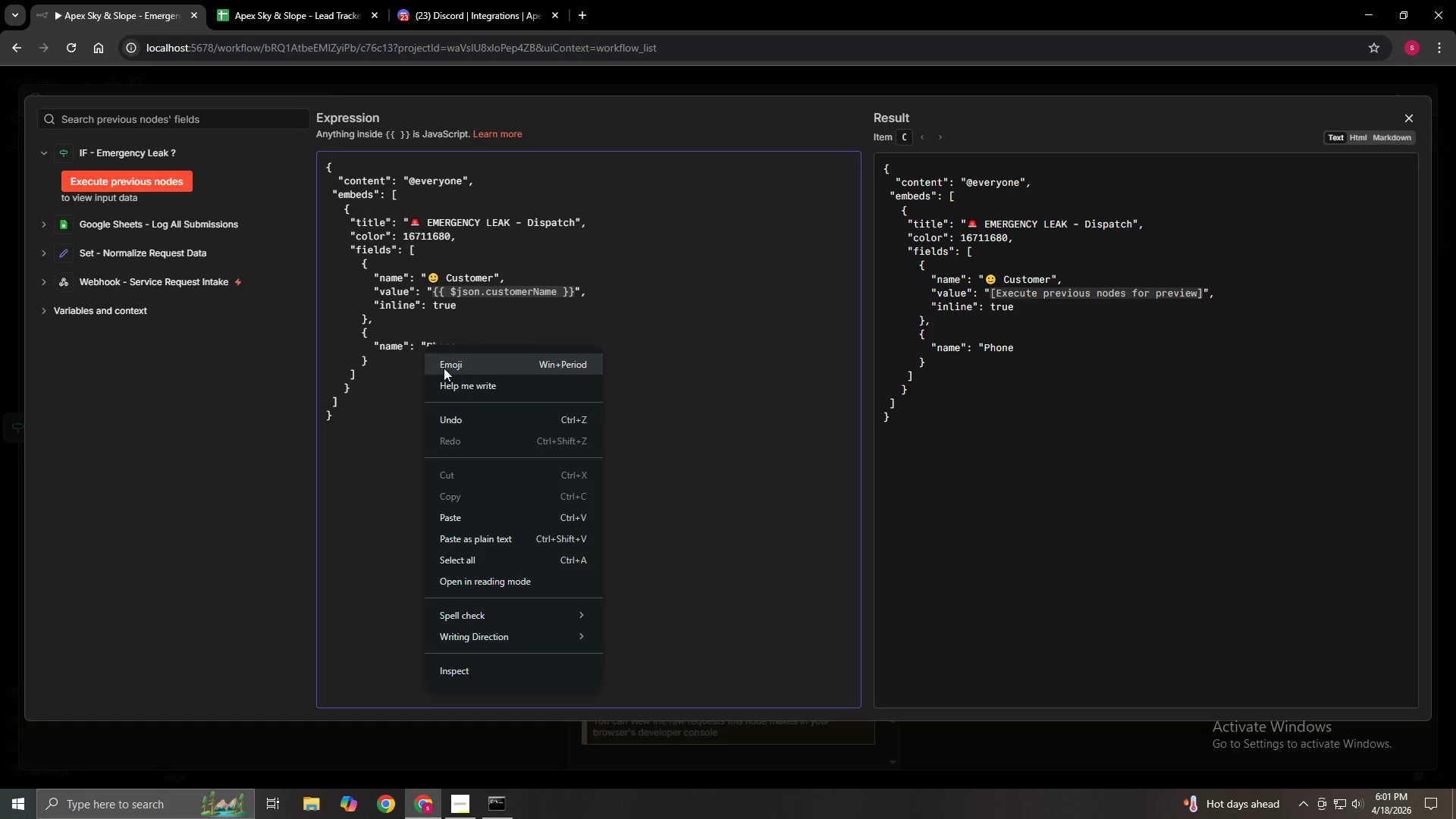 
left_click([446, 369])
 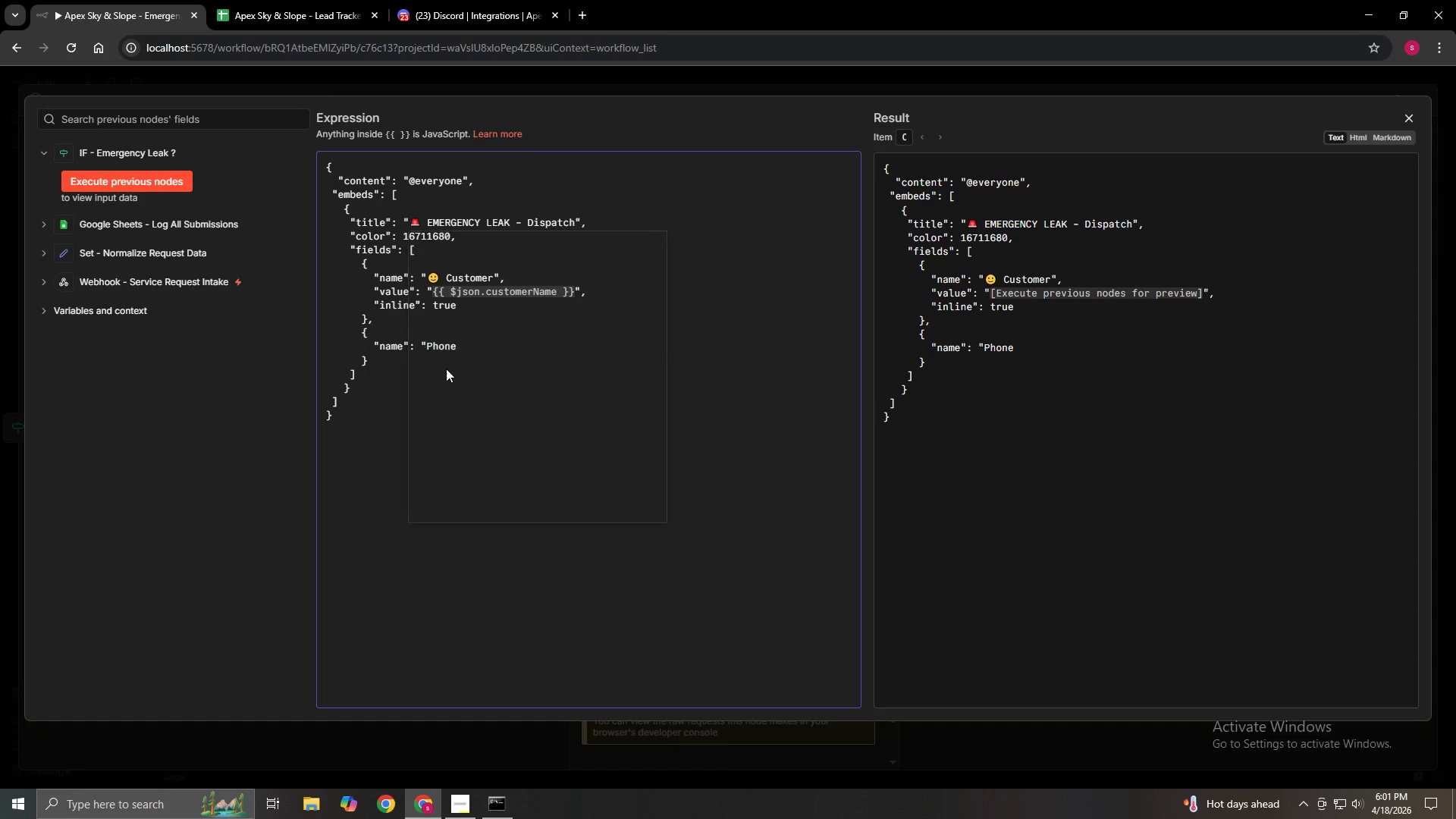 
key(Meta+MetaLeft)
 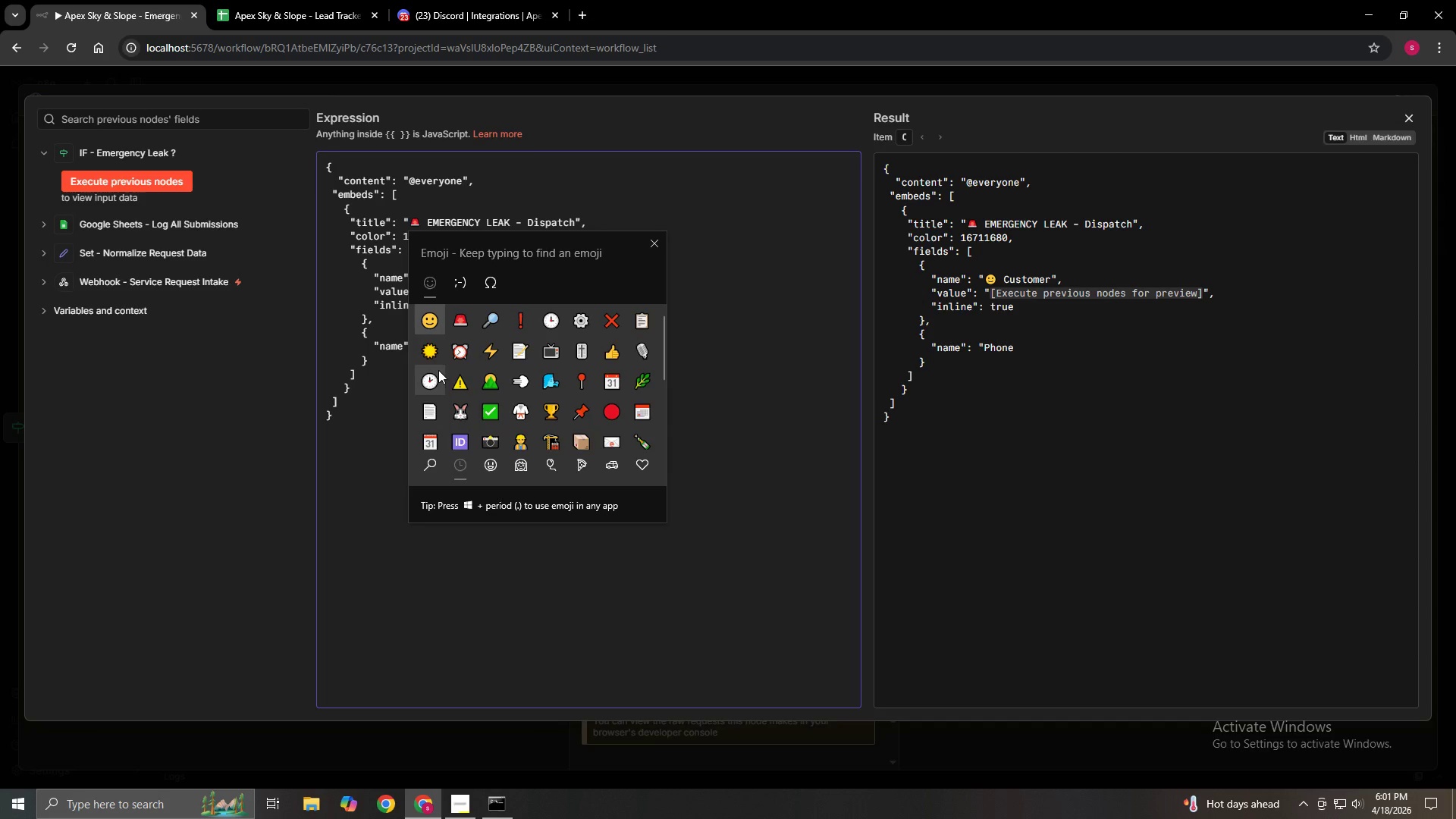 
key(Meta+Period)
 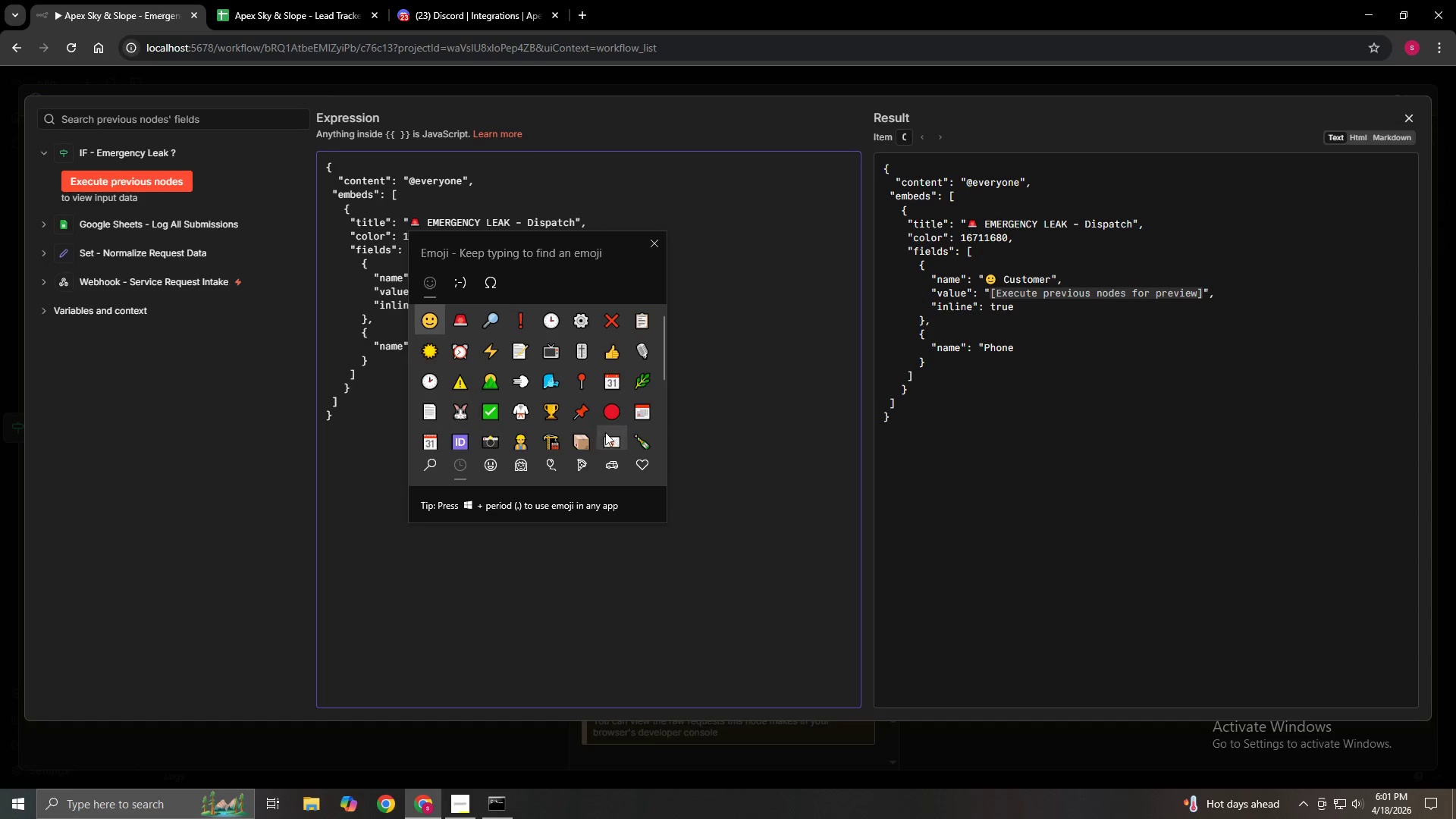 
scroll: coordinate [516, 448], scroll_direction: down, amount: 1.0
 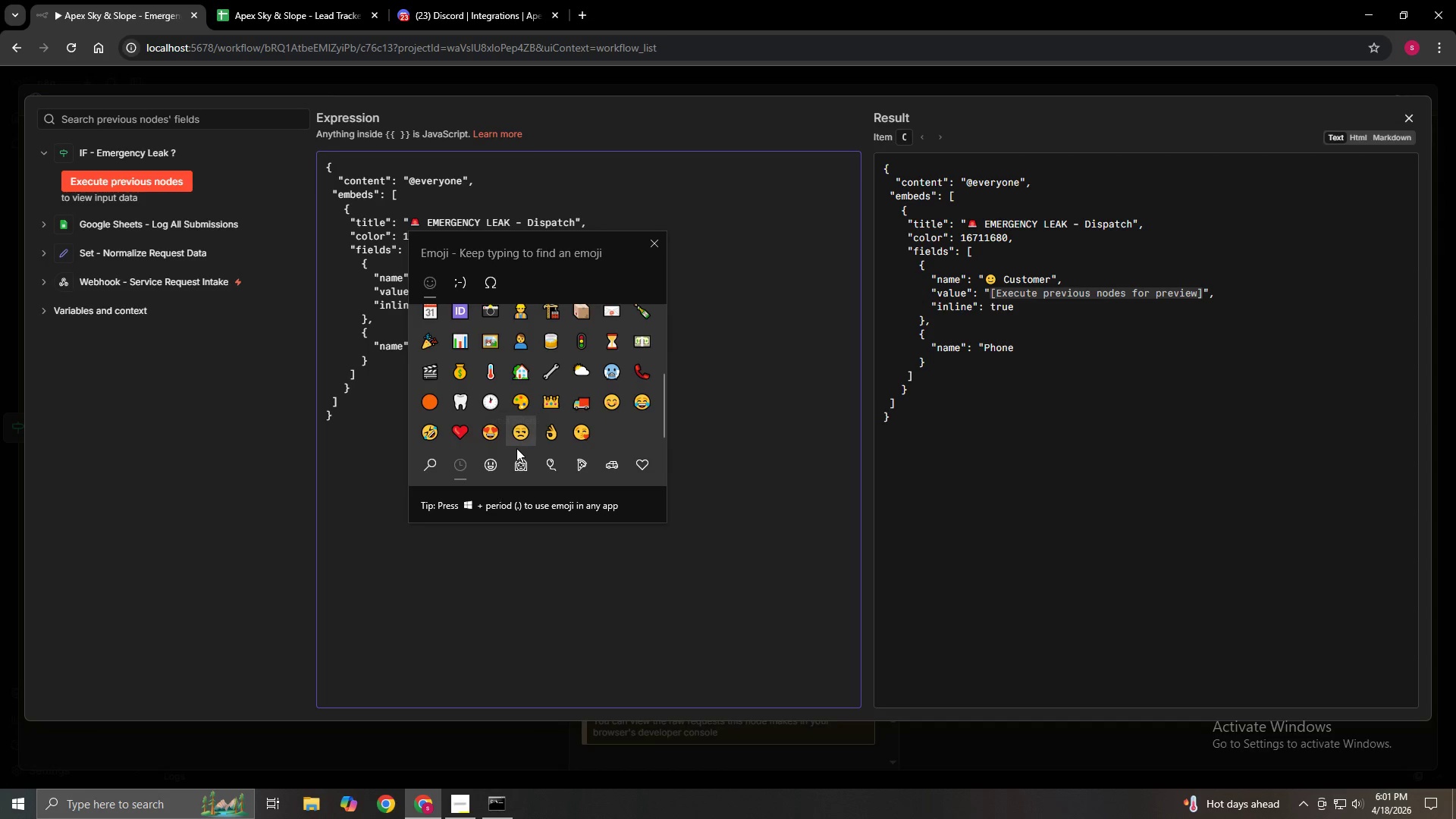 
scroll: coordinate [532, 444], scroll_direction: none, amount: 0.0
 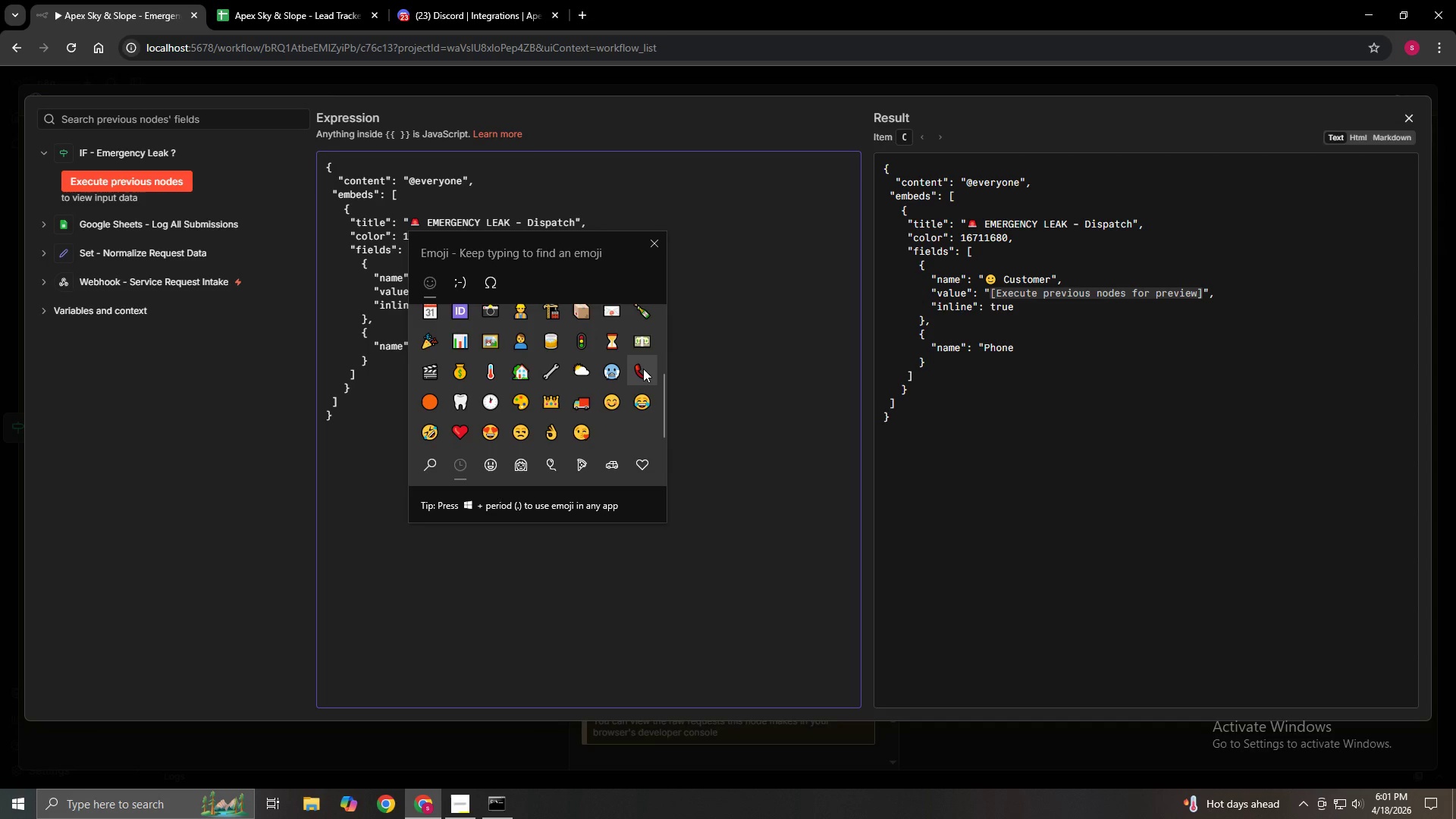 
left_click([643, 369])
 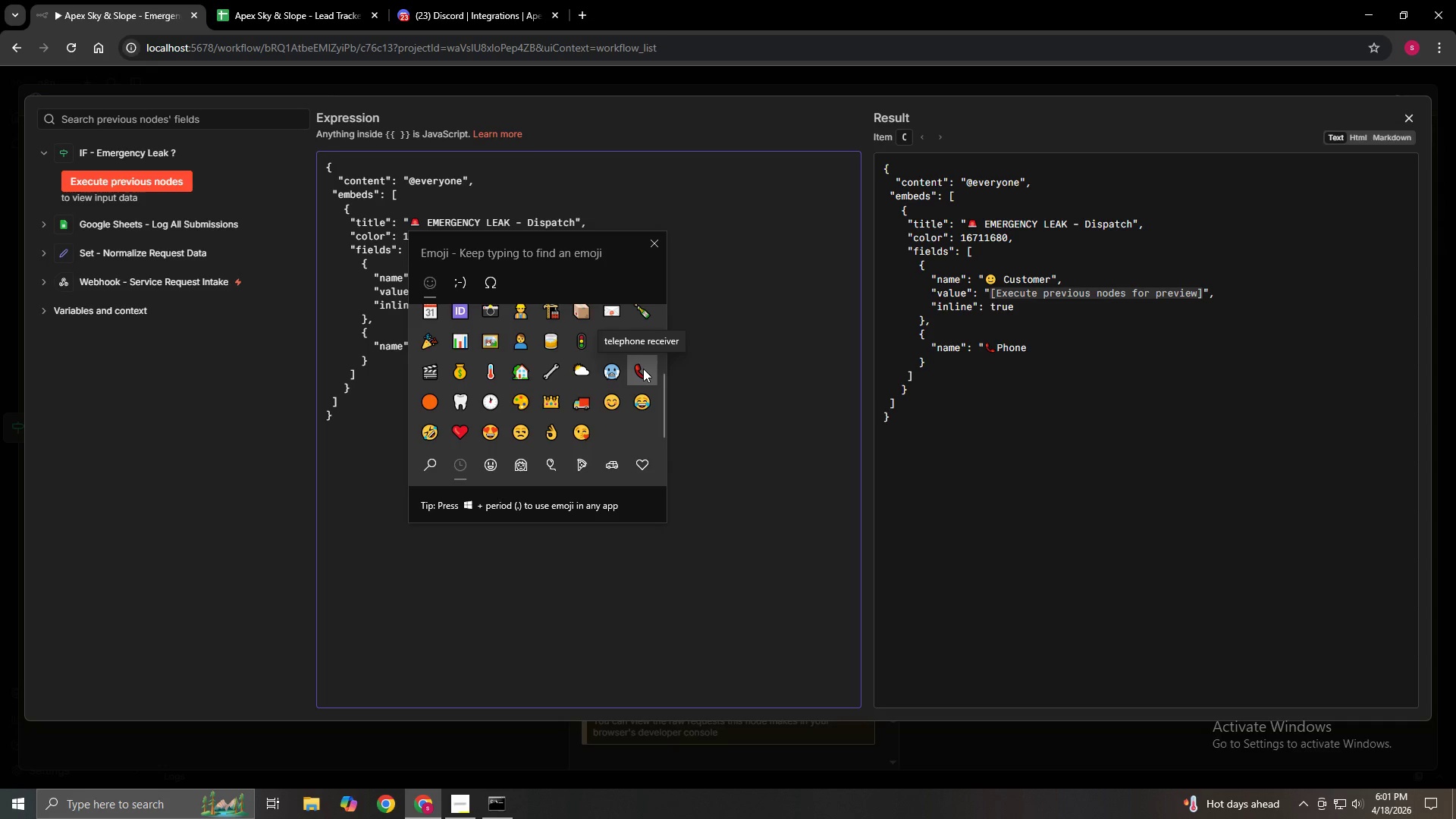 
scroll: coordinate [643, 369], scroll_direction: up, amount: 6.0
 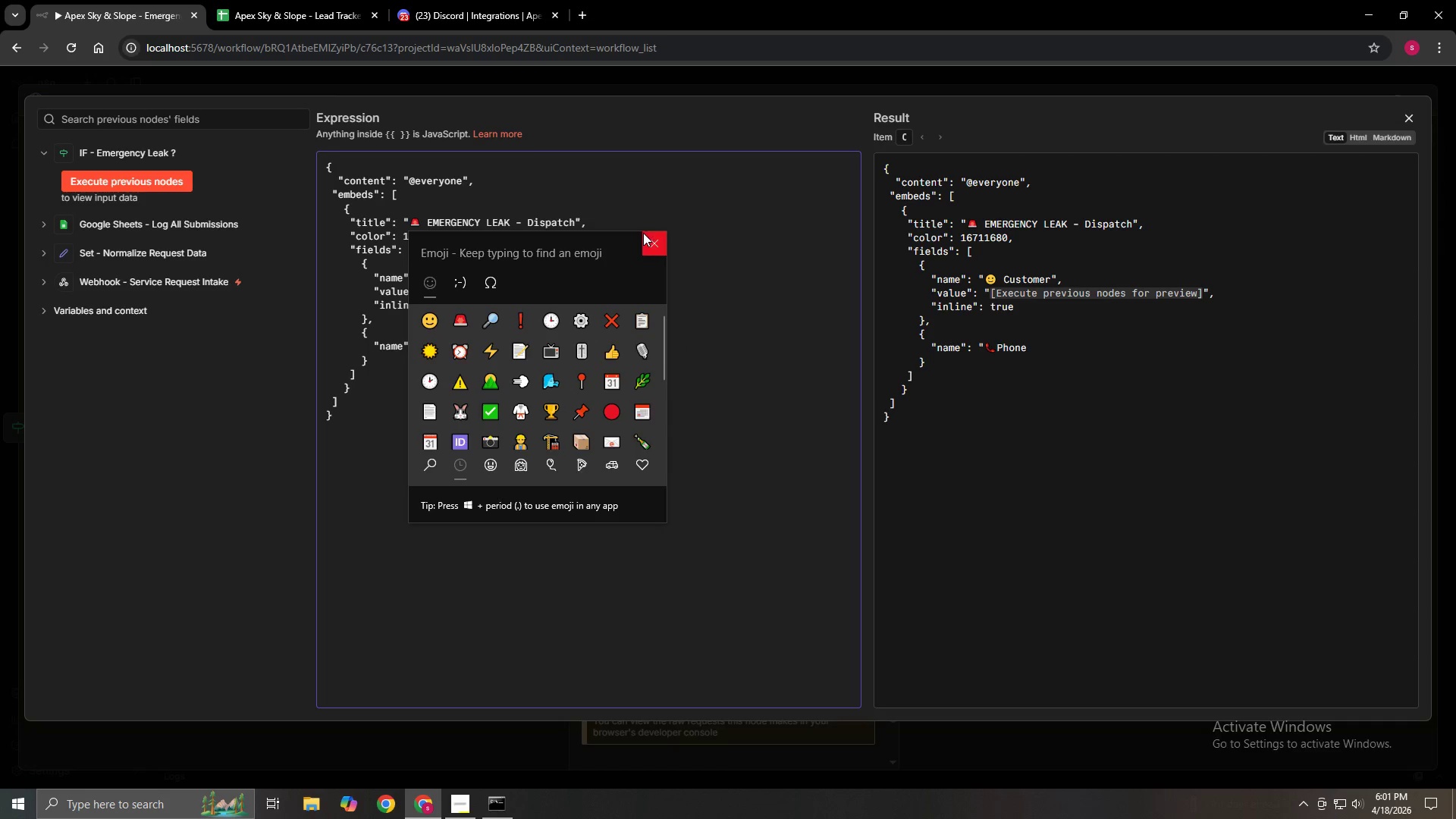 
left_click([650, 246])
 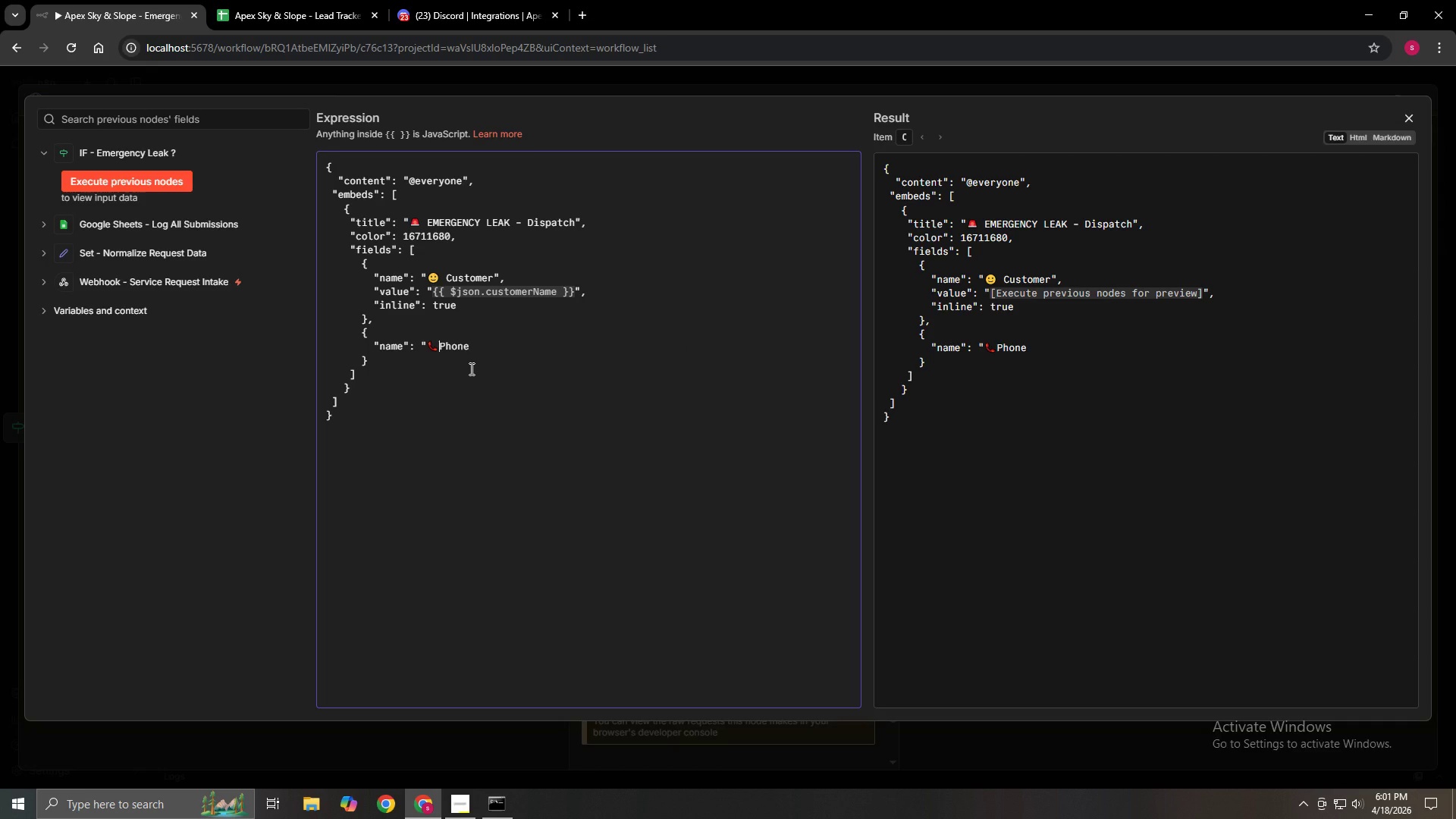 
key(Space)
 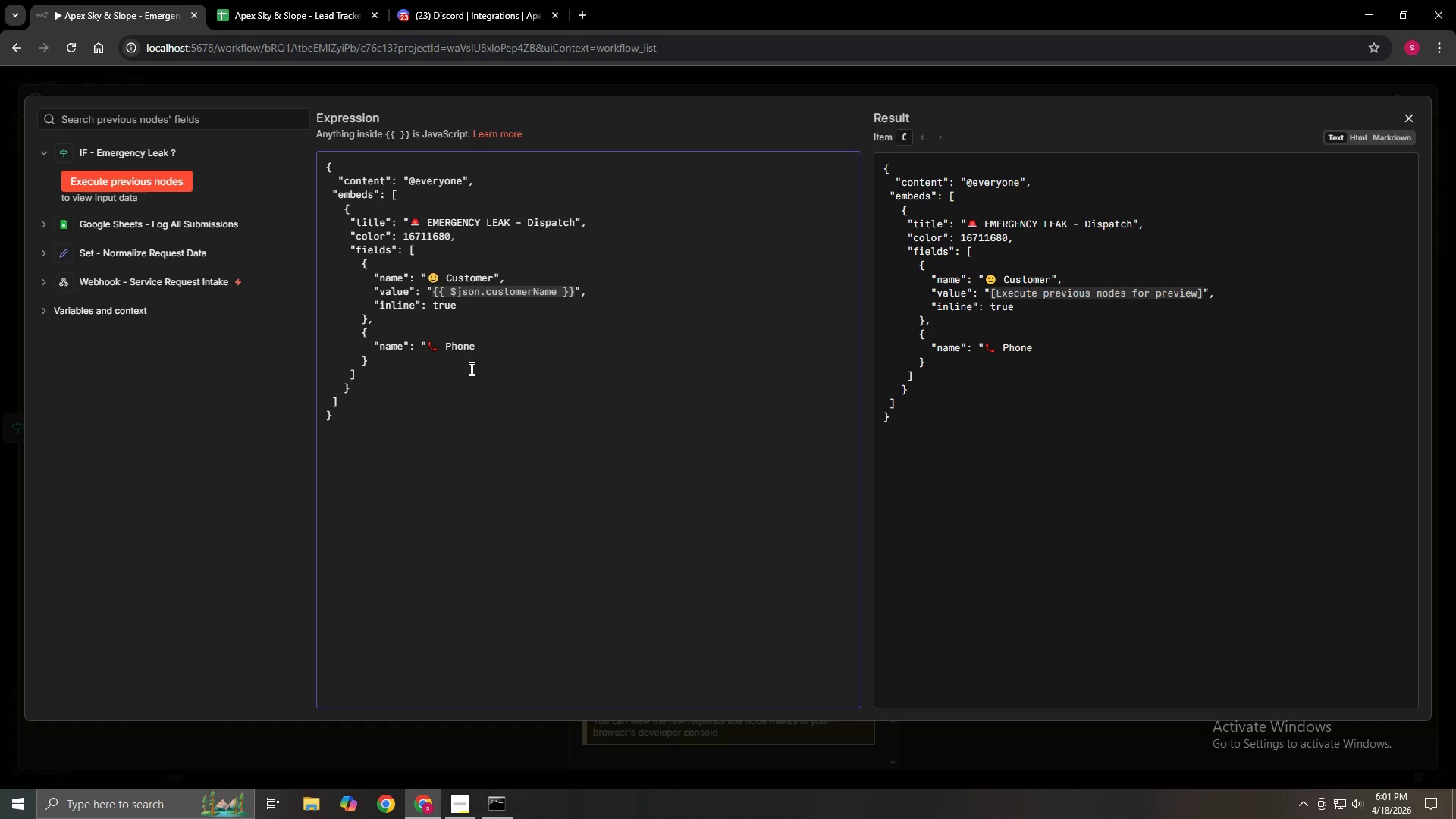 
key(ArrowRight)
 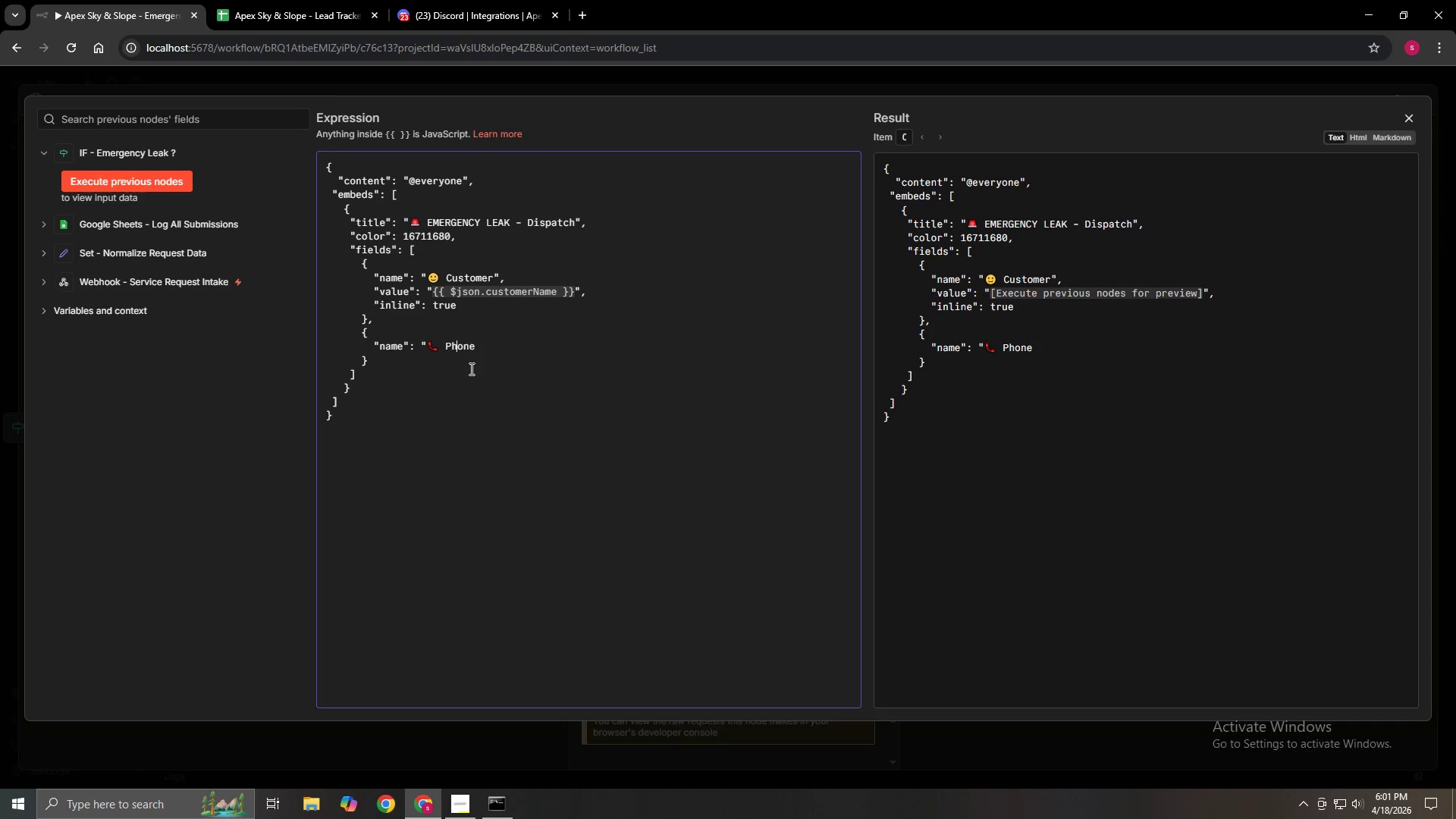 
key(ArrowRight)
 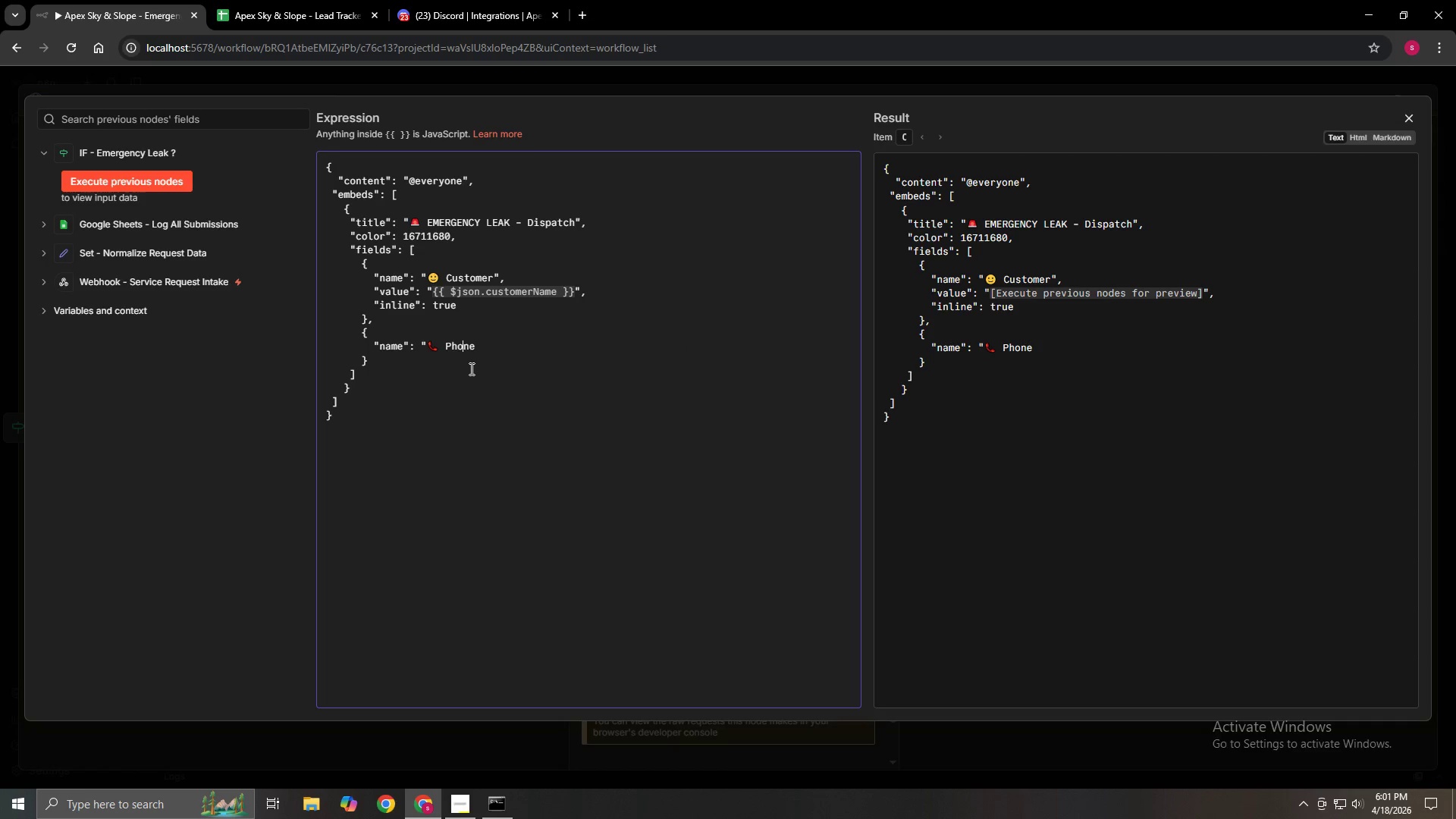 
key(ArrowRight)
 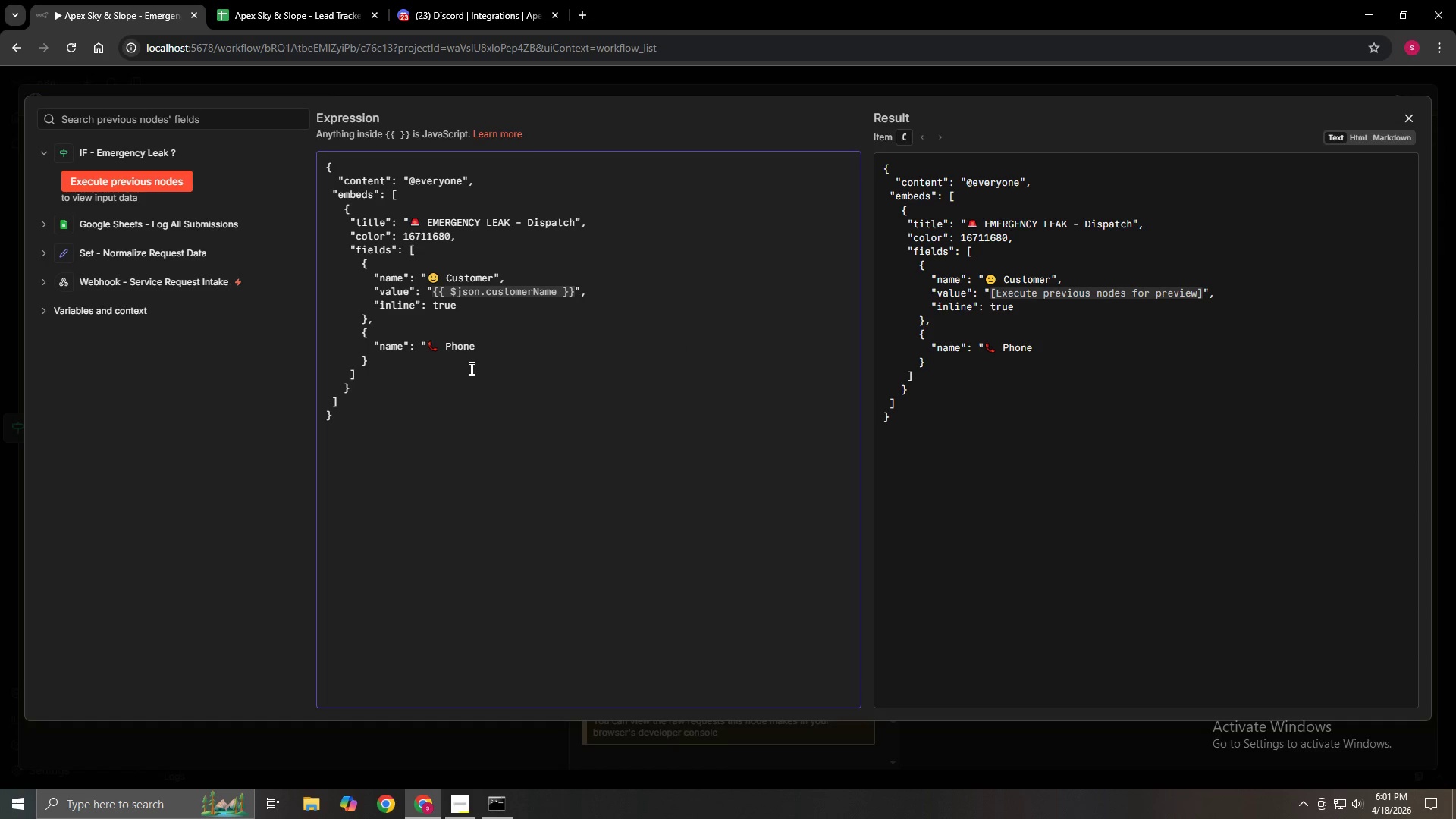 
key(ArrowRight)
 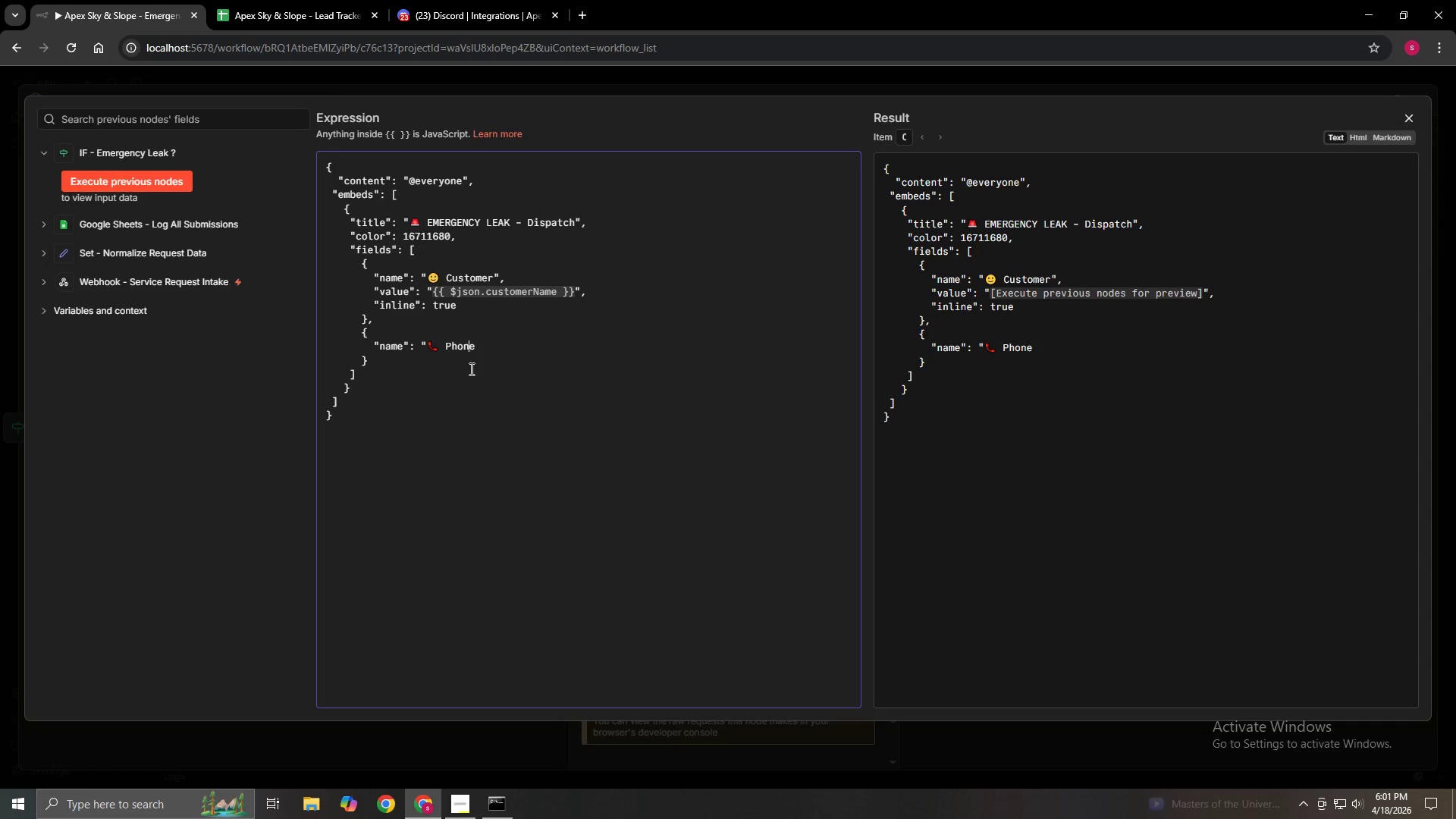 
key(ArrowRight)
 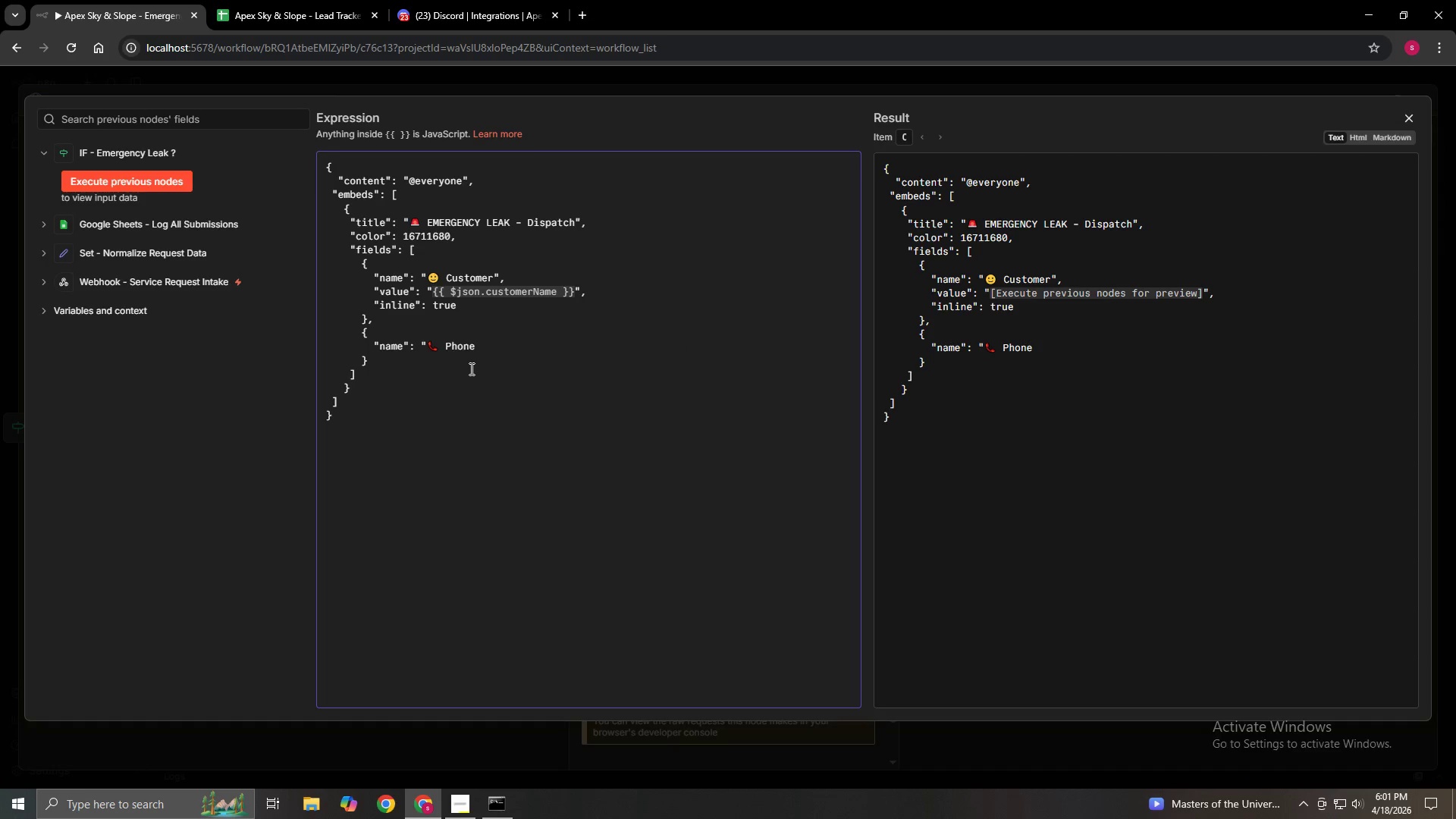 
key(Shift+Quote)
 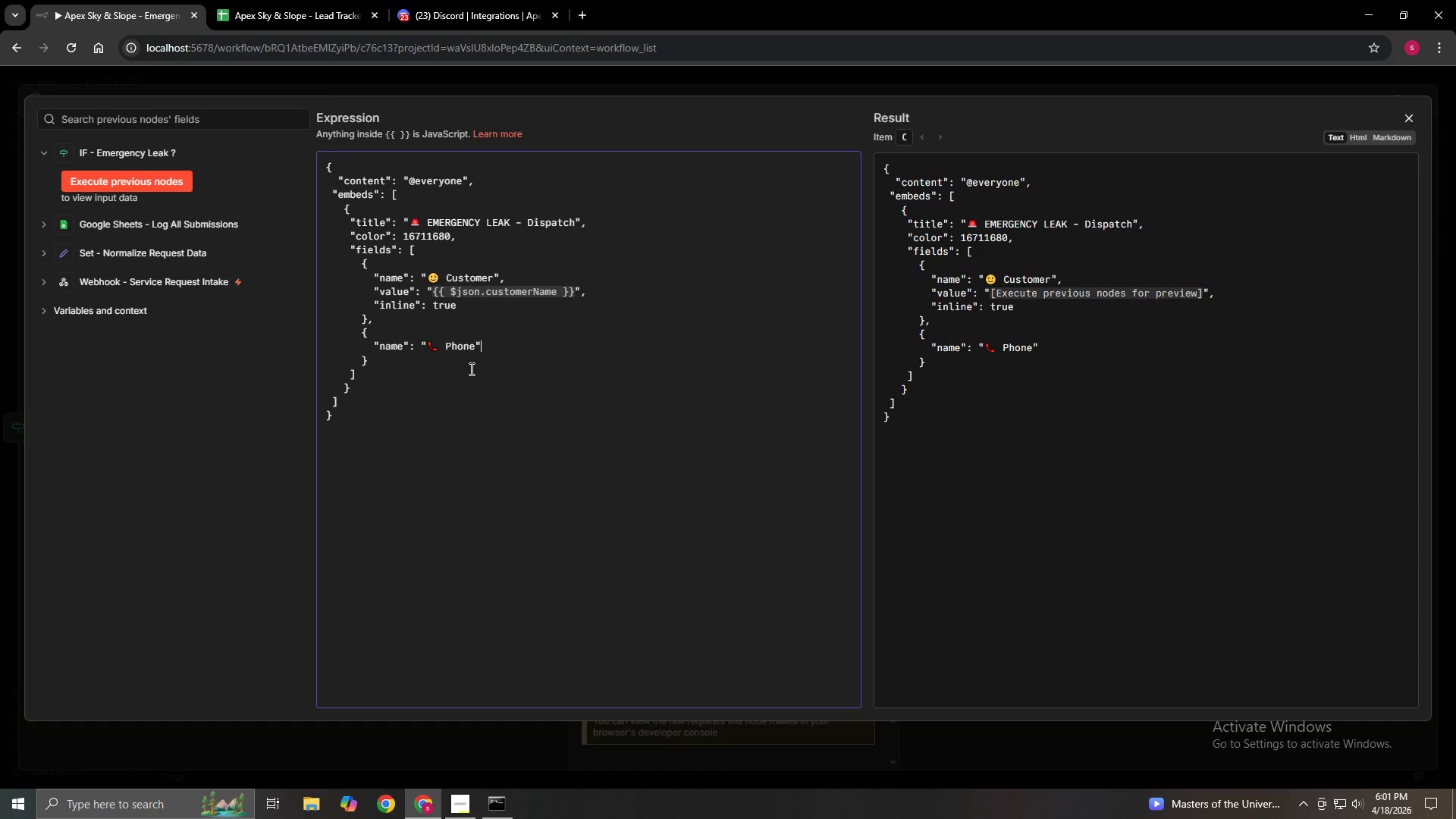 
key(Comma)
 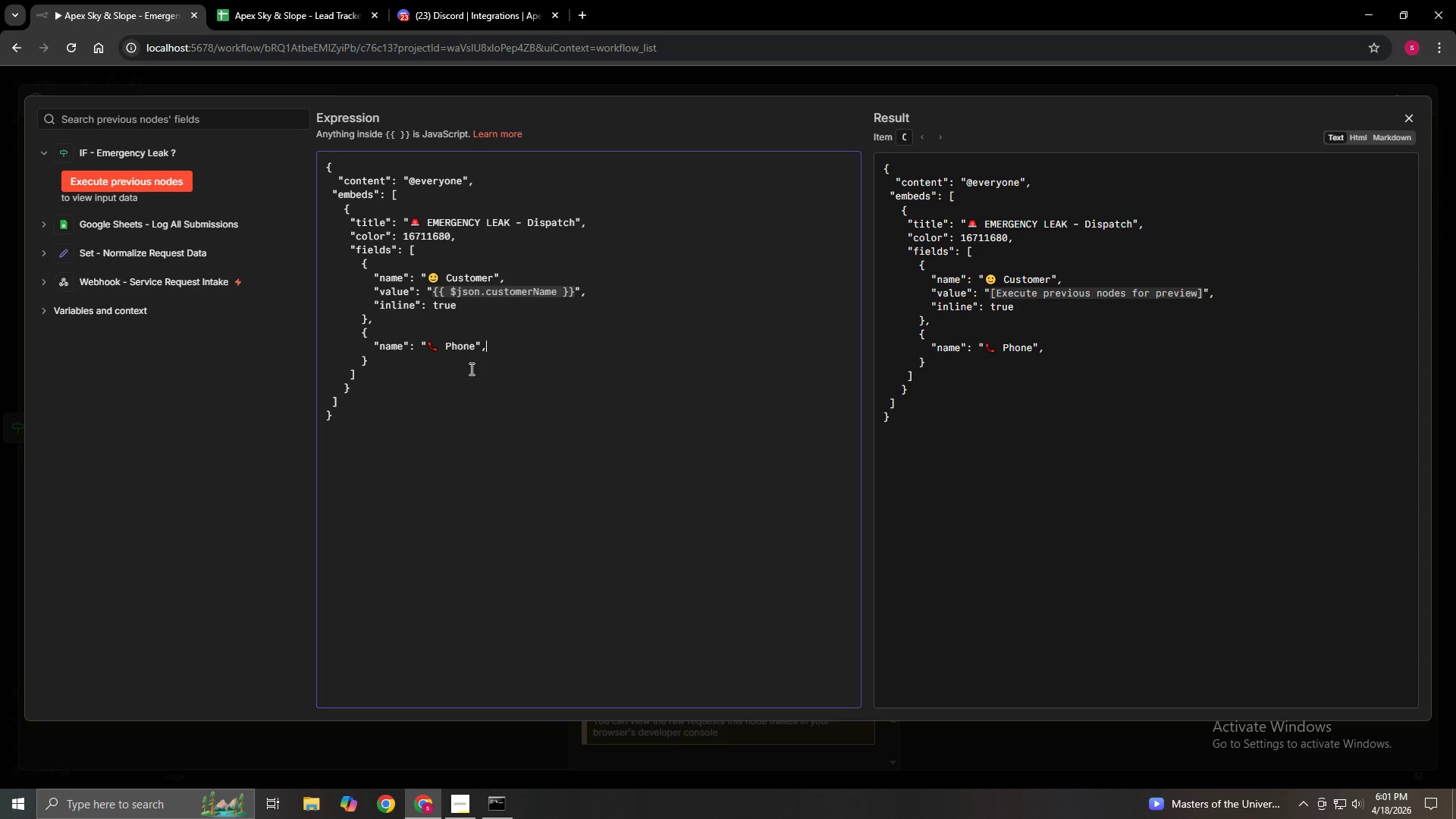 
key(Enter)
 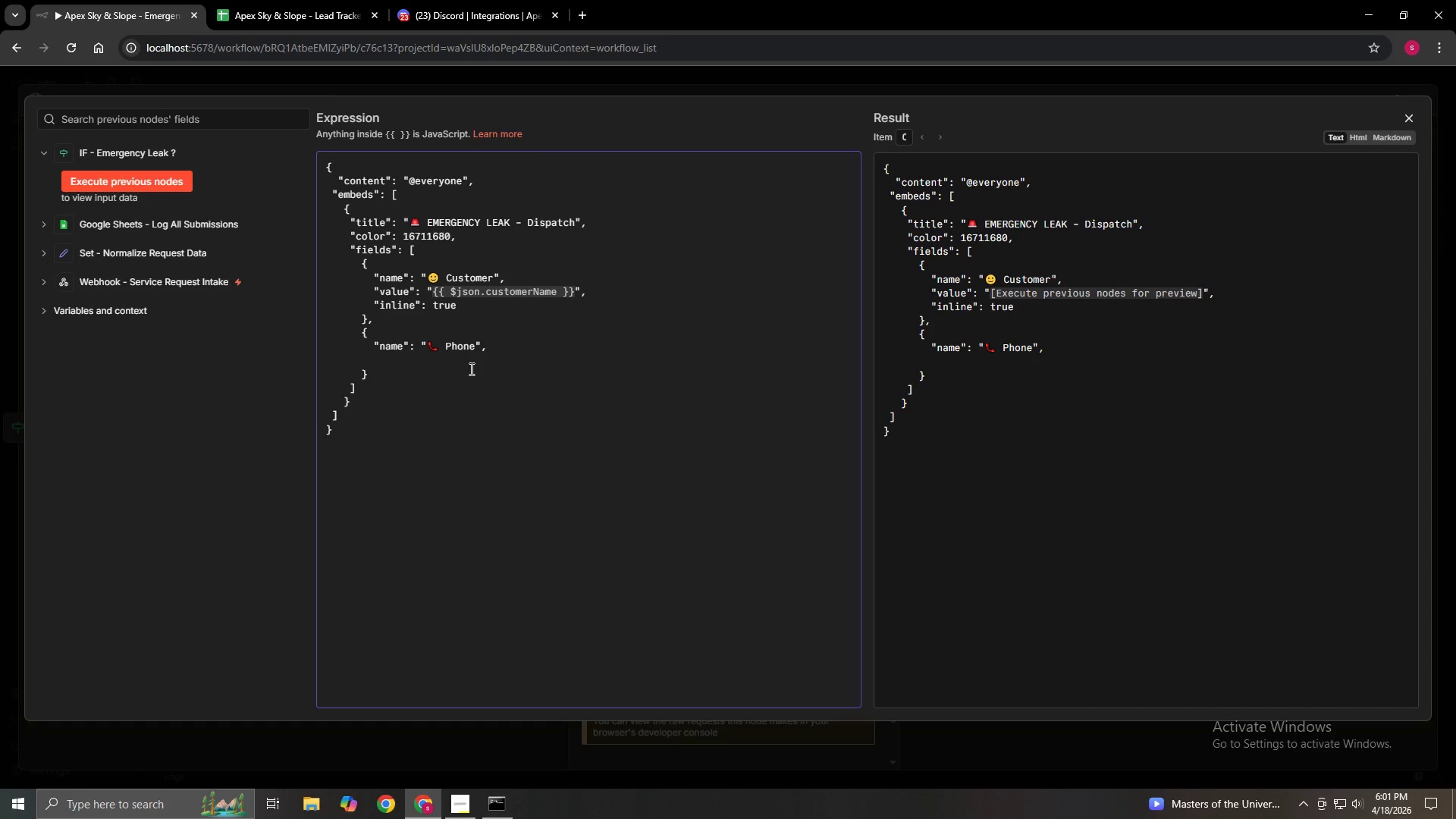 
hold_key(key=Space, duration=0.66)
 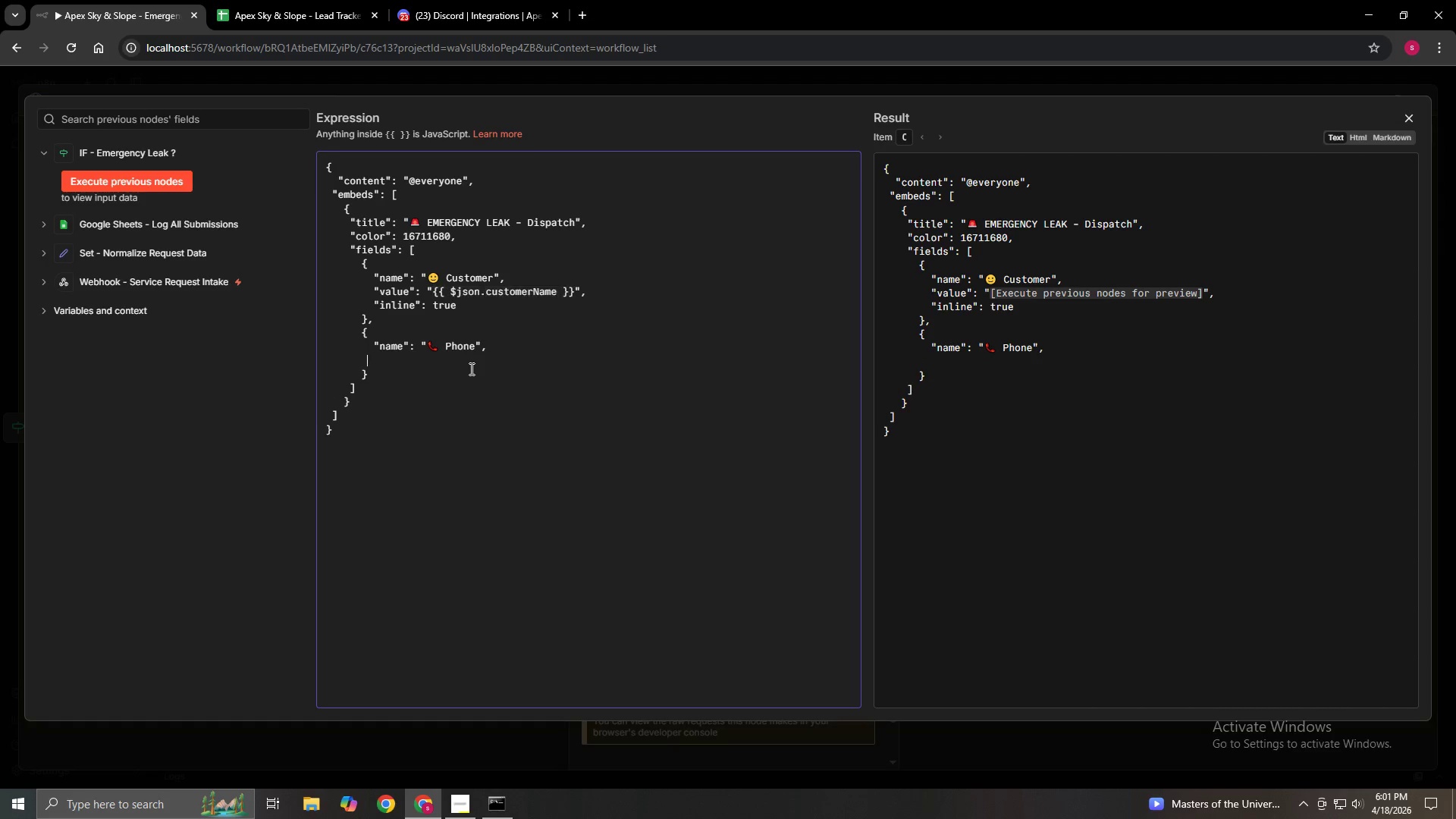 
type(  "value": "PP)
key(Backspace)
key(Backspace)
type({{$json.cu)
key(Backspace)
key(Backspace)
type(oh)
key(Backspace)
key(Backspace)
type(phone)
 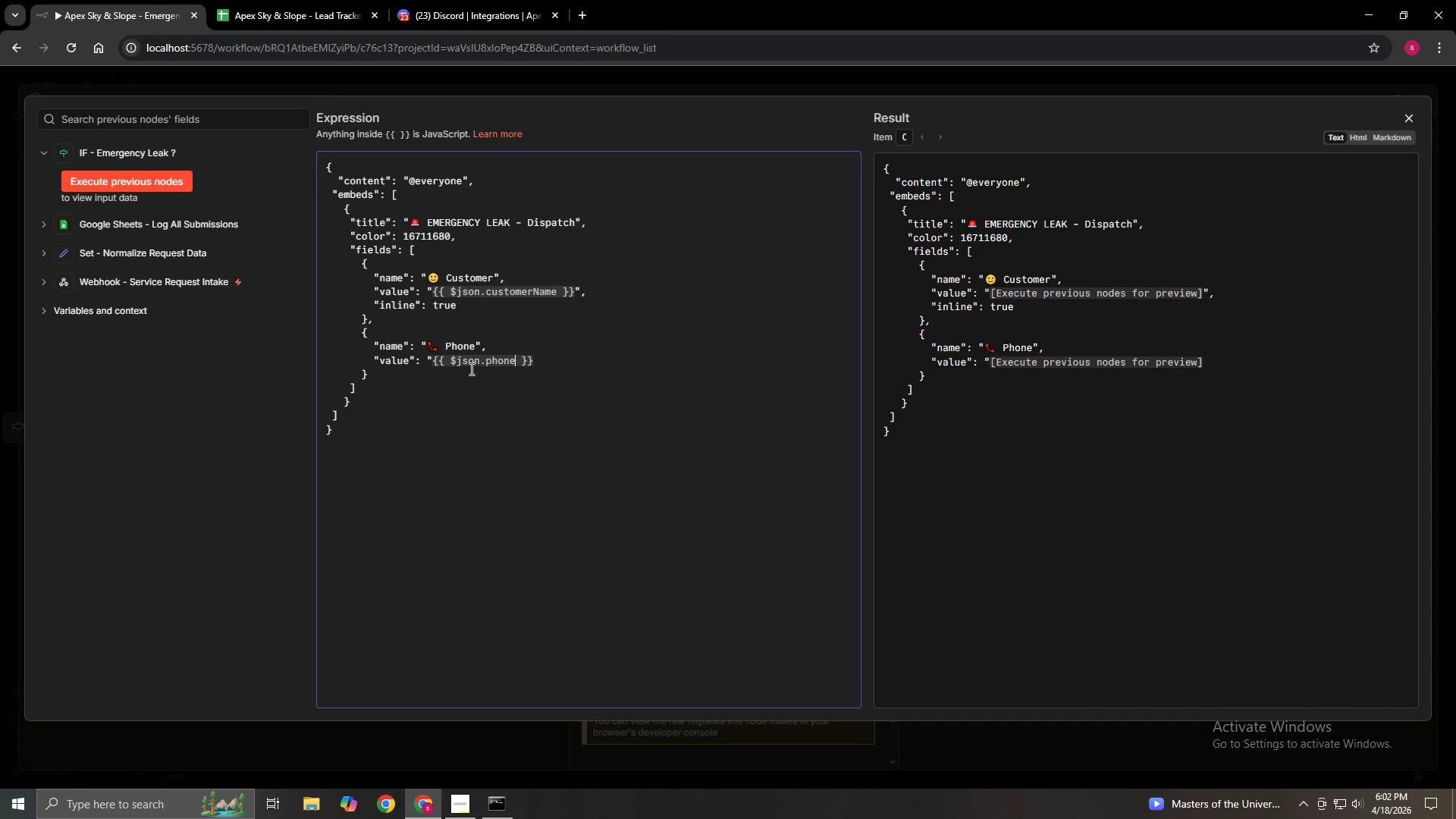 
left_click([563, 366])
 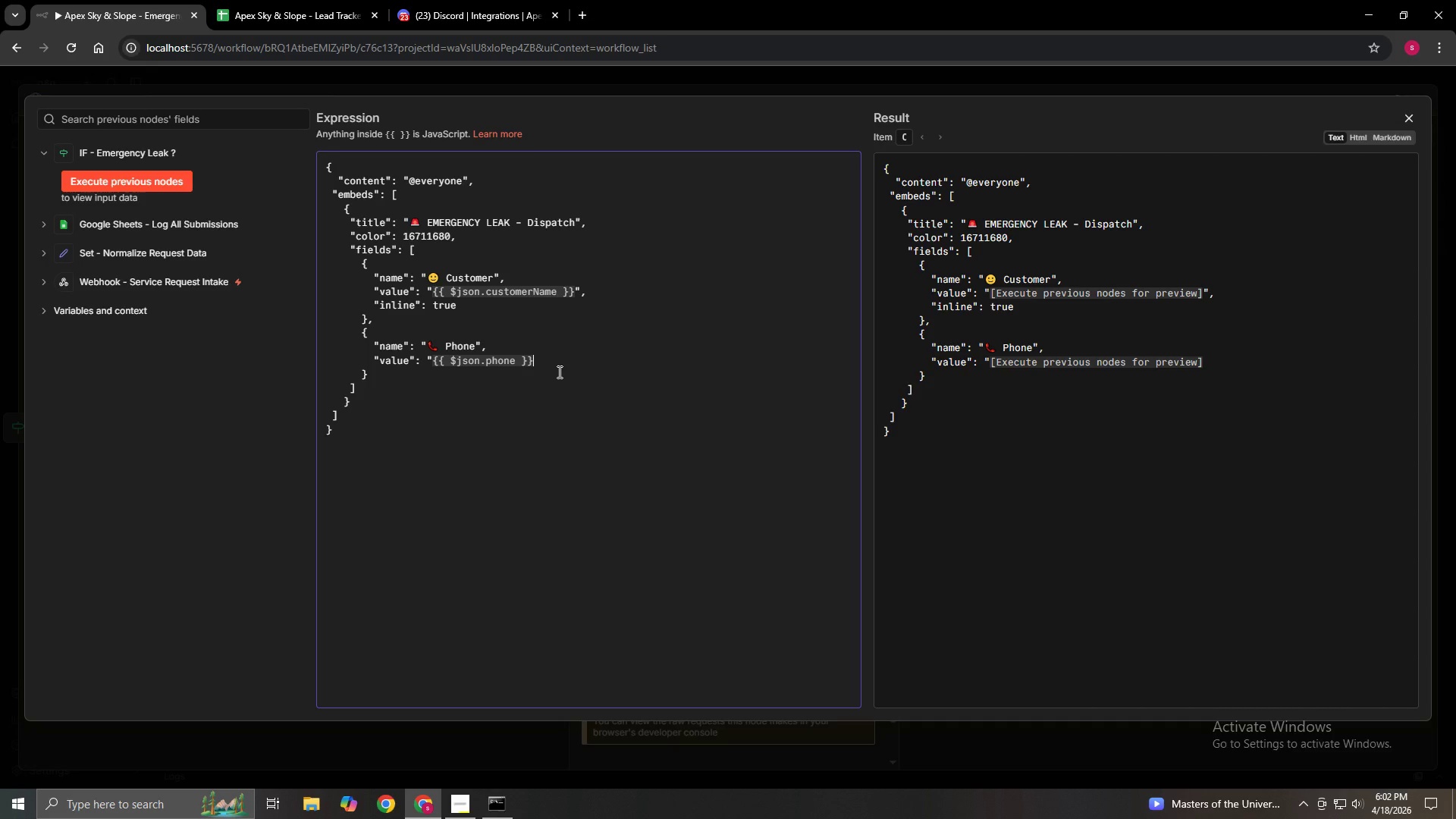 
key(ArrowDown)
 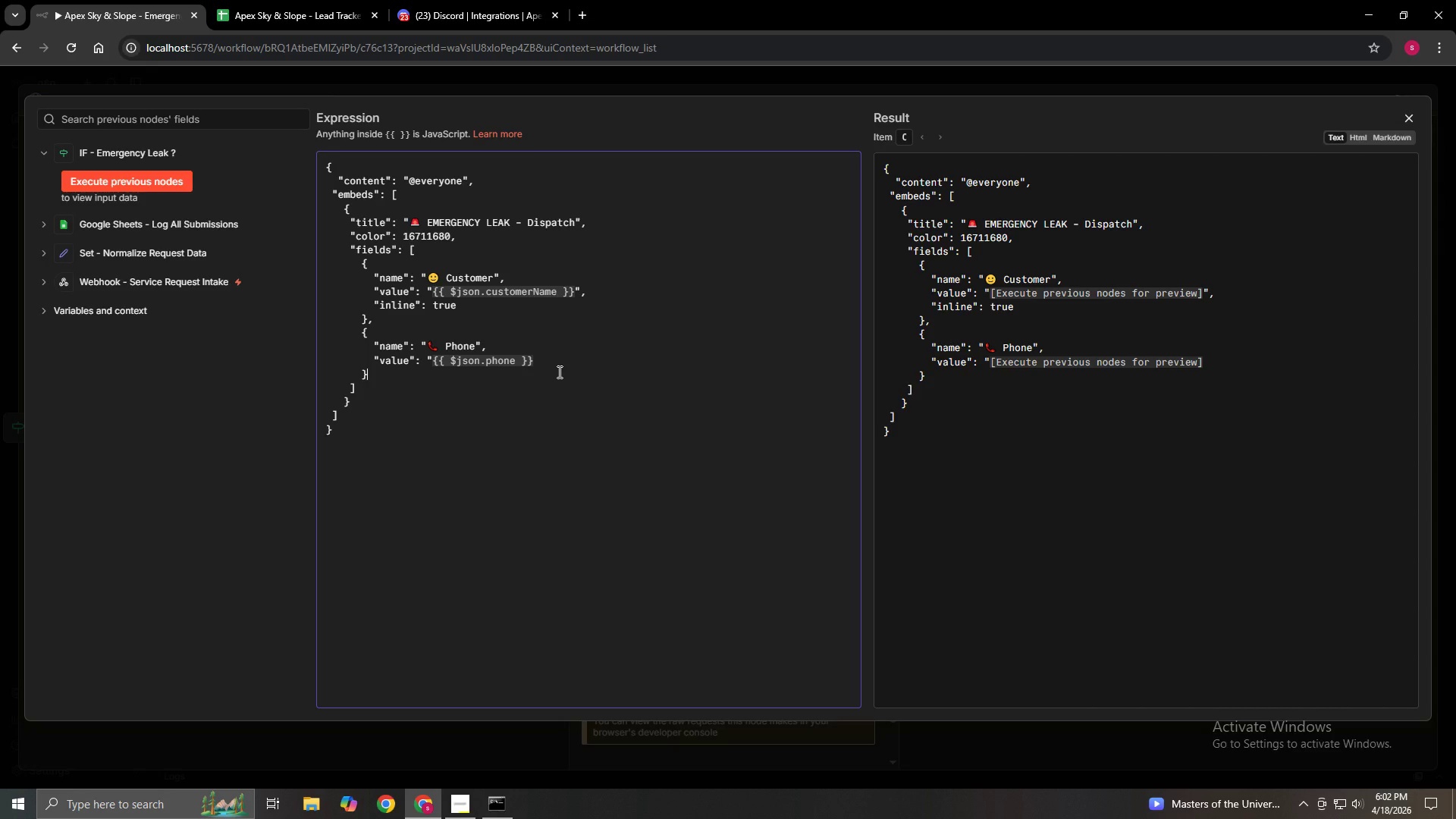 
key(ArrowLeft)
 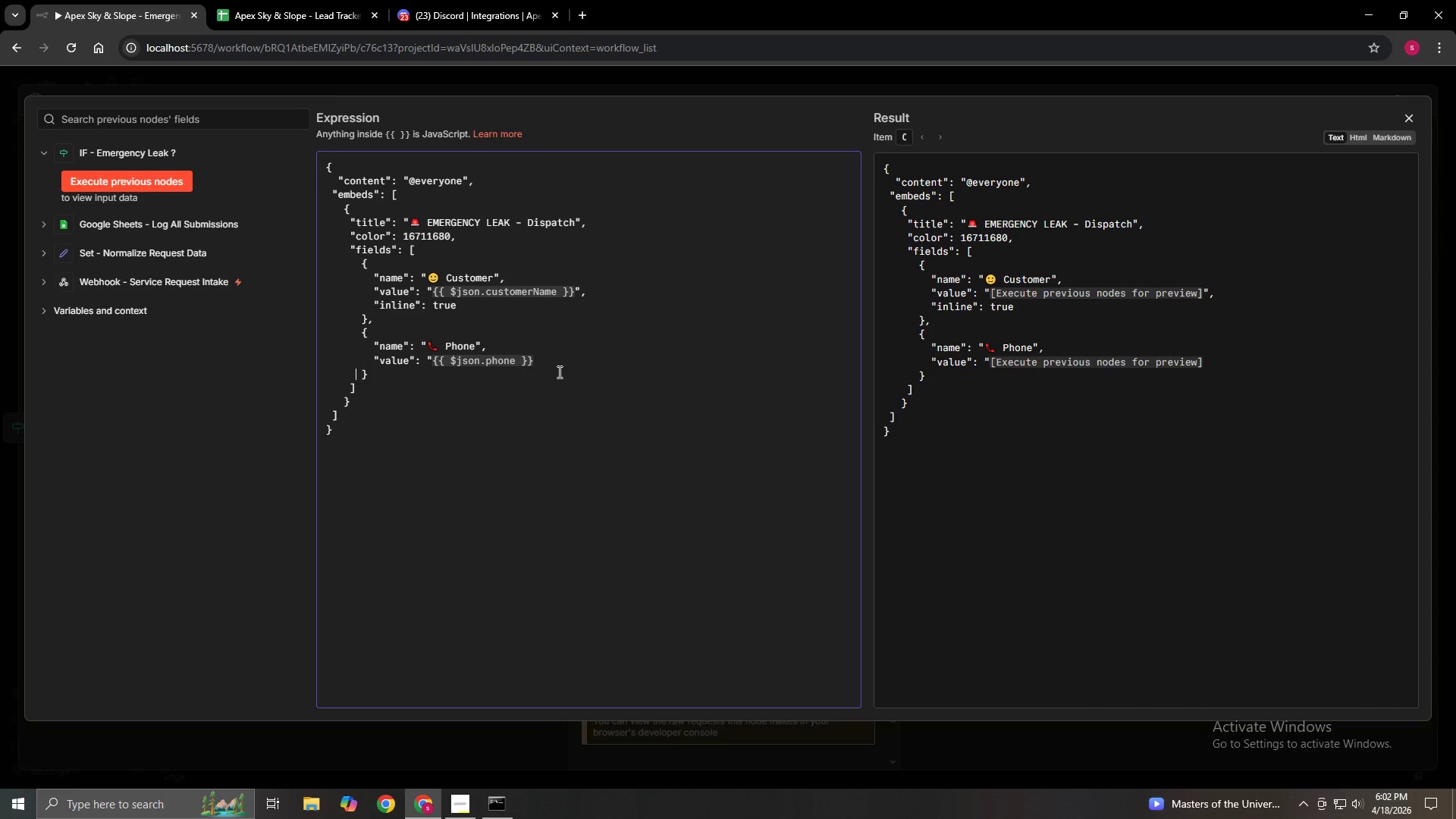 
key(ArrowLeft)
 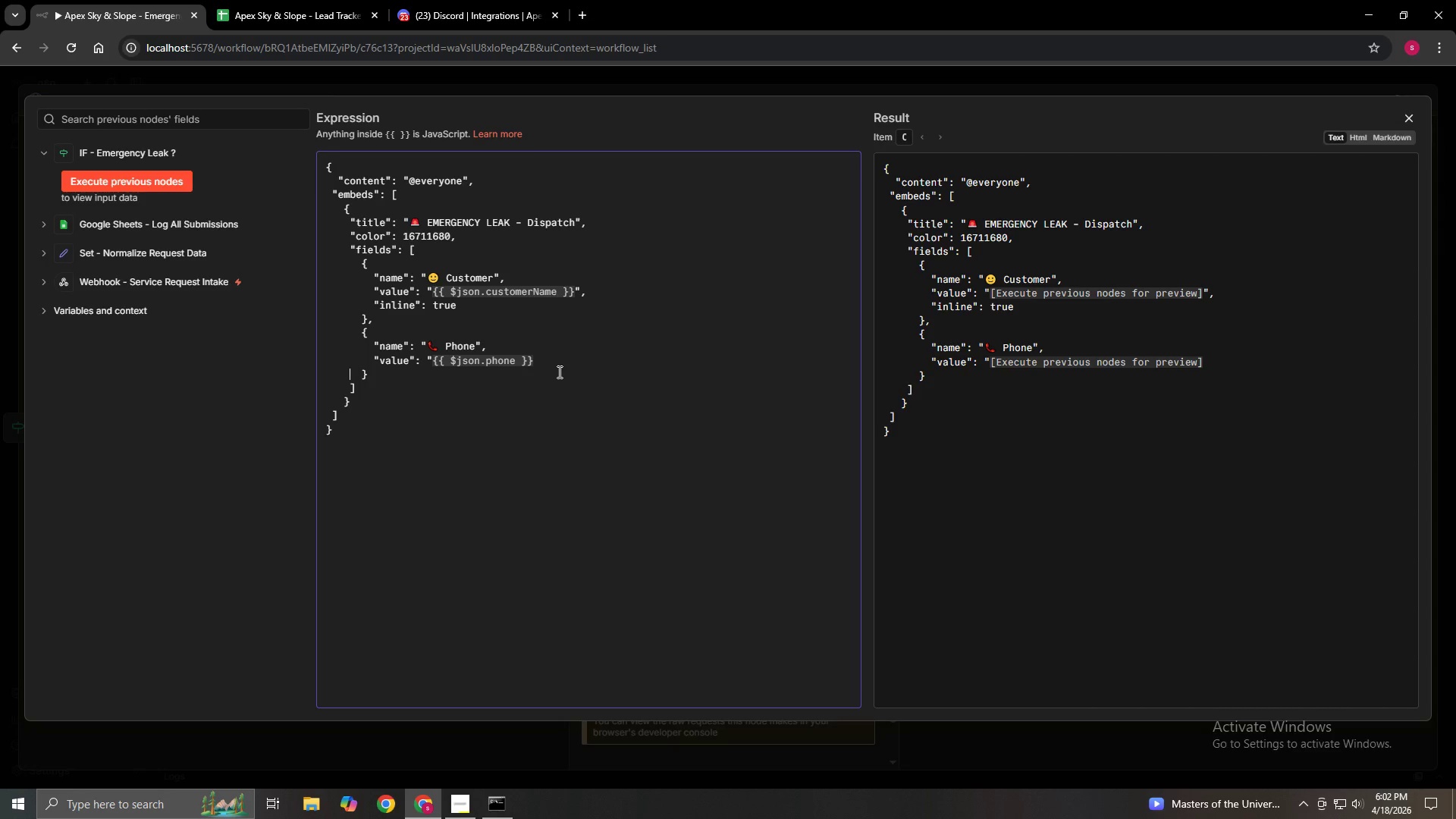 
key(ArrowLeft)
 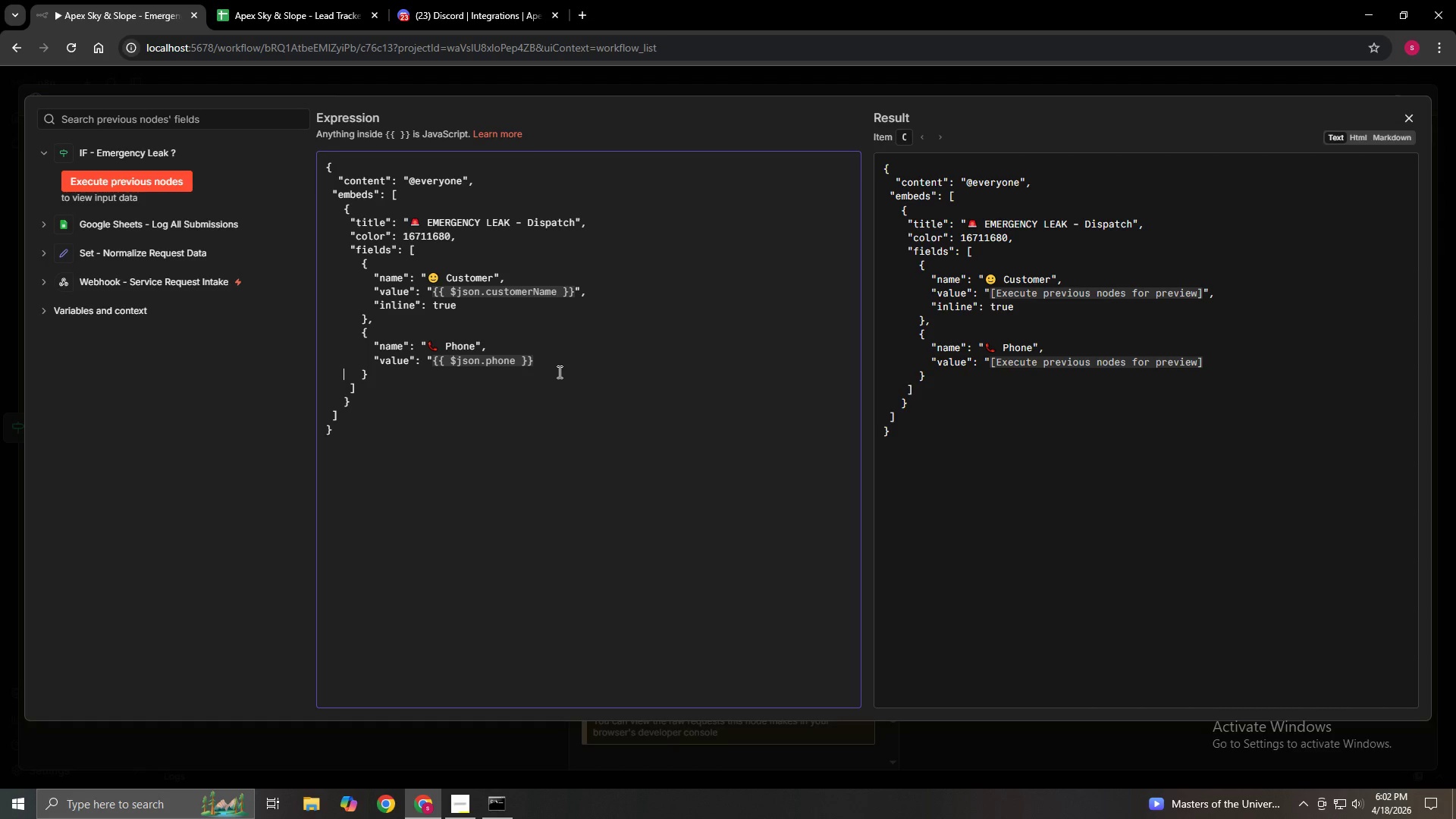 
key(ArrowLeft)
 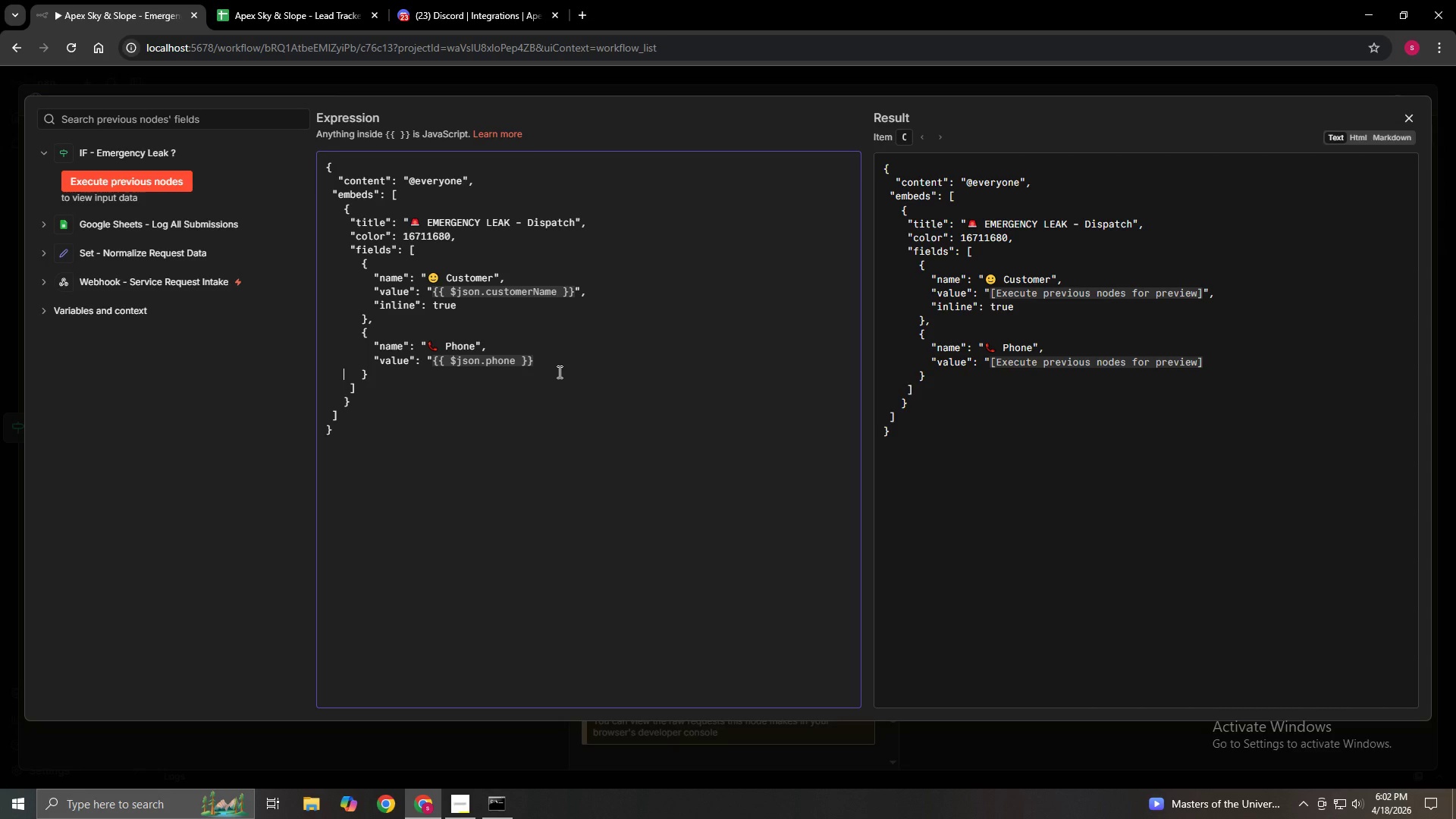 
key(Control+ArrowLeft)
 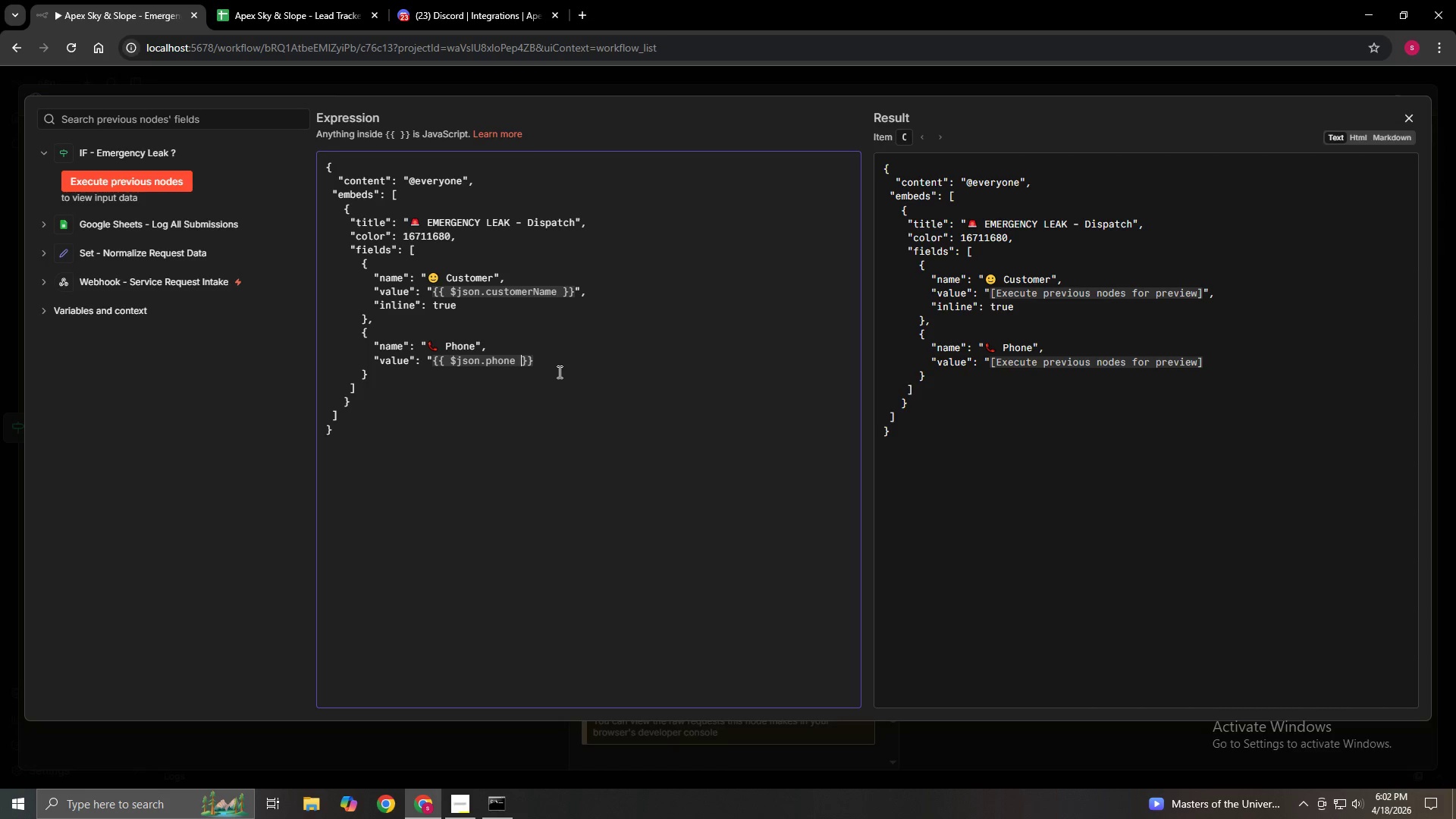 
key(ArrowRight)
 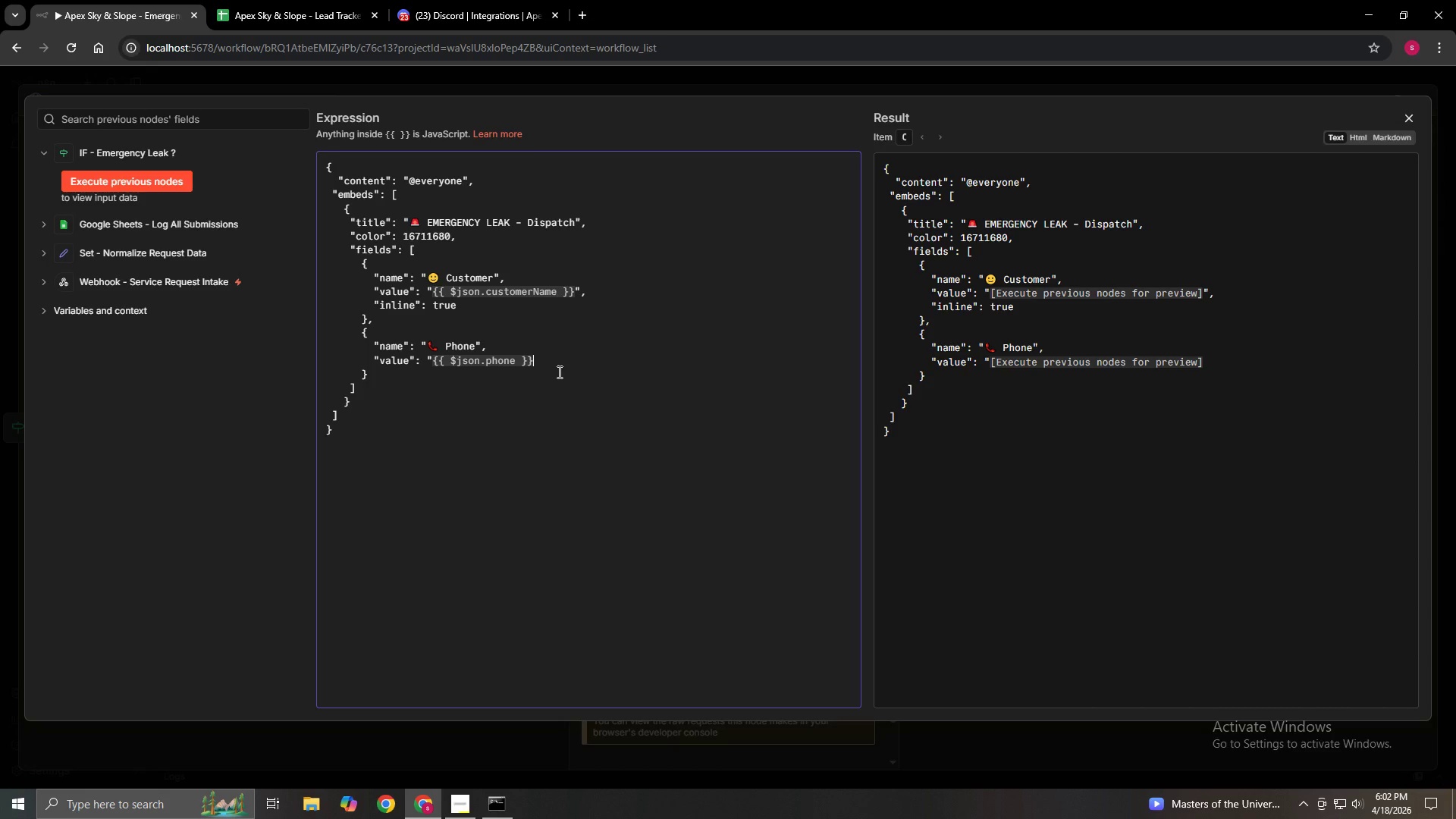 
key(ArrowRight)
 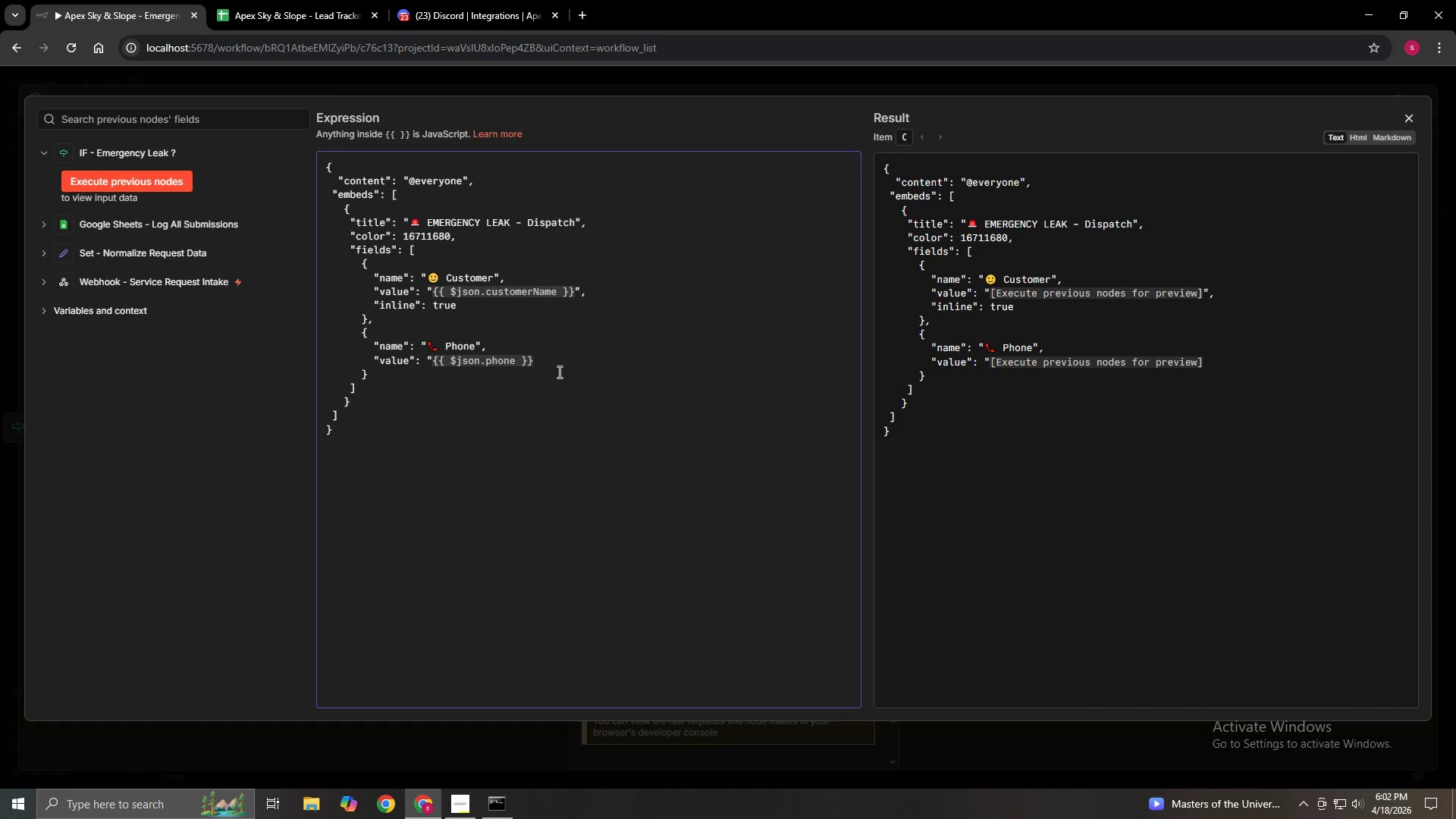 
key(Comma)
 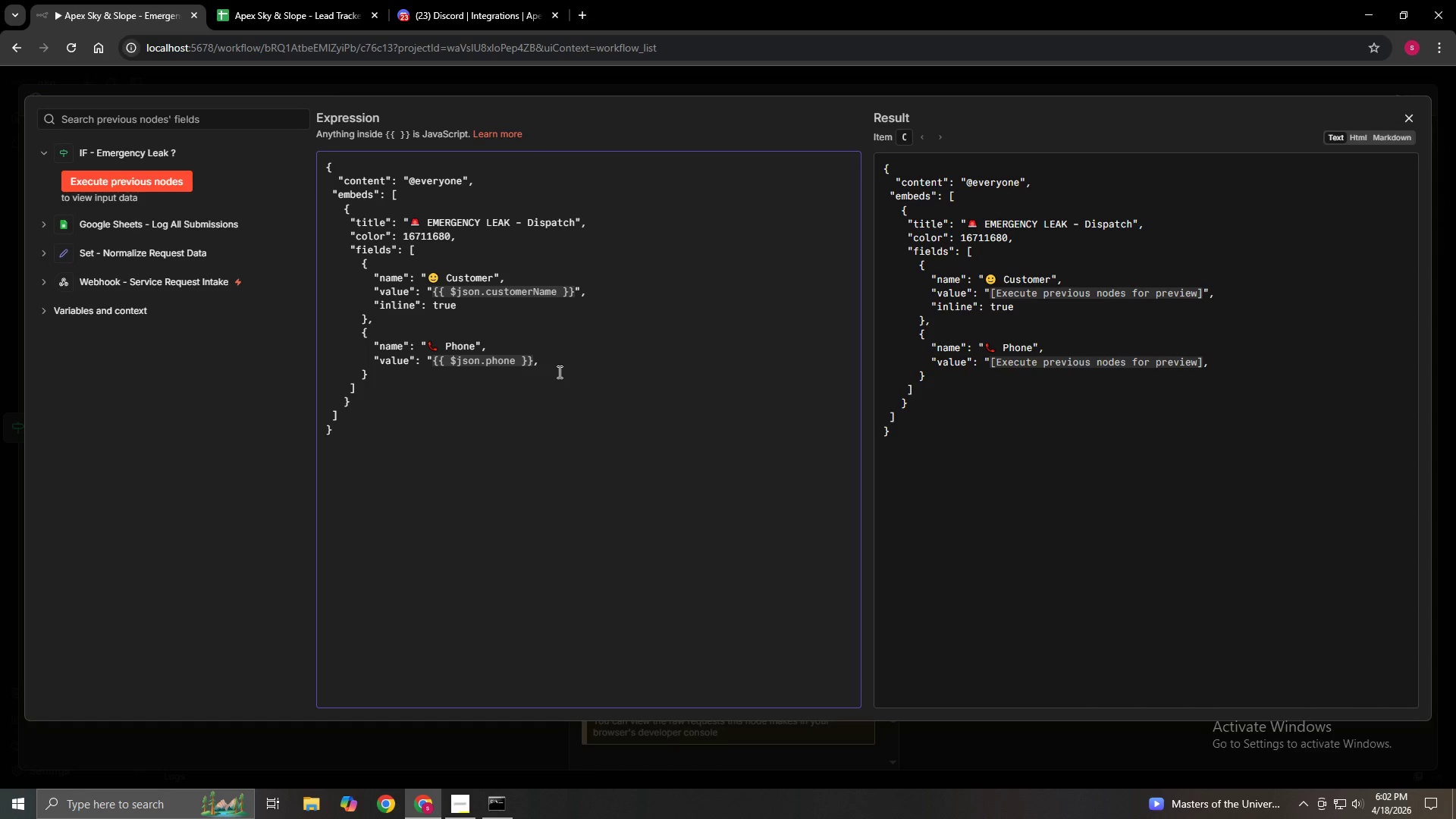 
key(Enter)
 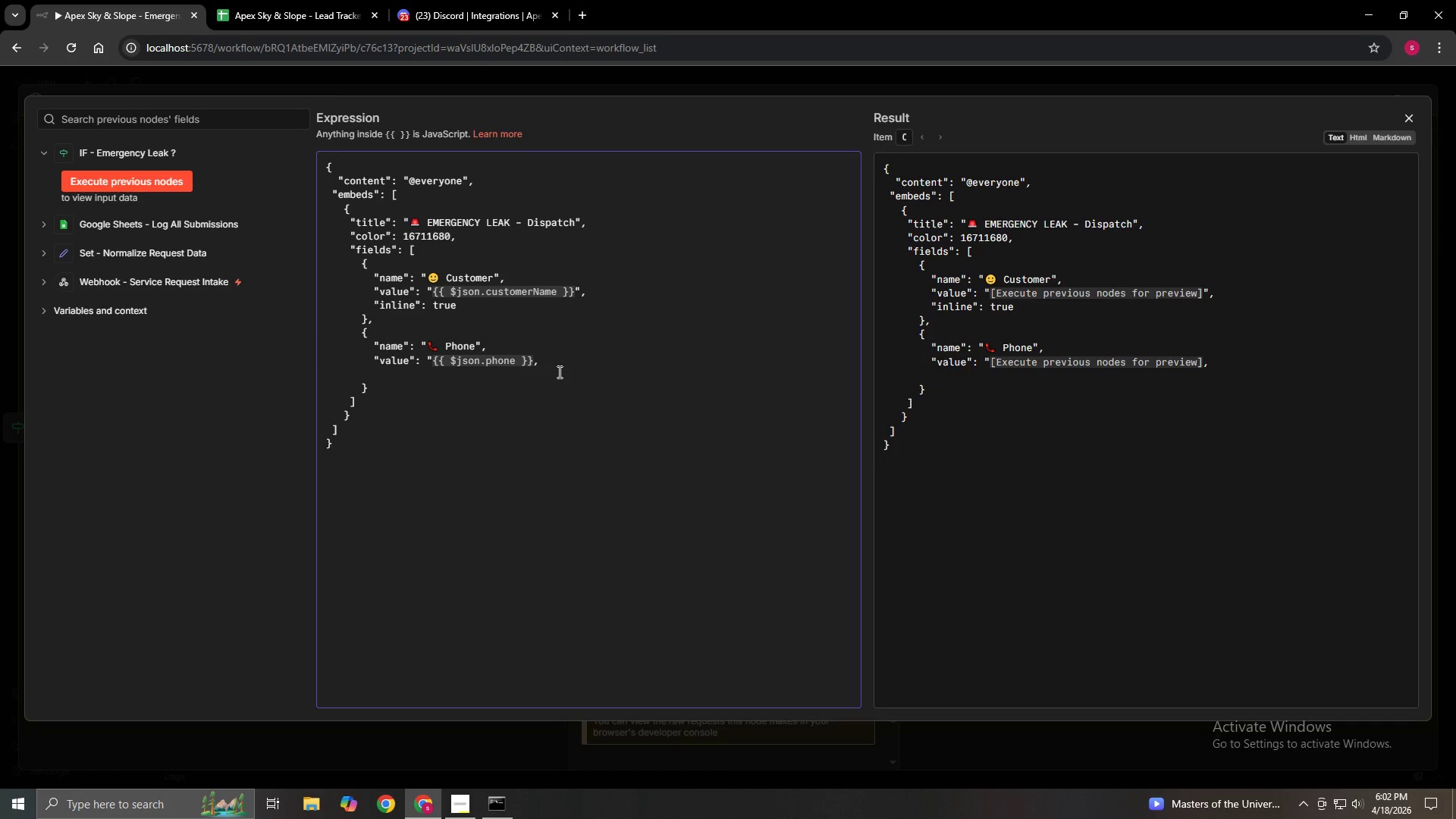 
hold_key(key=Space, duration=0.75)
 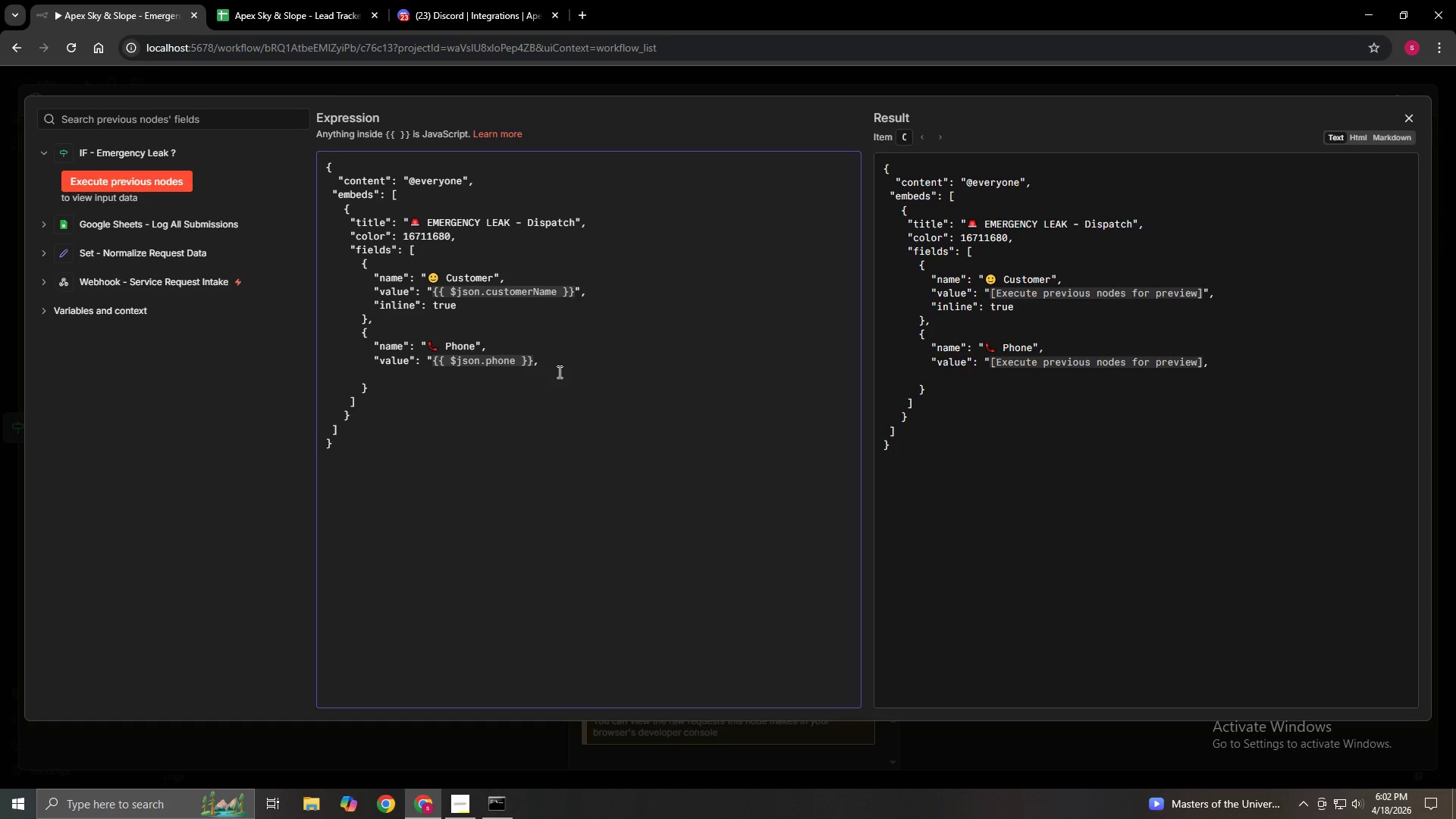 
key(Backspace)
type("inline)
 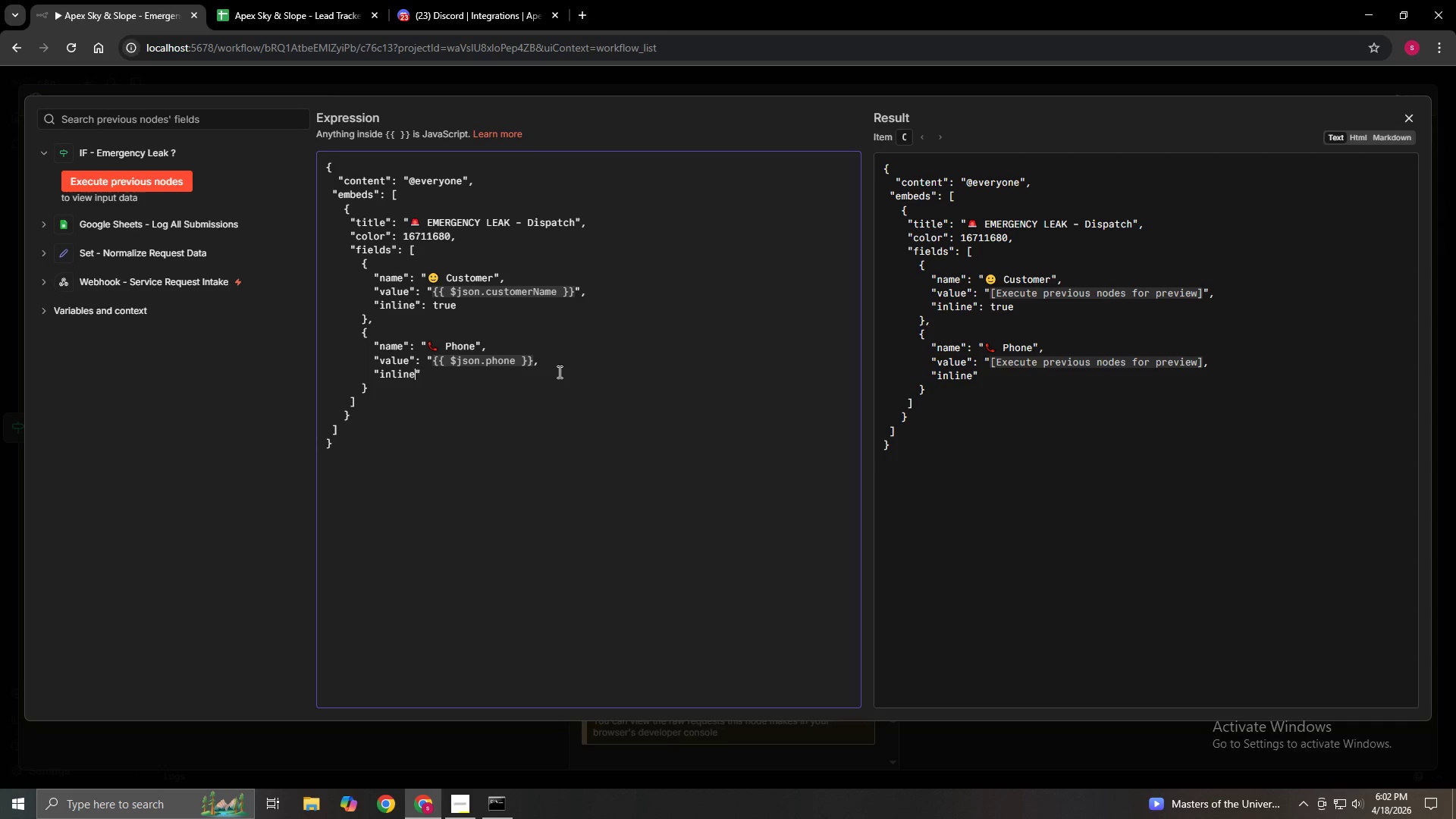 
key(ArrowRight)
 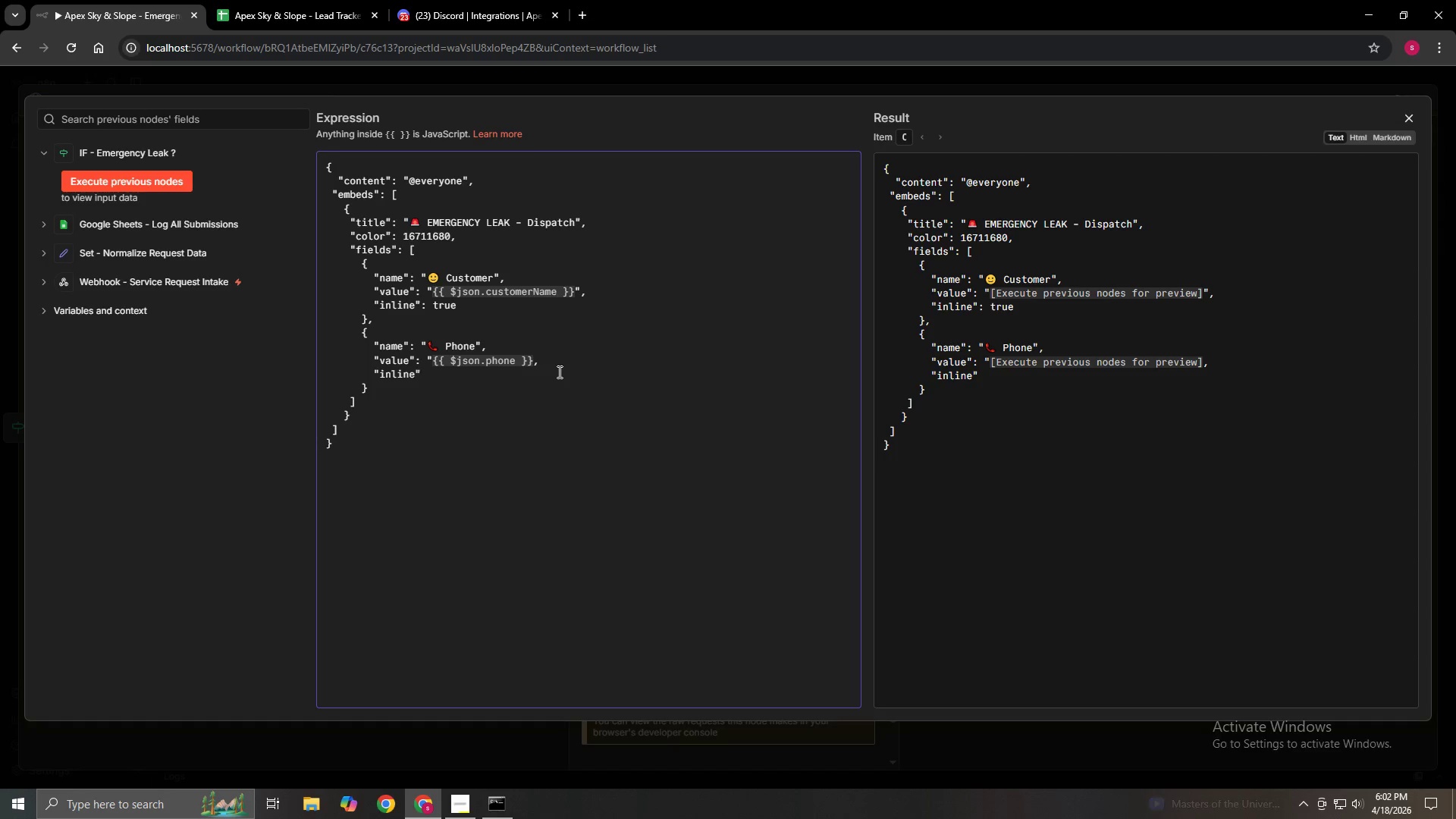 
type(: true)
 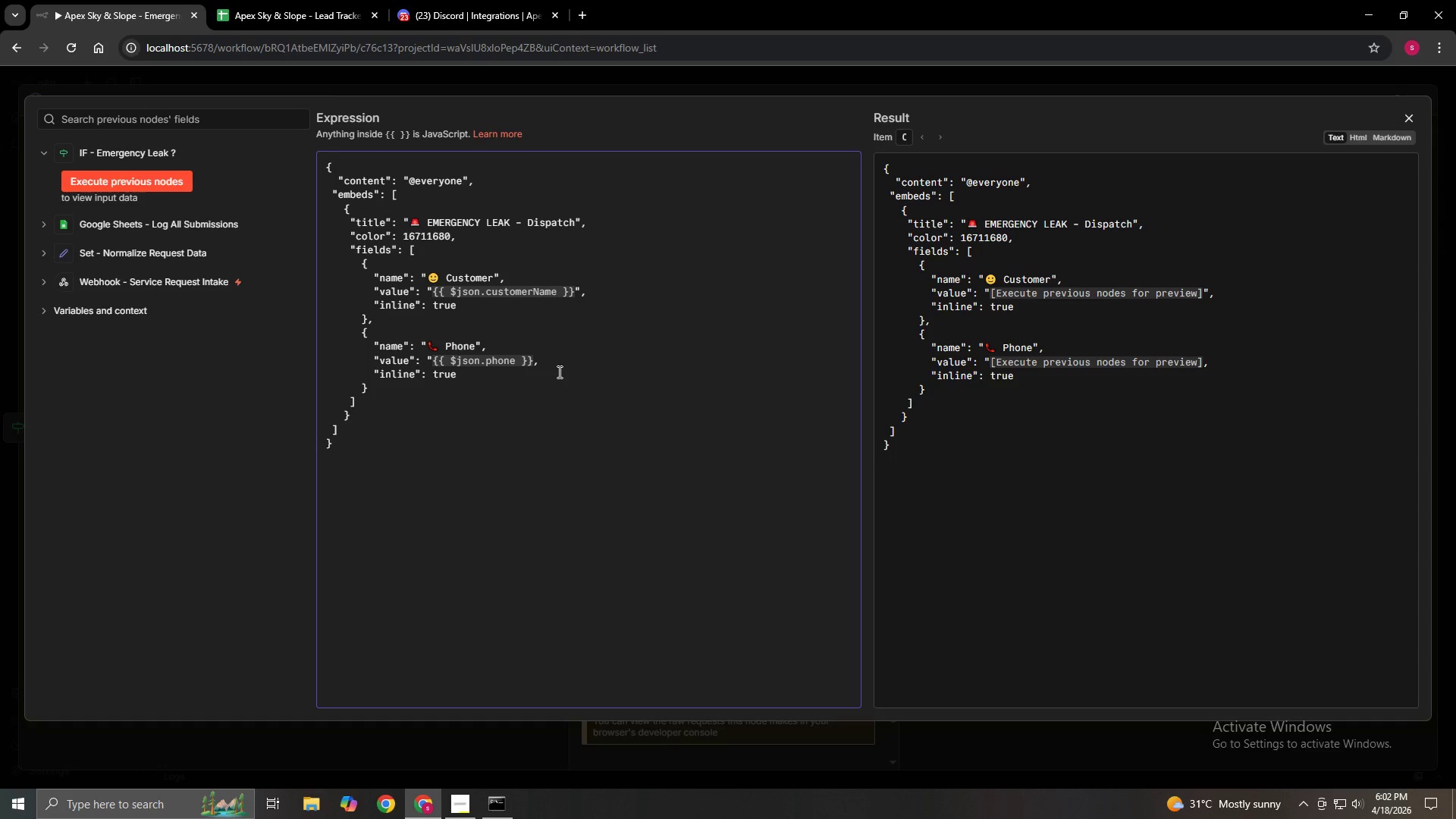 
key(ArrowDown)
 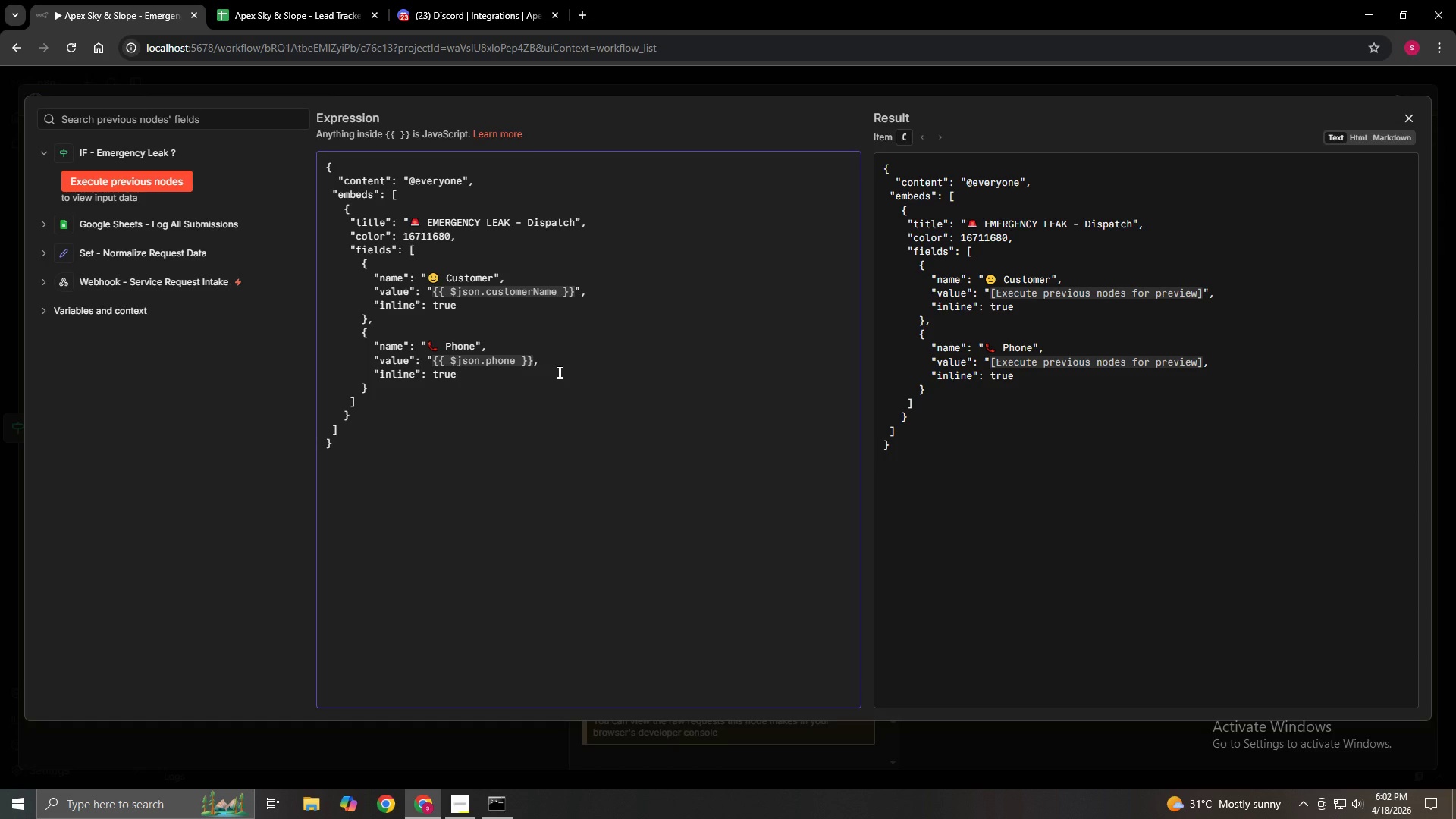 
key(Comma)
 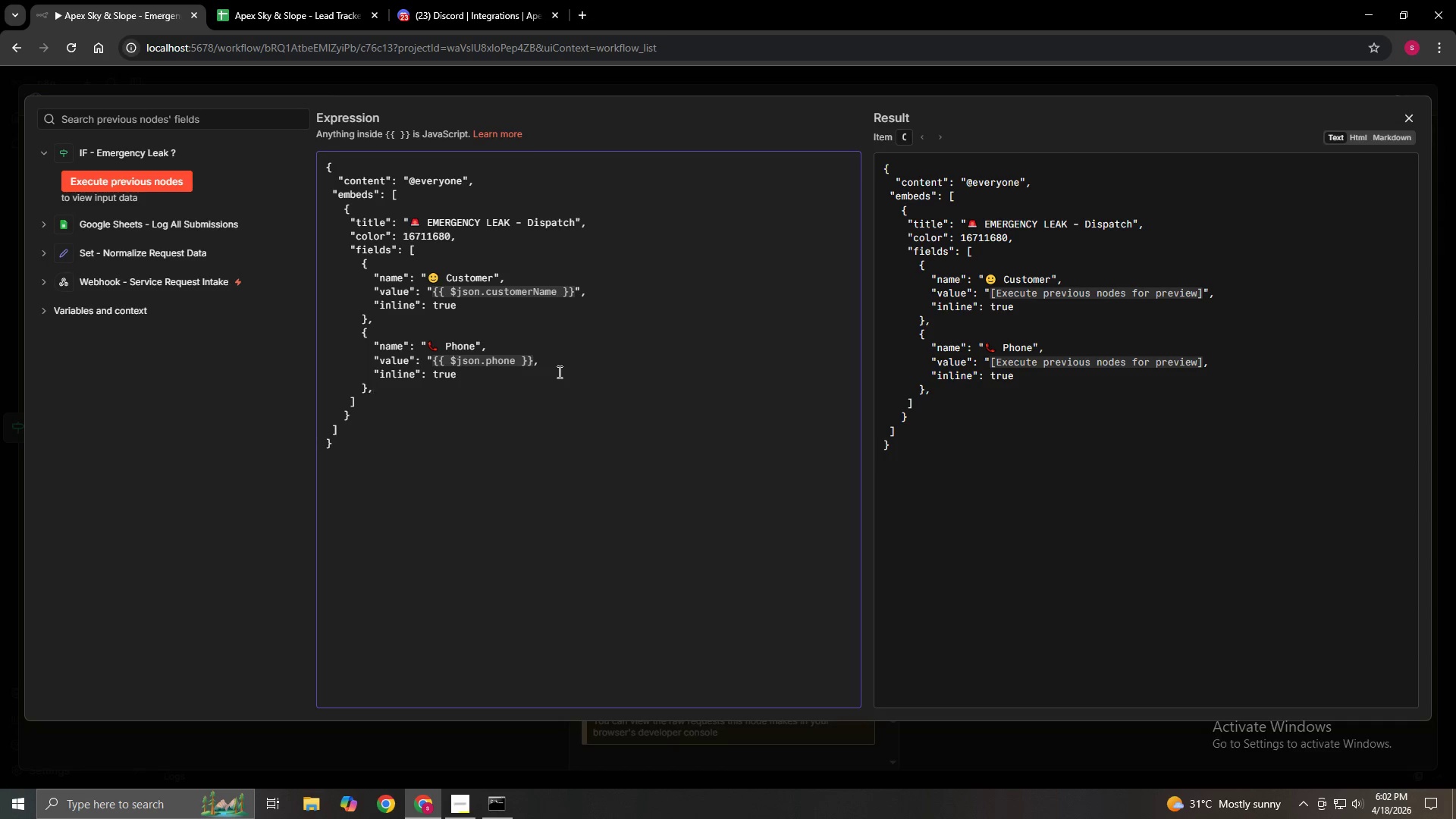 
wait(6.25)
 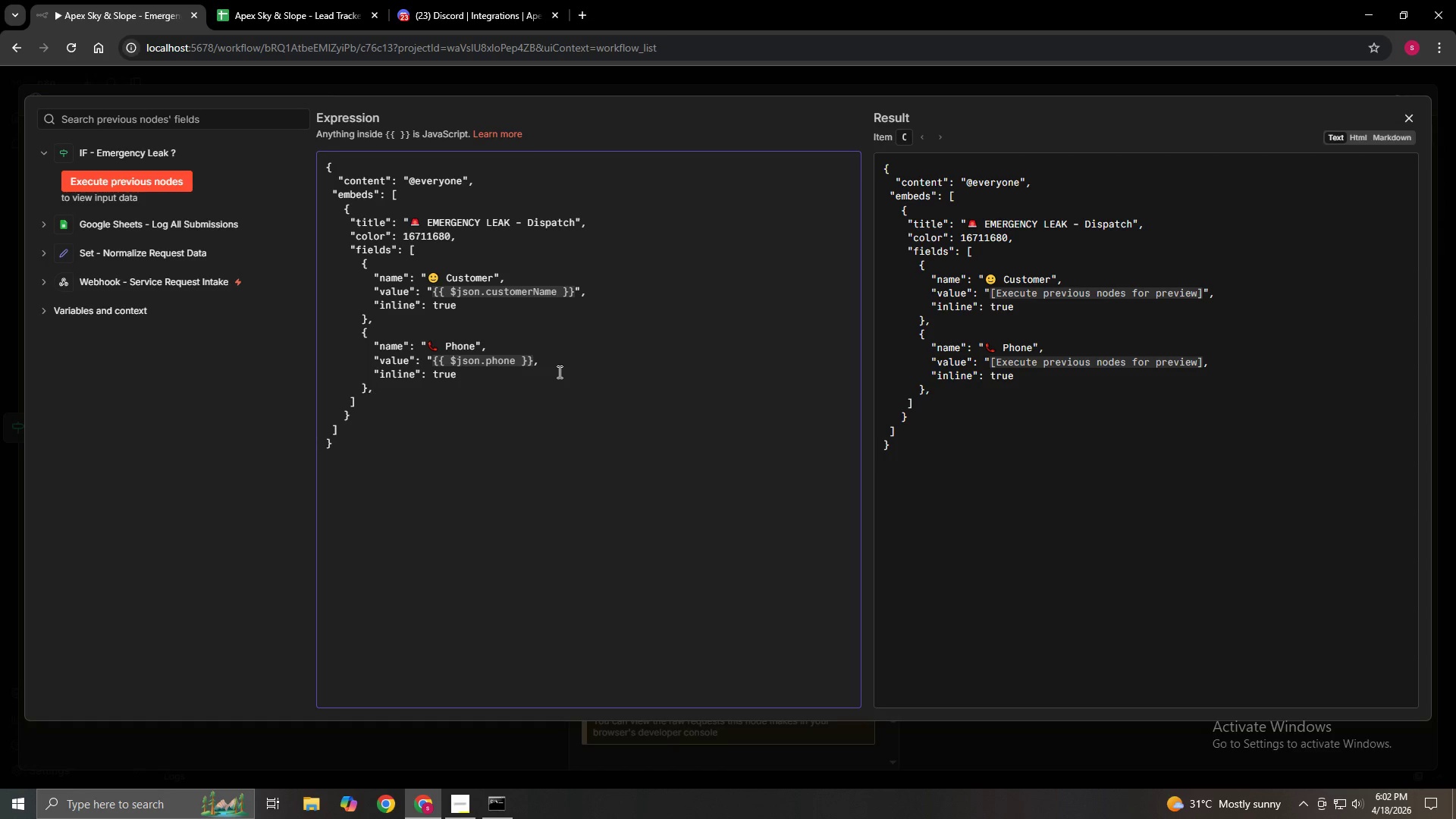 
key(Enter)
 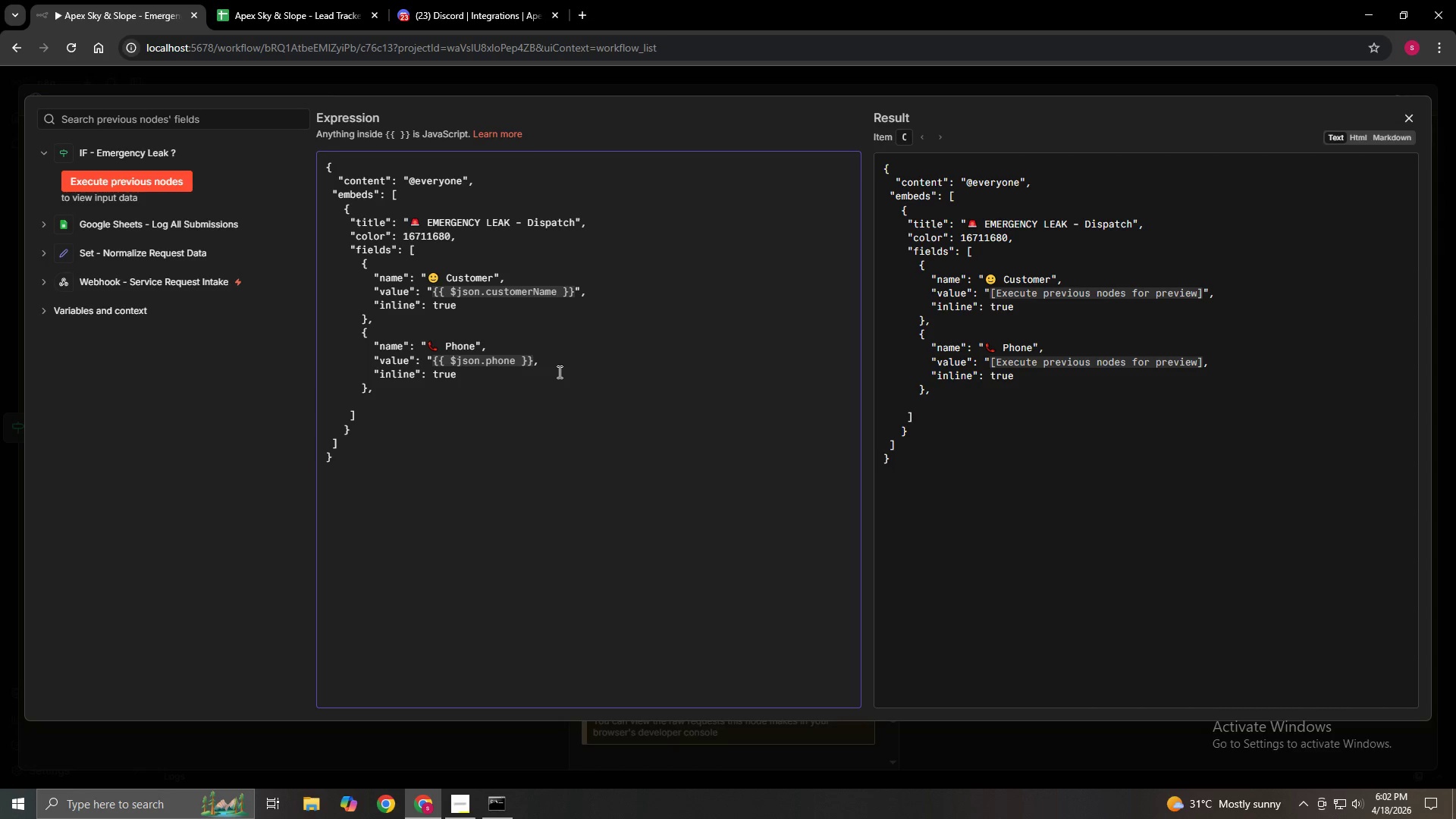 
key(Space)
 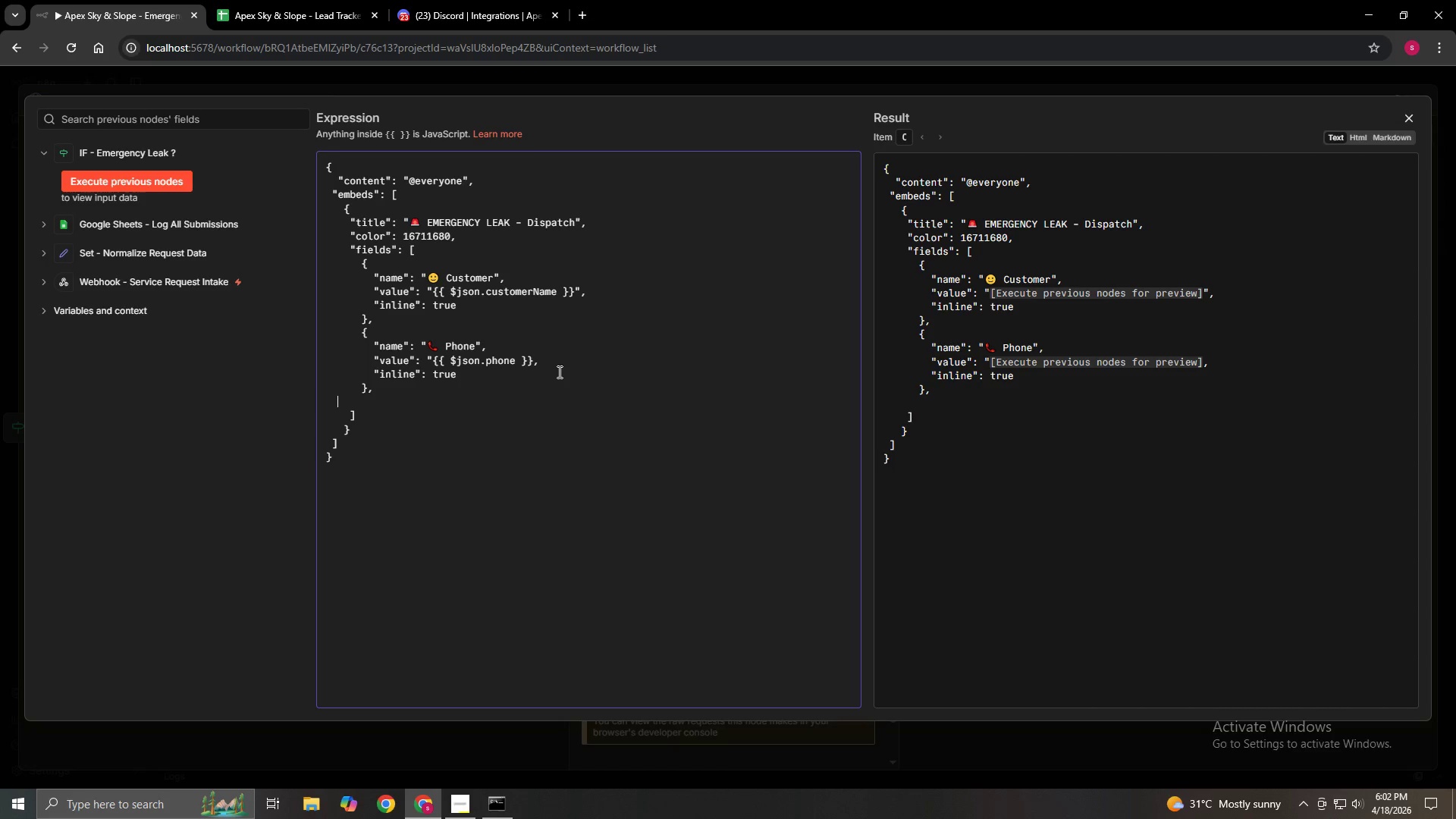 
key(Space)
 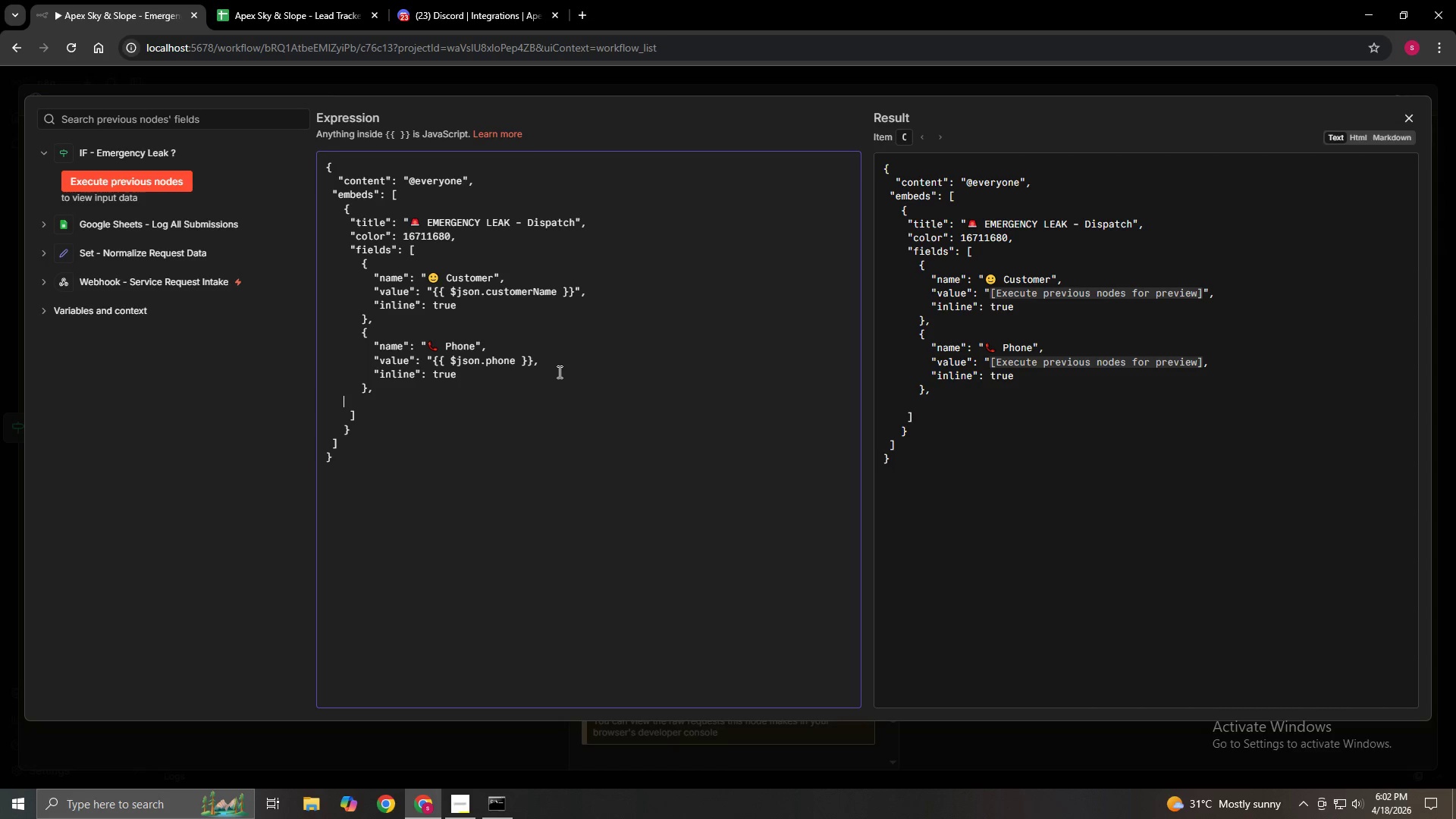 
key(Space)
 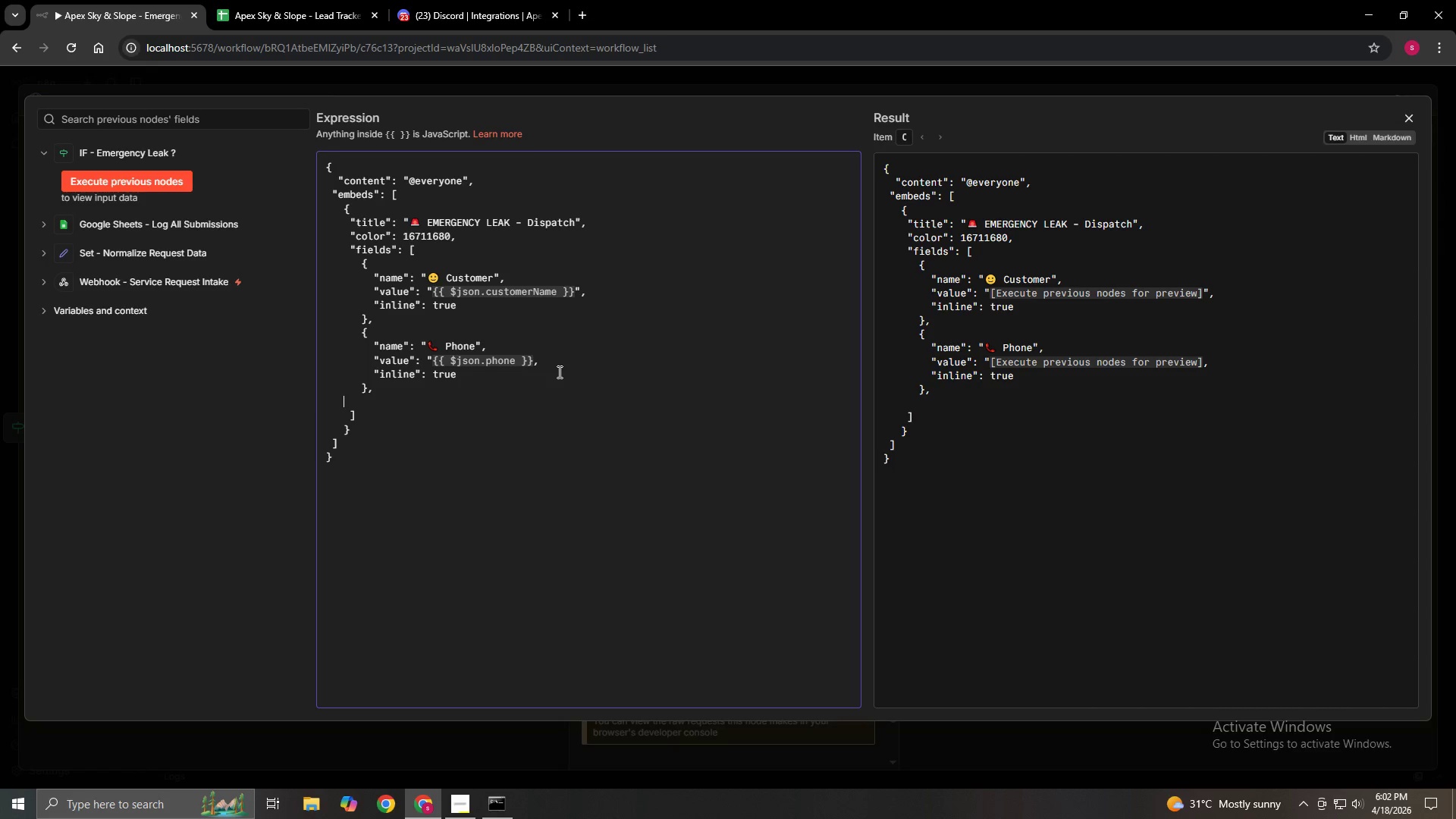 
key(Space)
 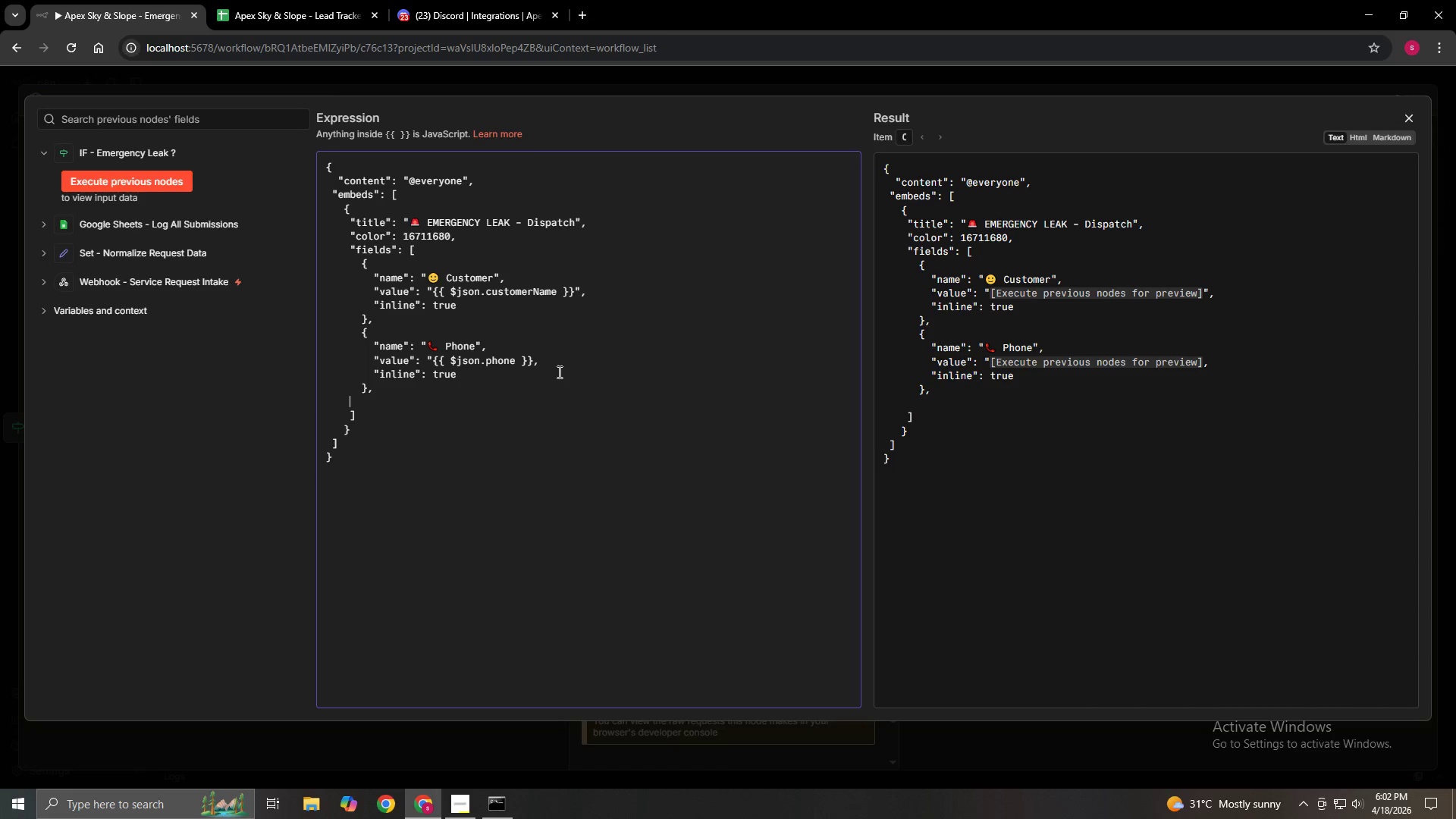 
key(Space)
 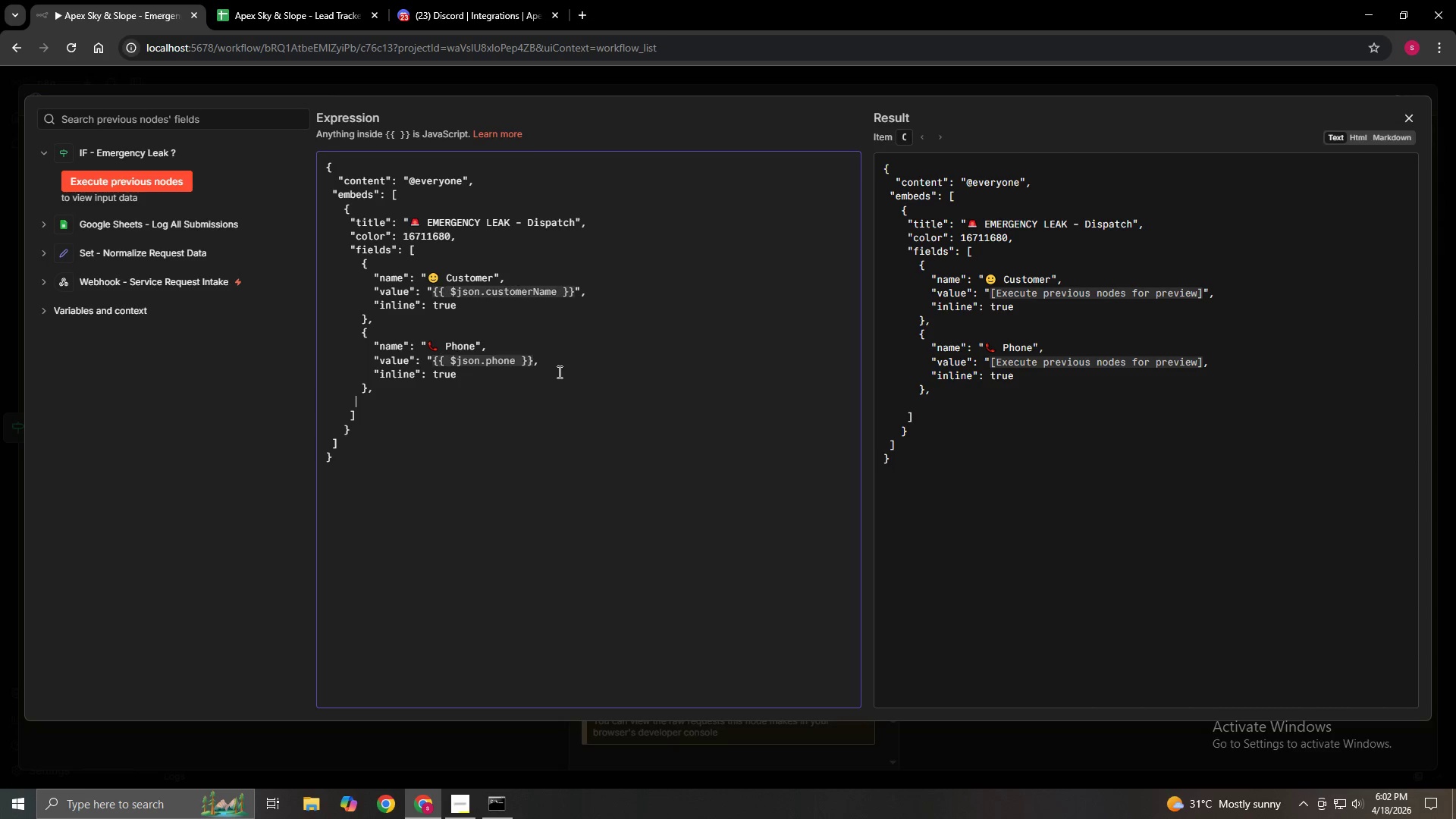 
key(Space)
 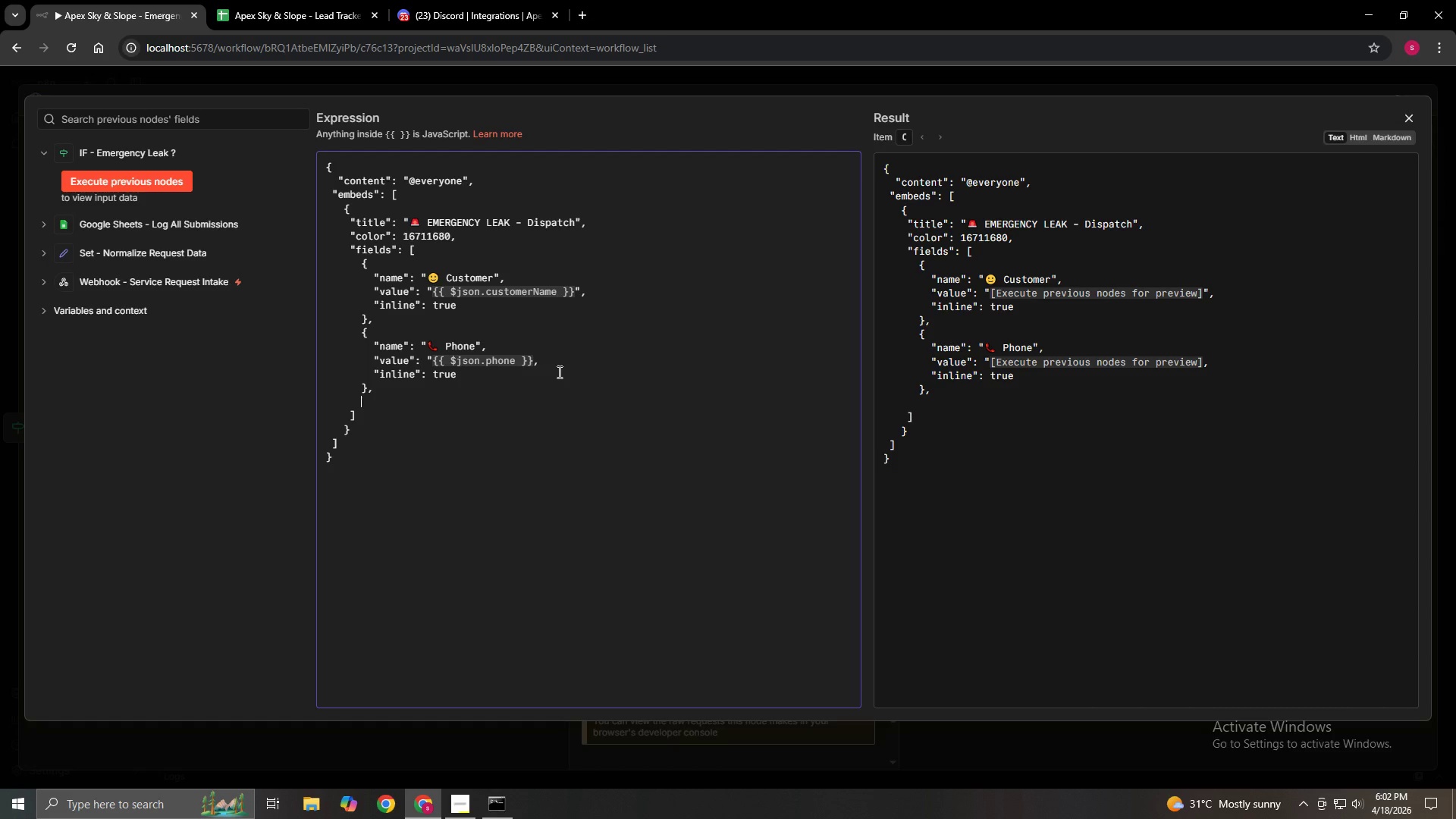 
key(Shift+BracketLeft)
 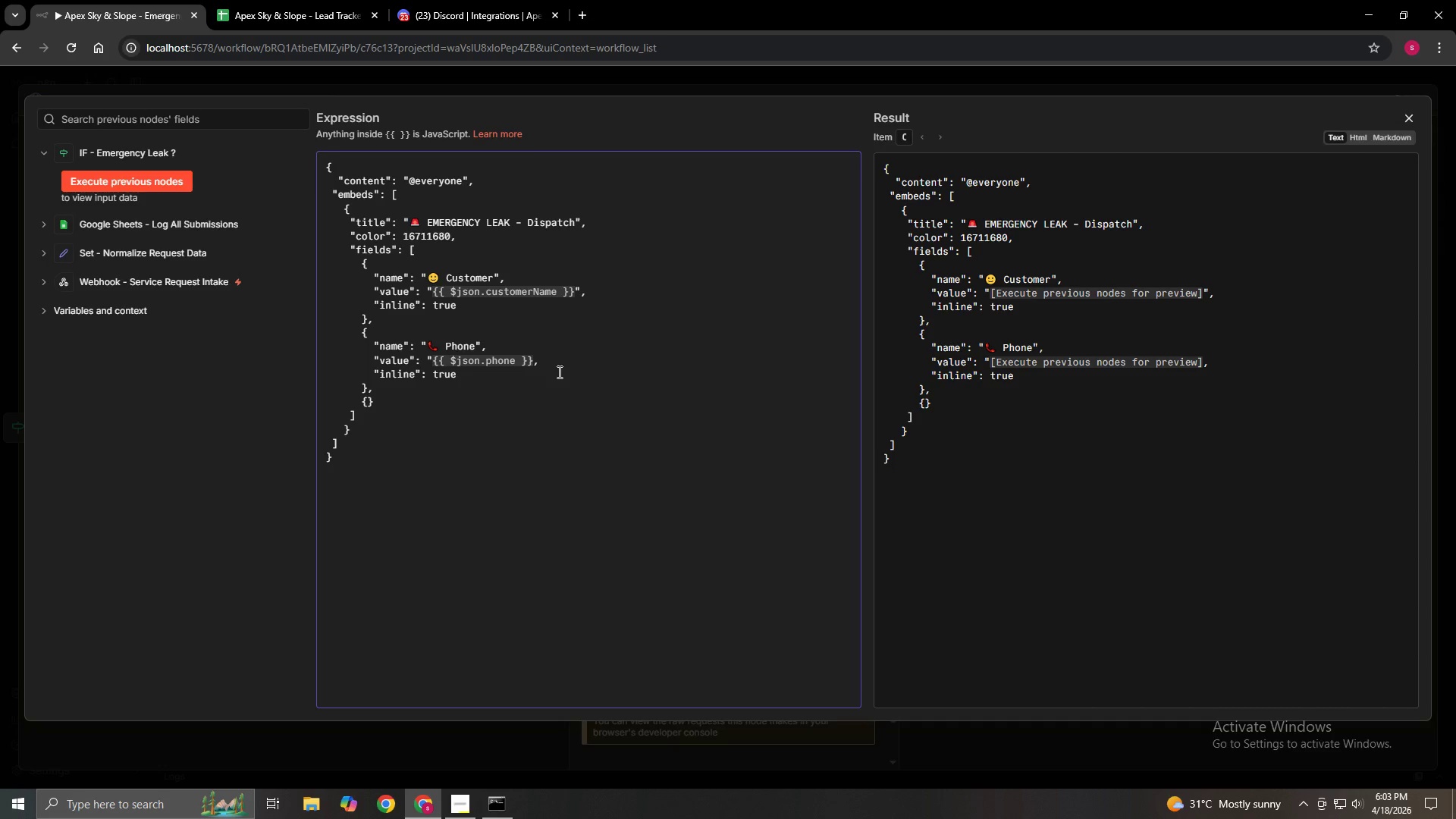 
key(Enter)
 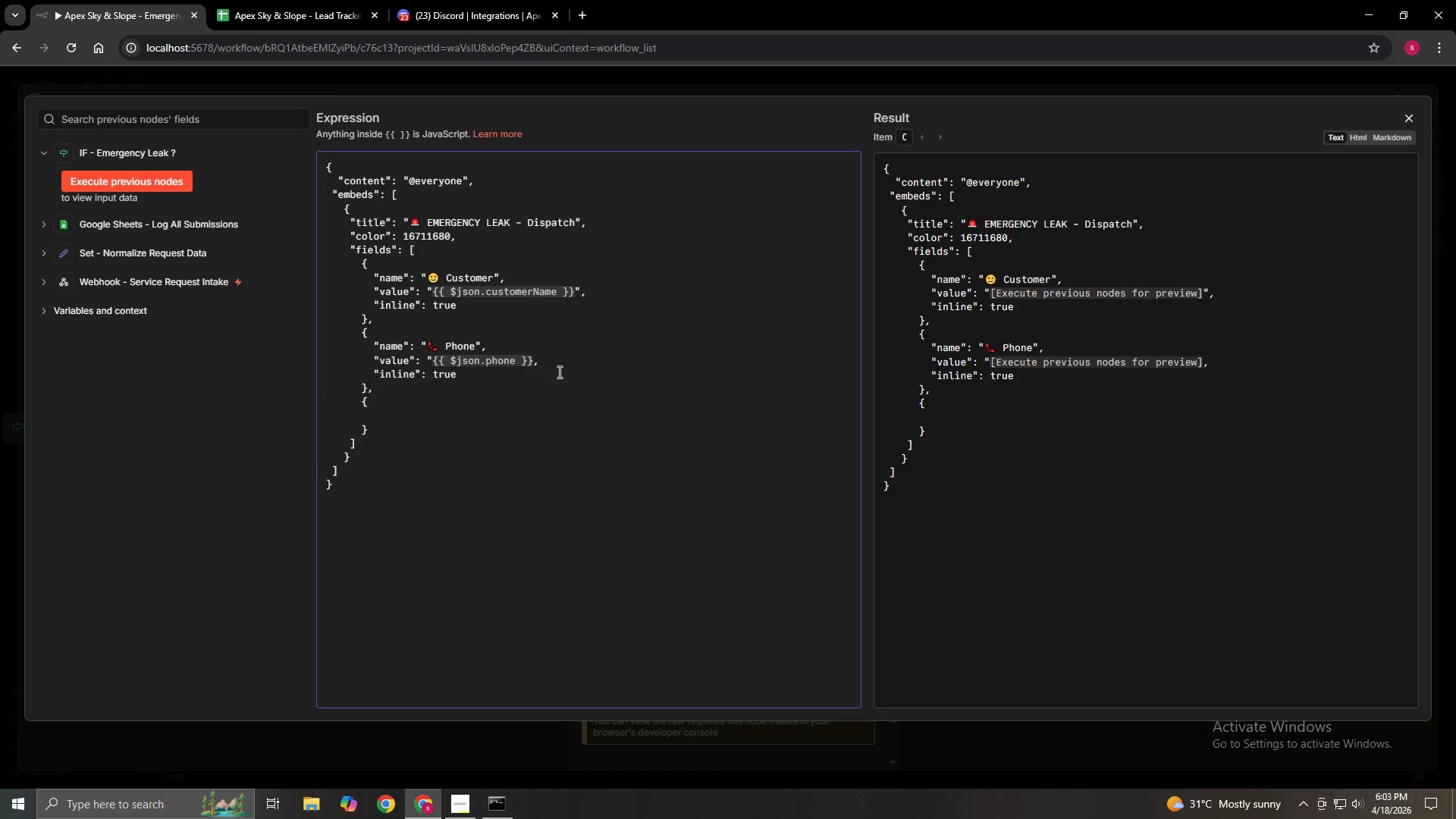 
type(        "name": ")
 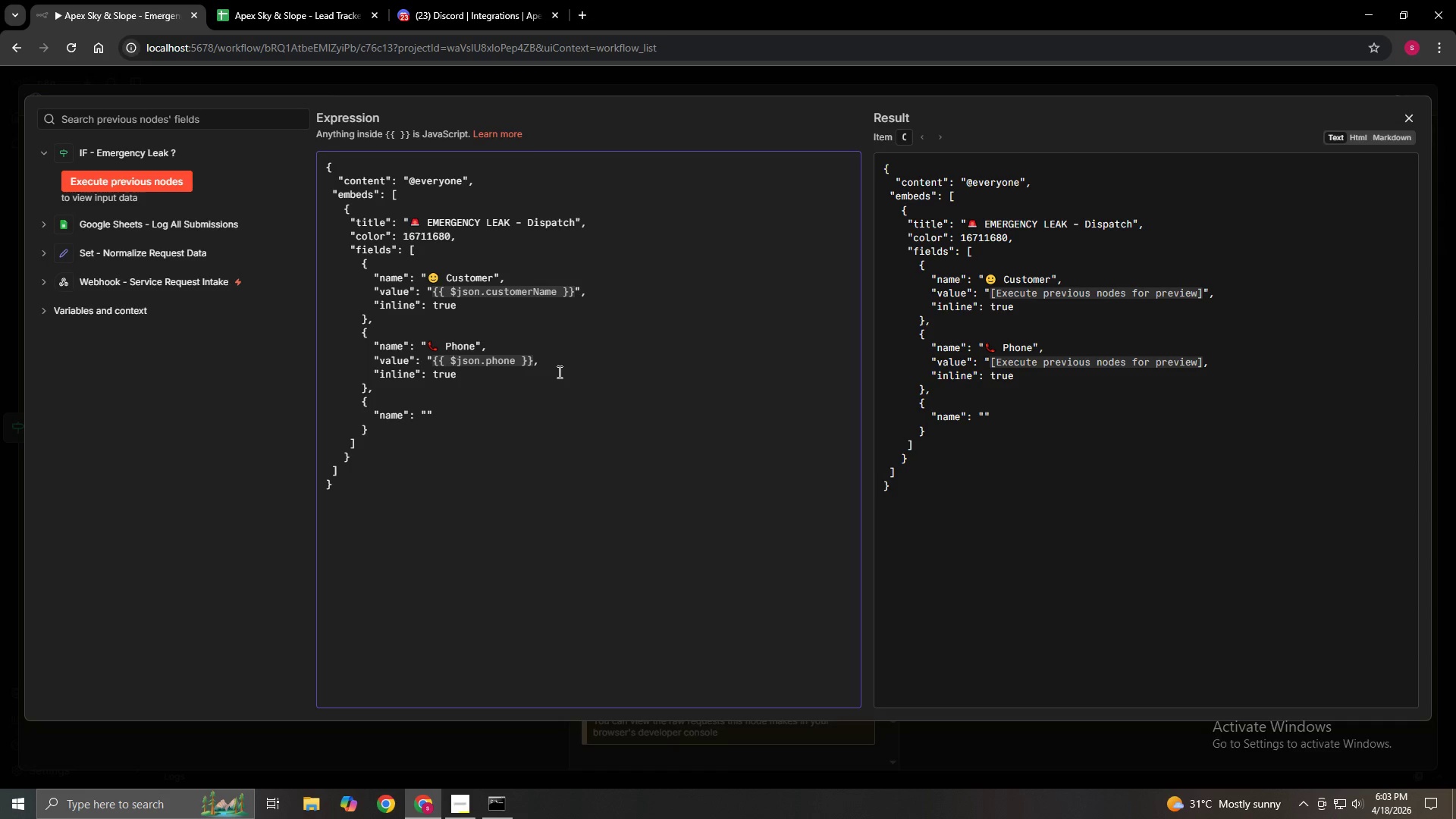 
type(Address)
 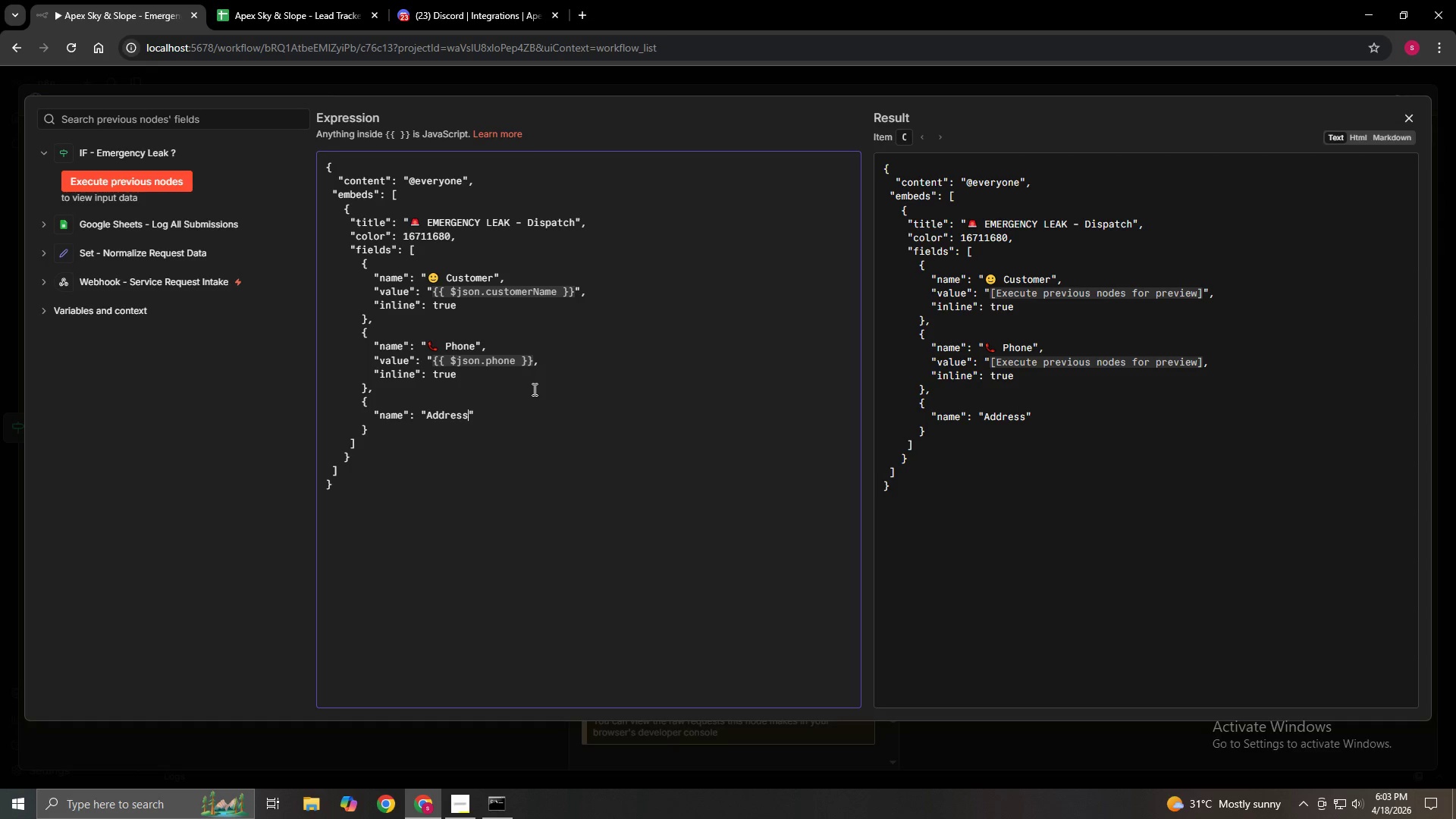 
left_click([483, 416])
 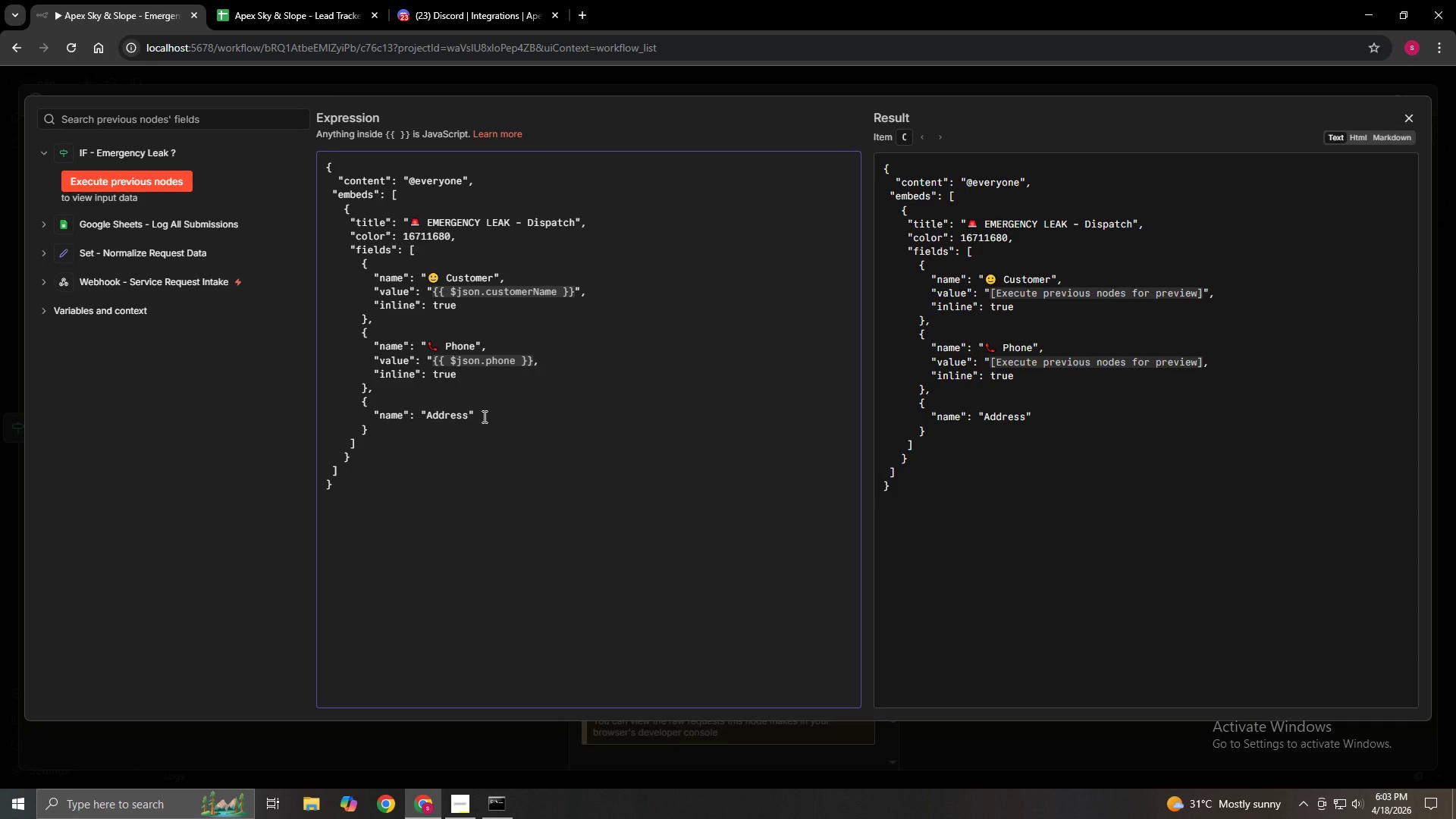 
key(Comma)
 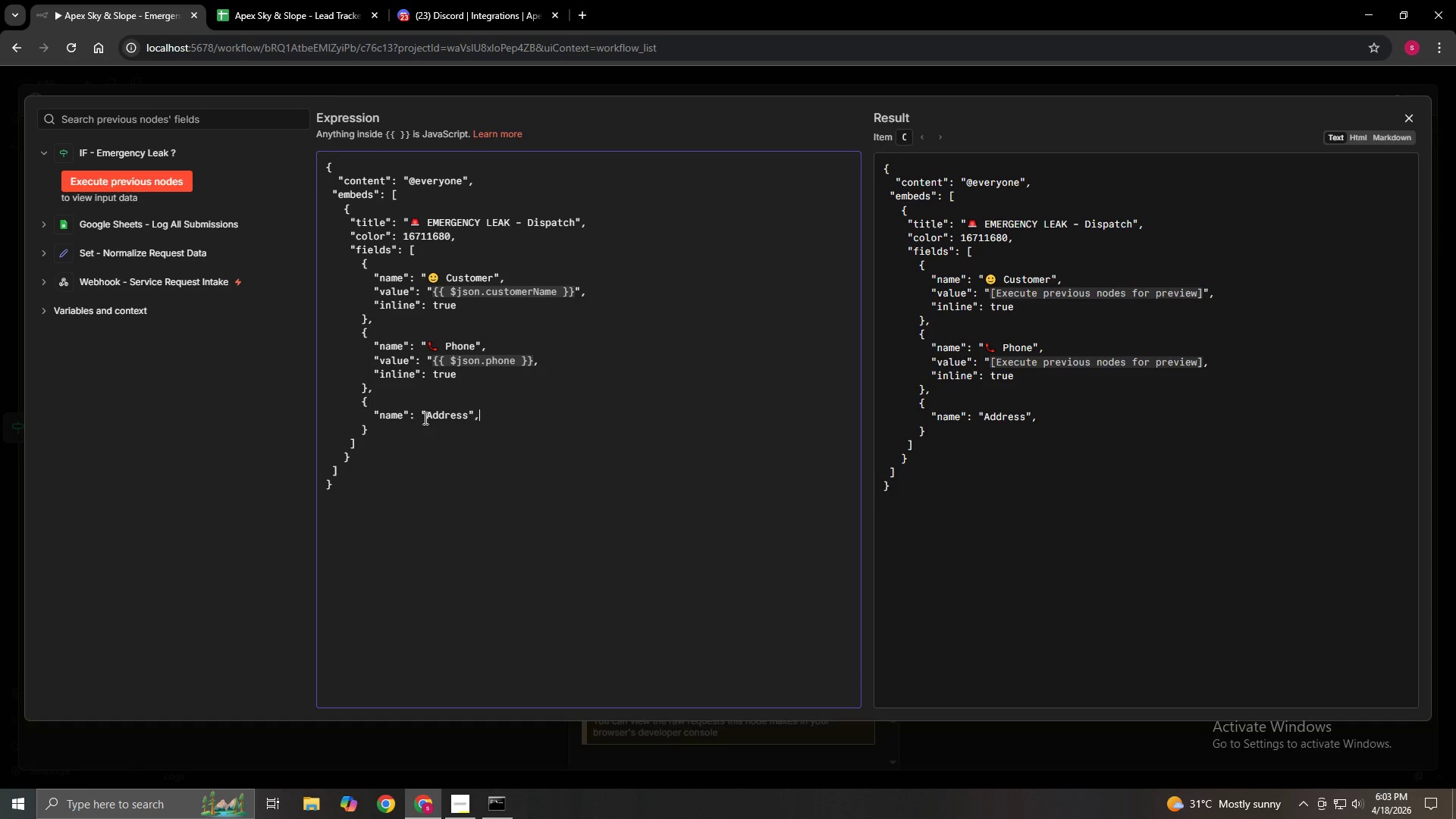 
left_click([426, 416])
 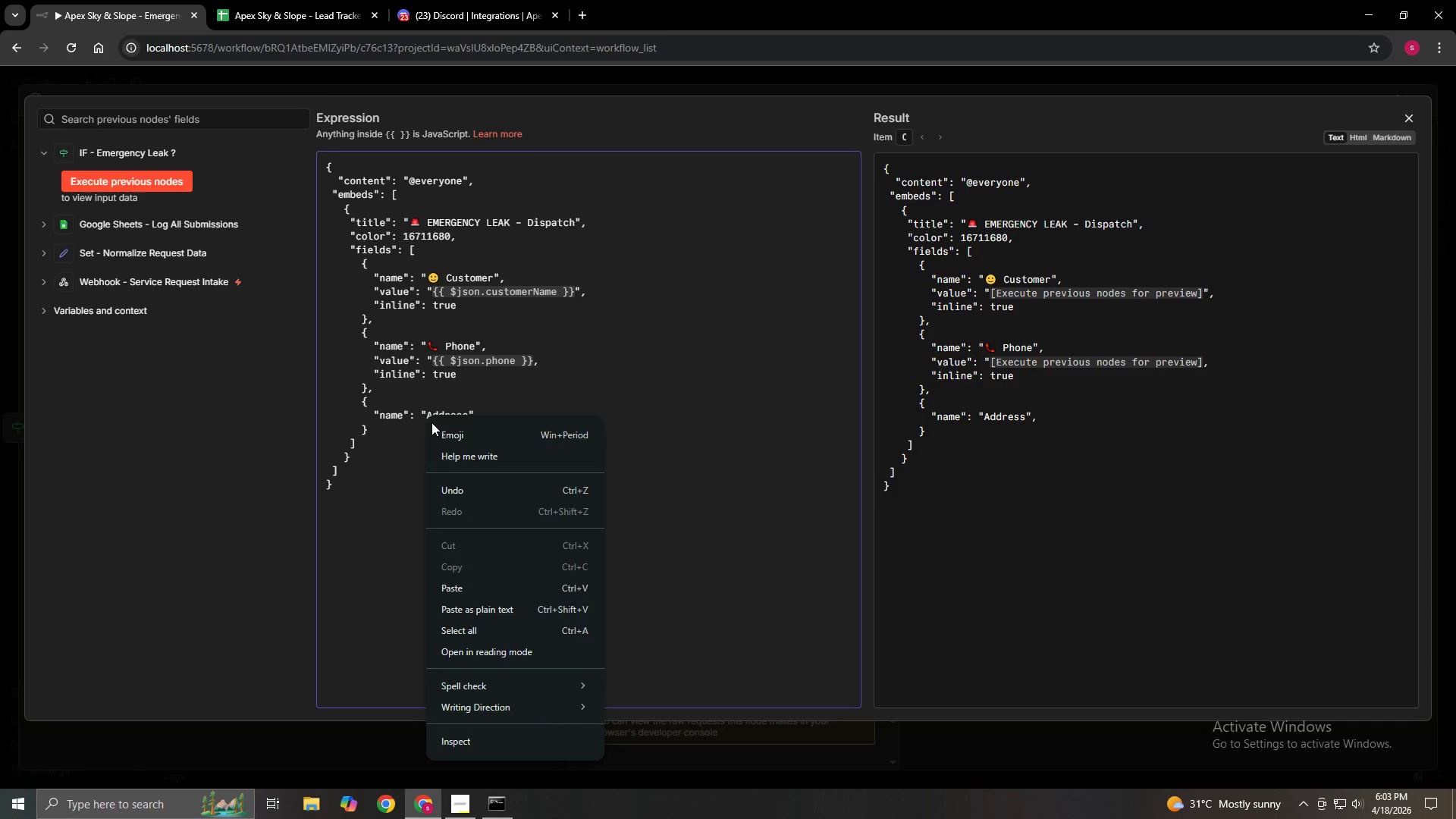 
left_click([448, 438])
 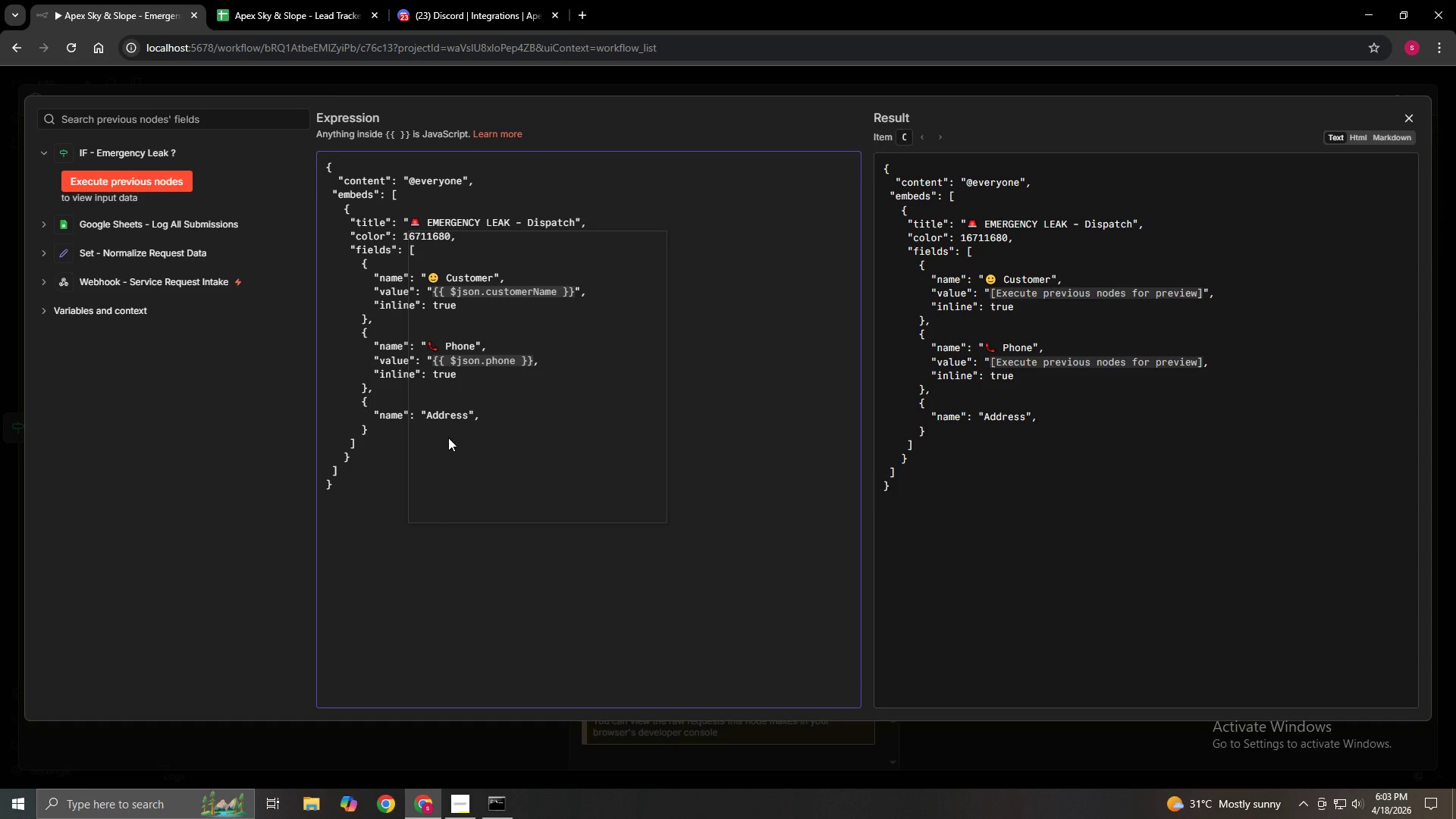 
key(Meta+Period)
 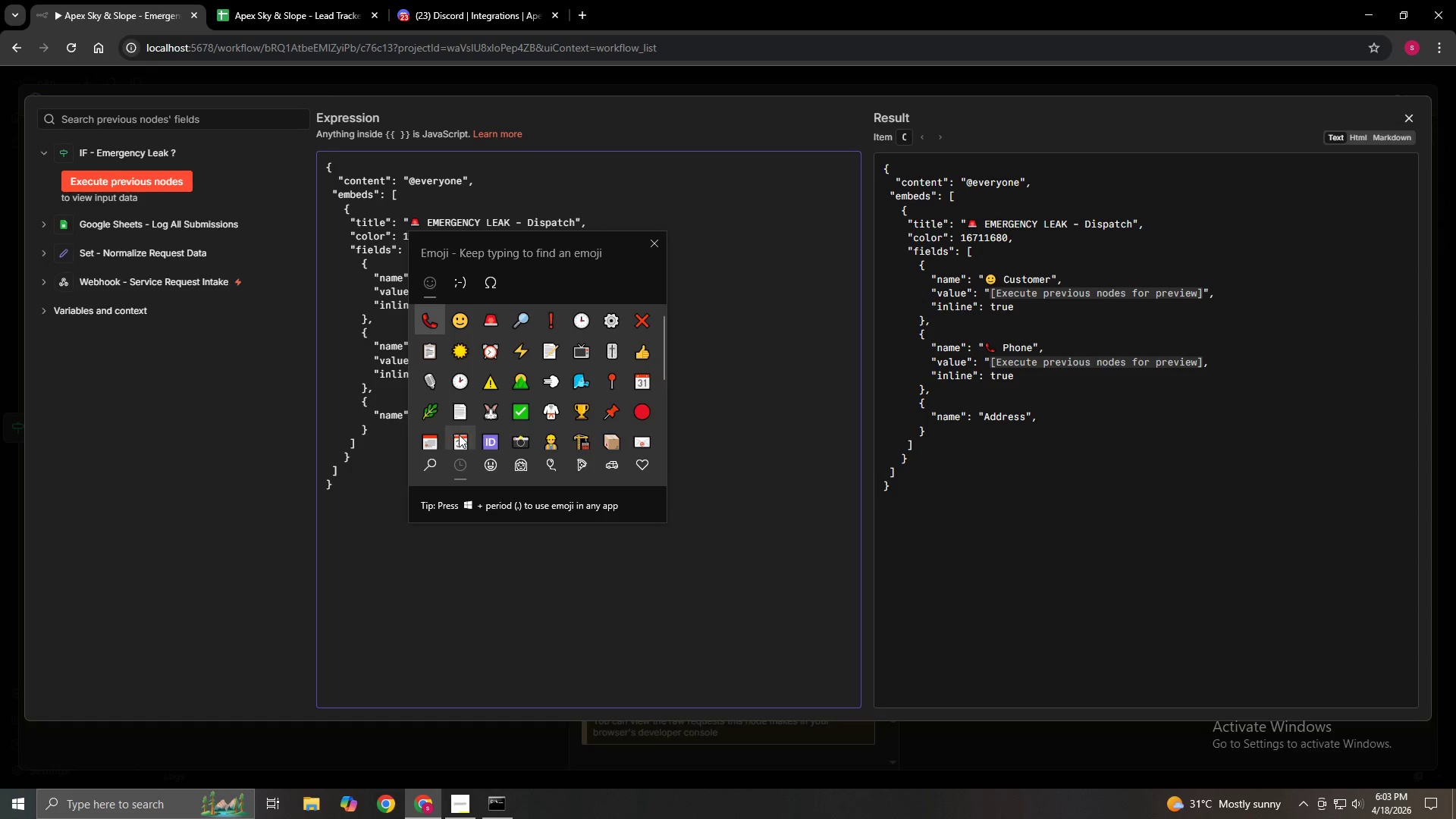 
key(Meta+MetaLeft)
 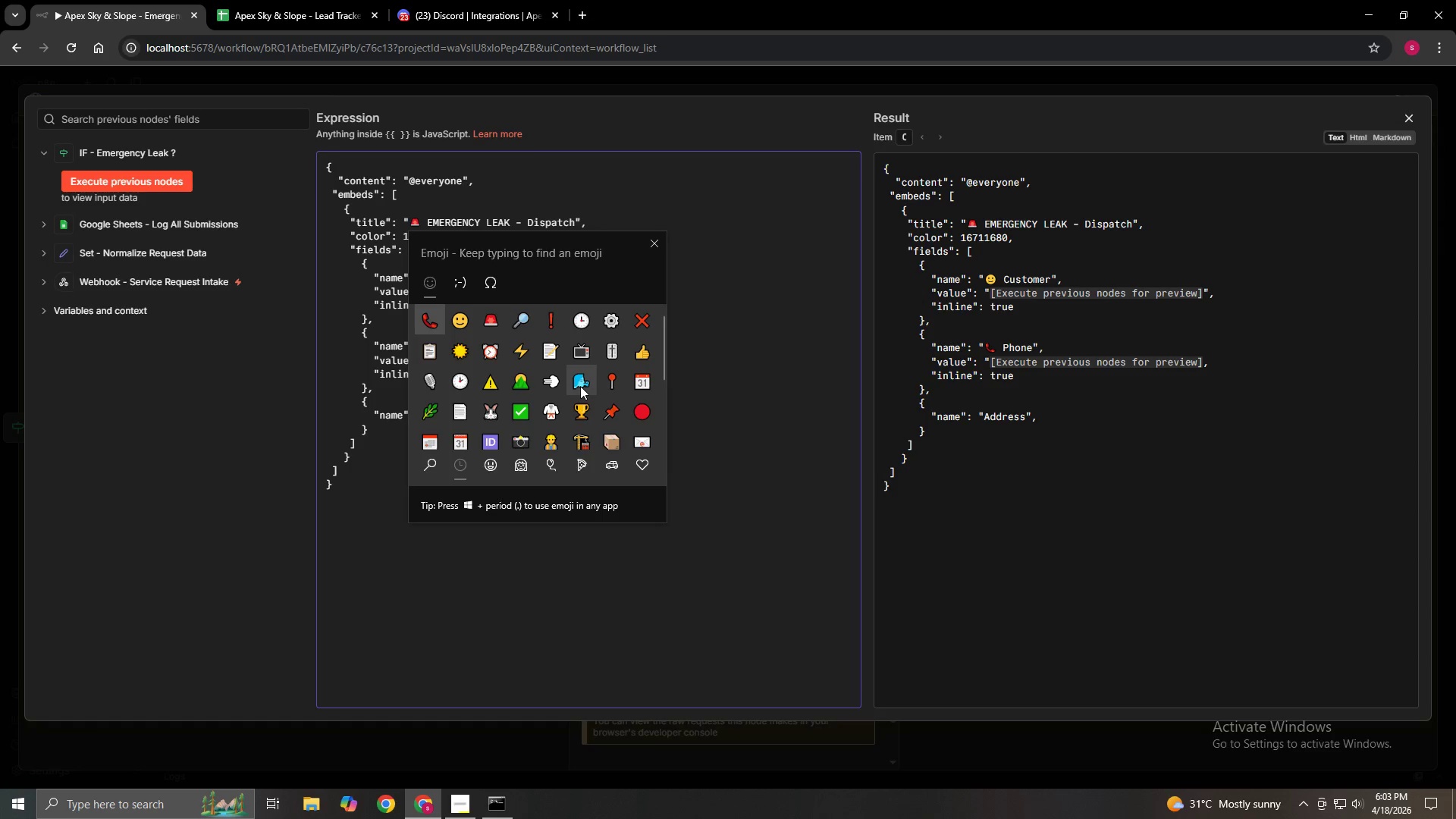 
left_click([616, 382])
 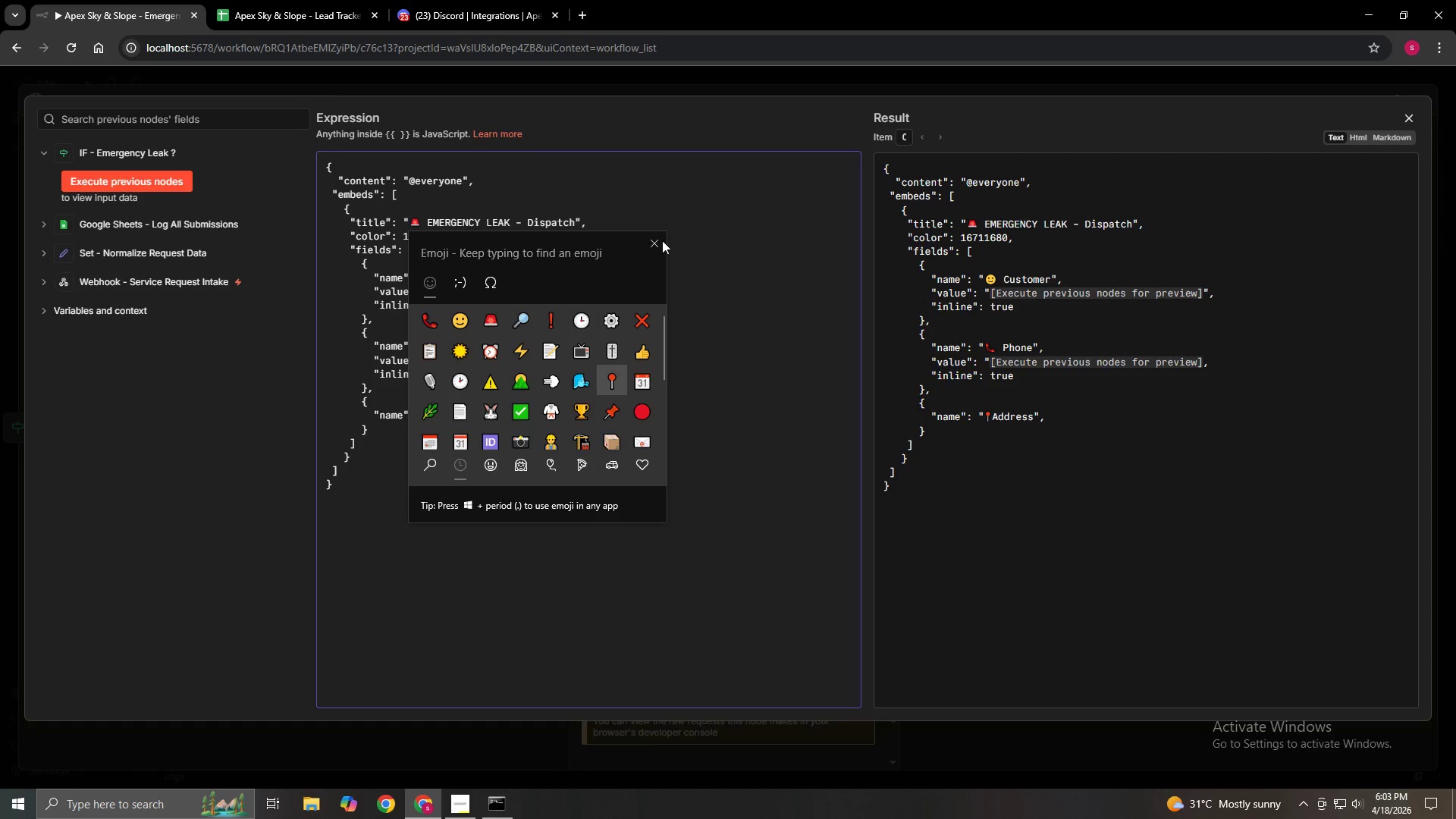 
left_click([657, 240])
 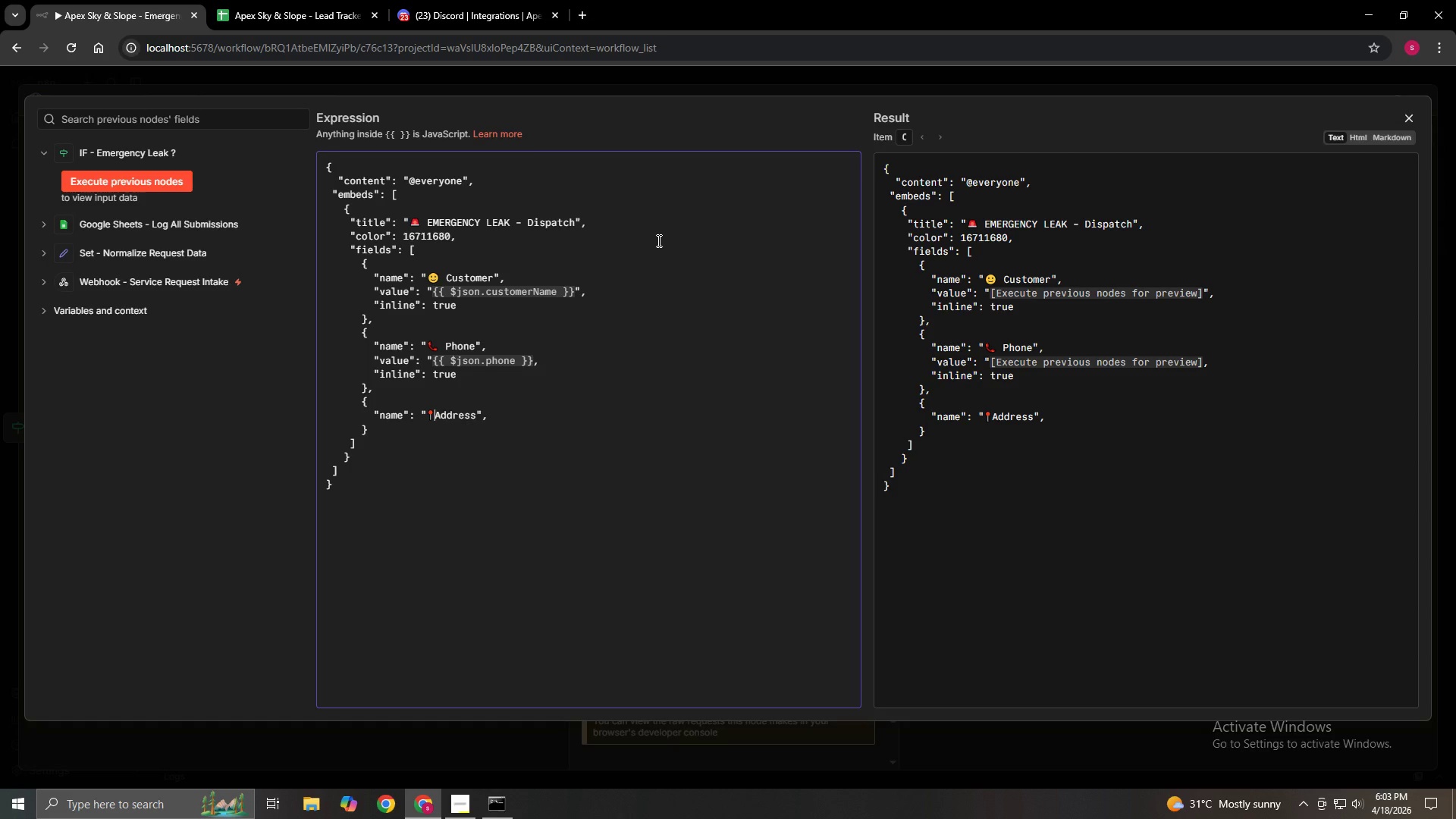 
key(Space)
 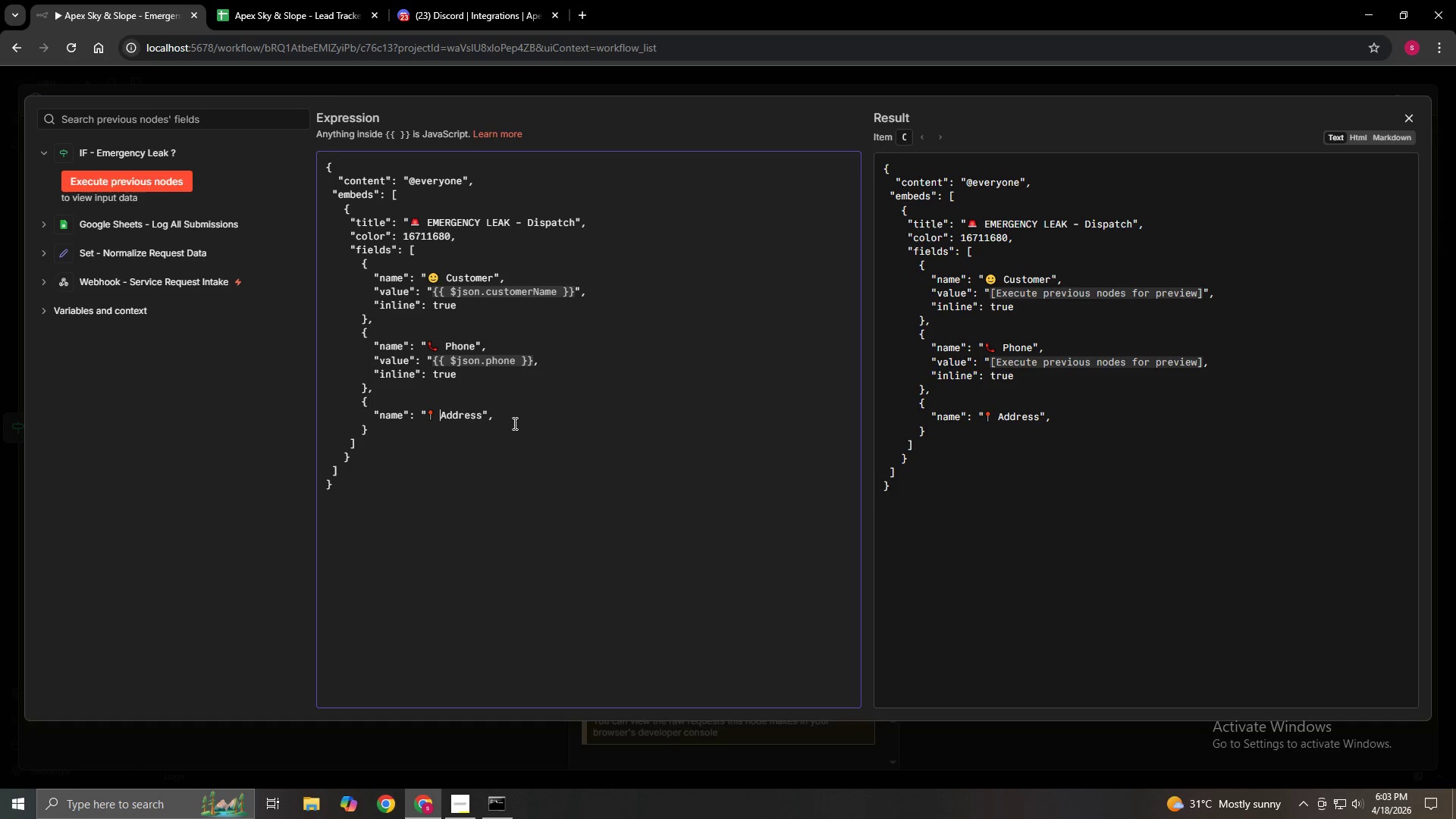 
left_click([500, 422])
 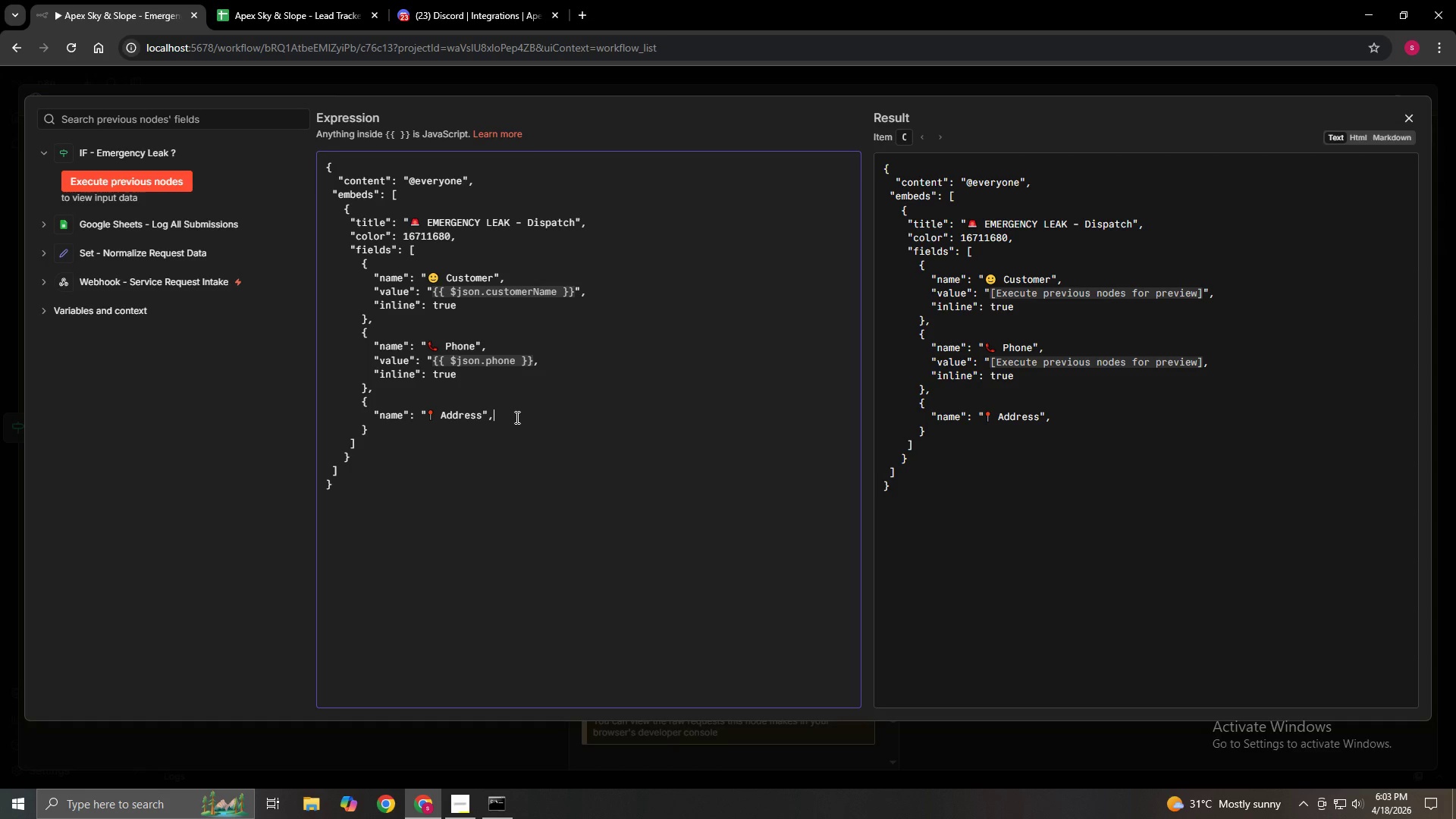 
key(Enter)
 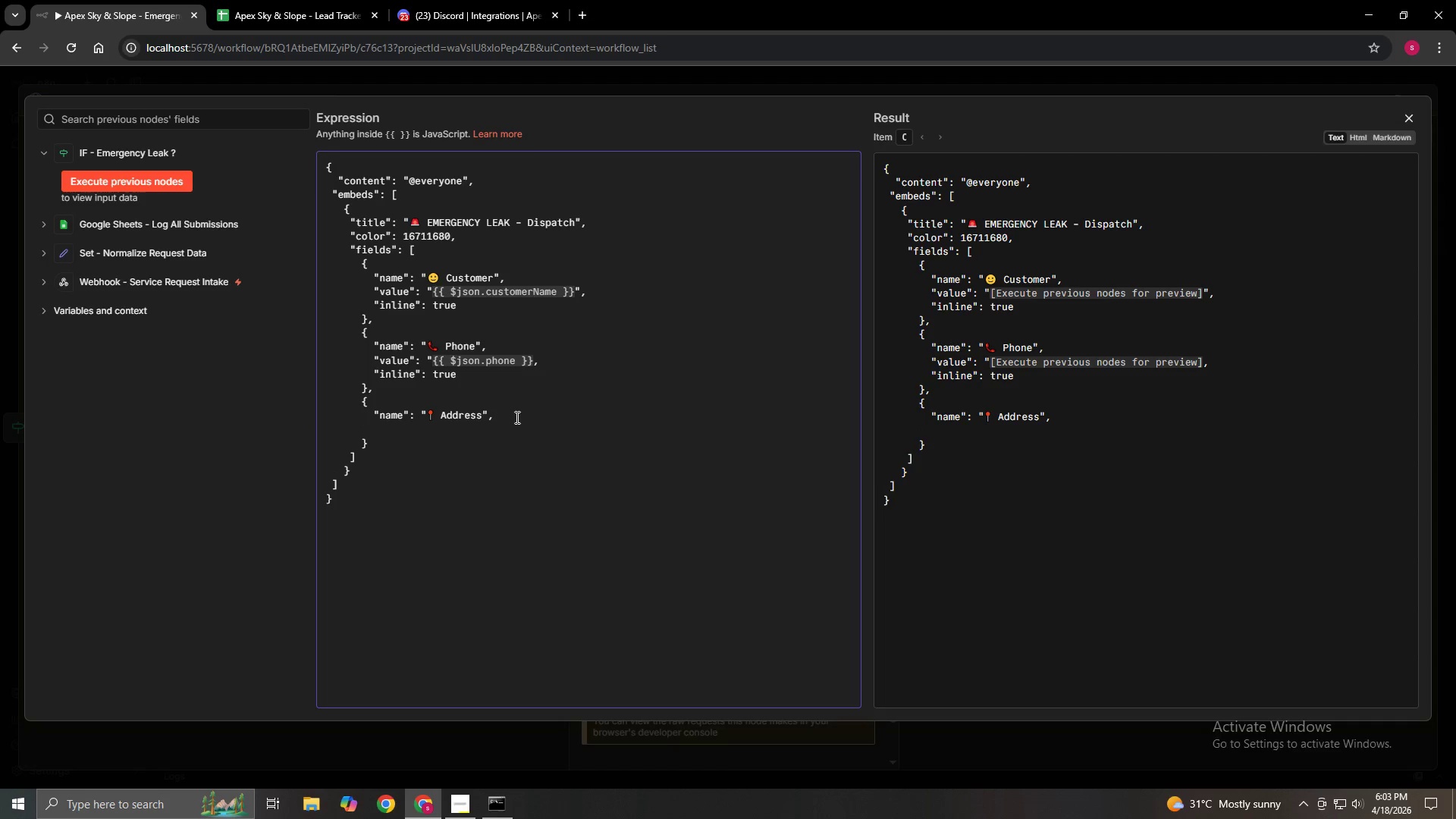 
key(Space)
 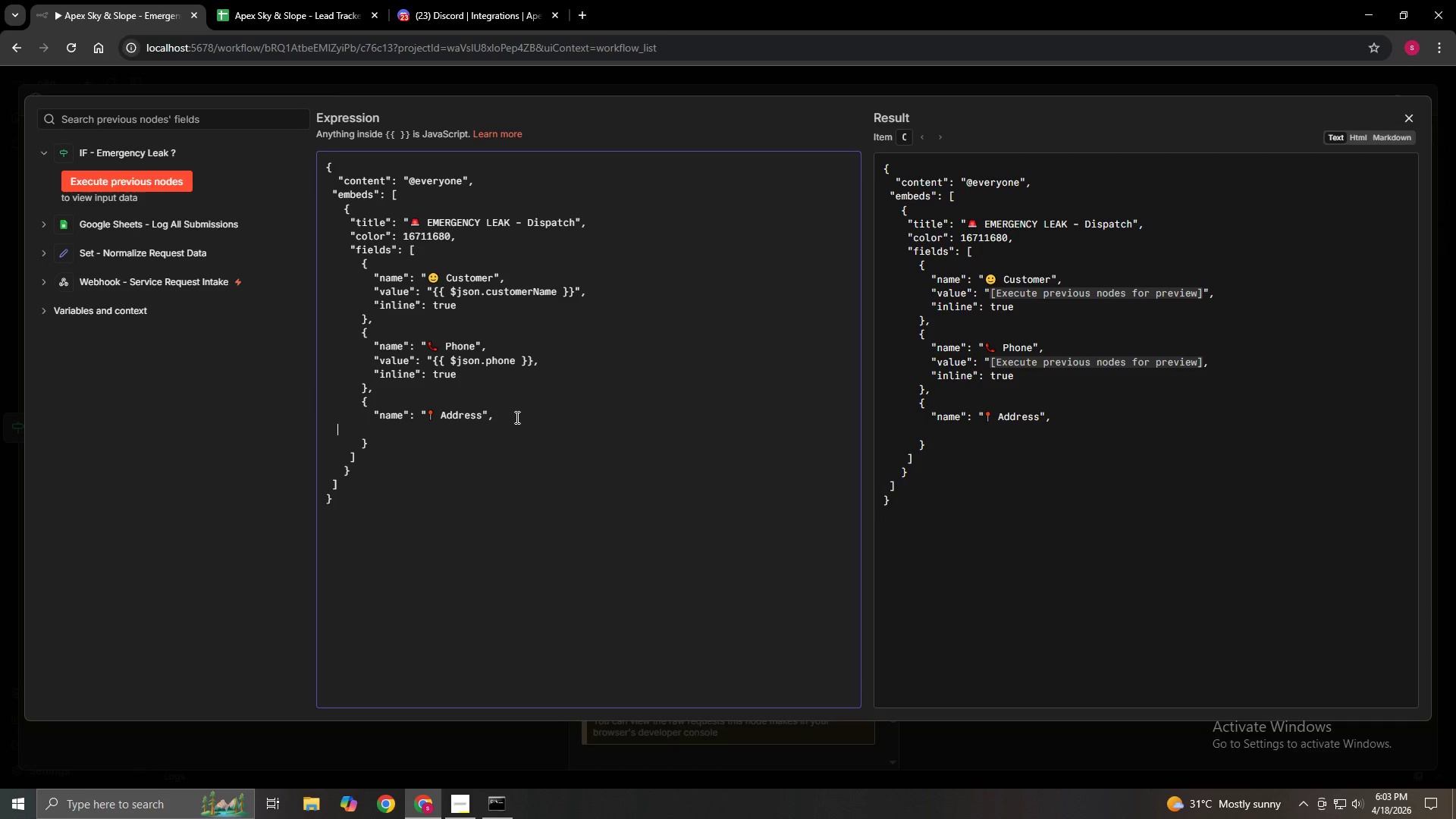 
key(Space)
 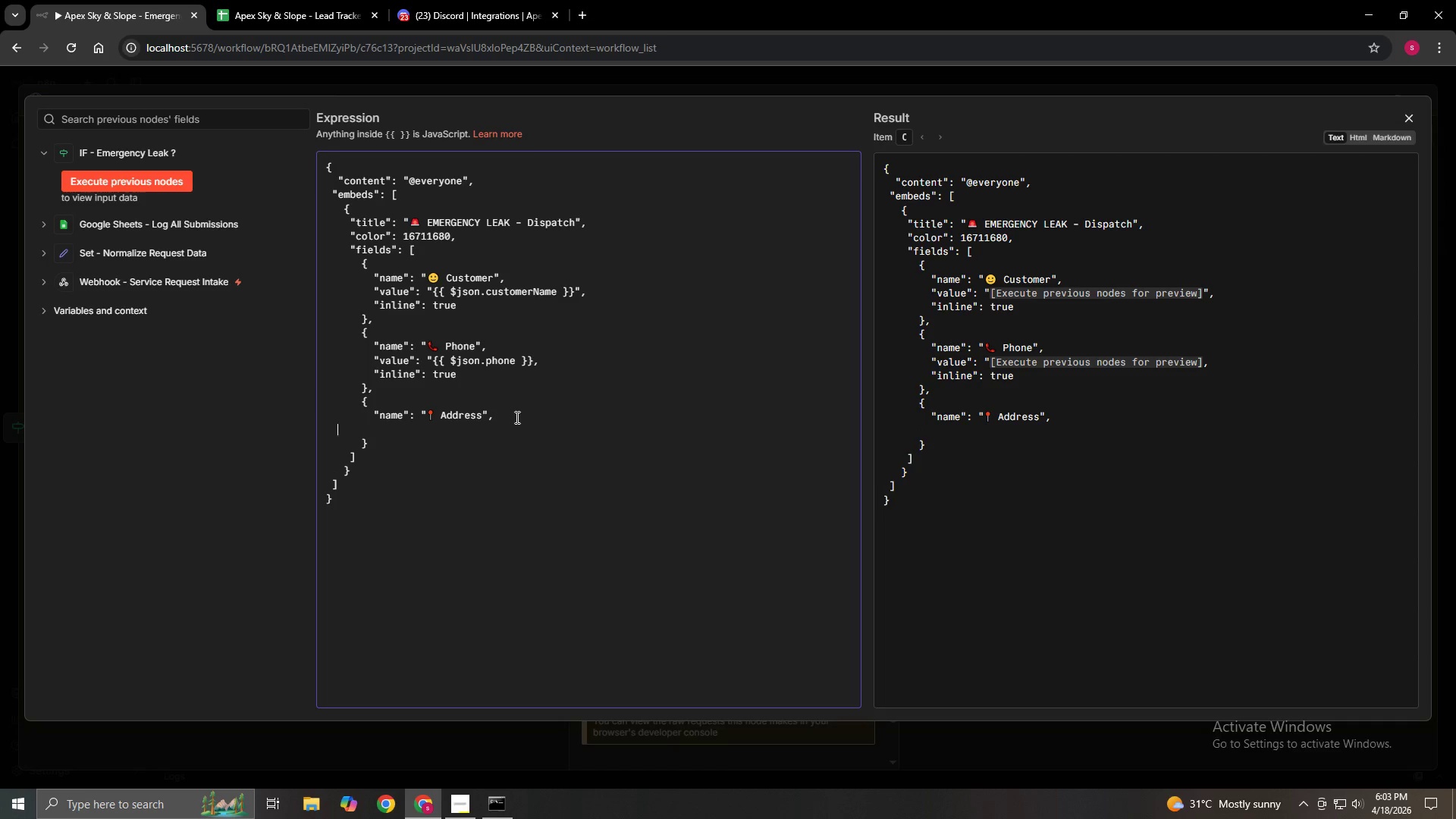 
key(Space)
 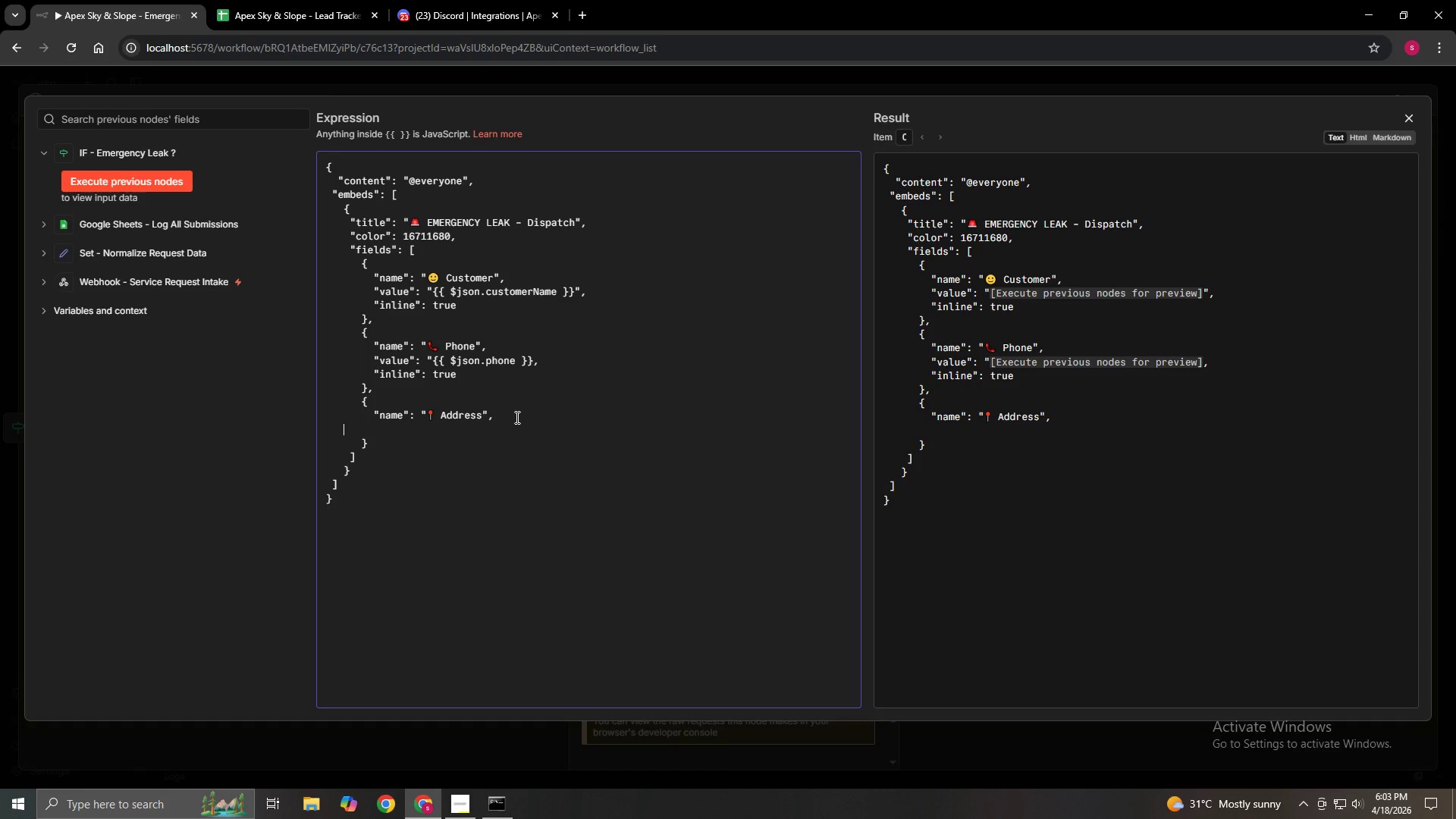 
key(Space)
 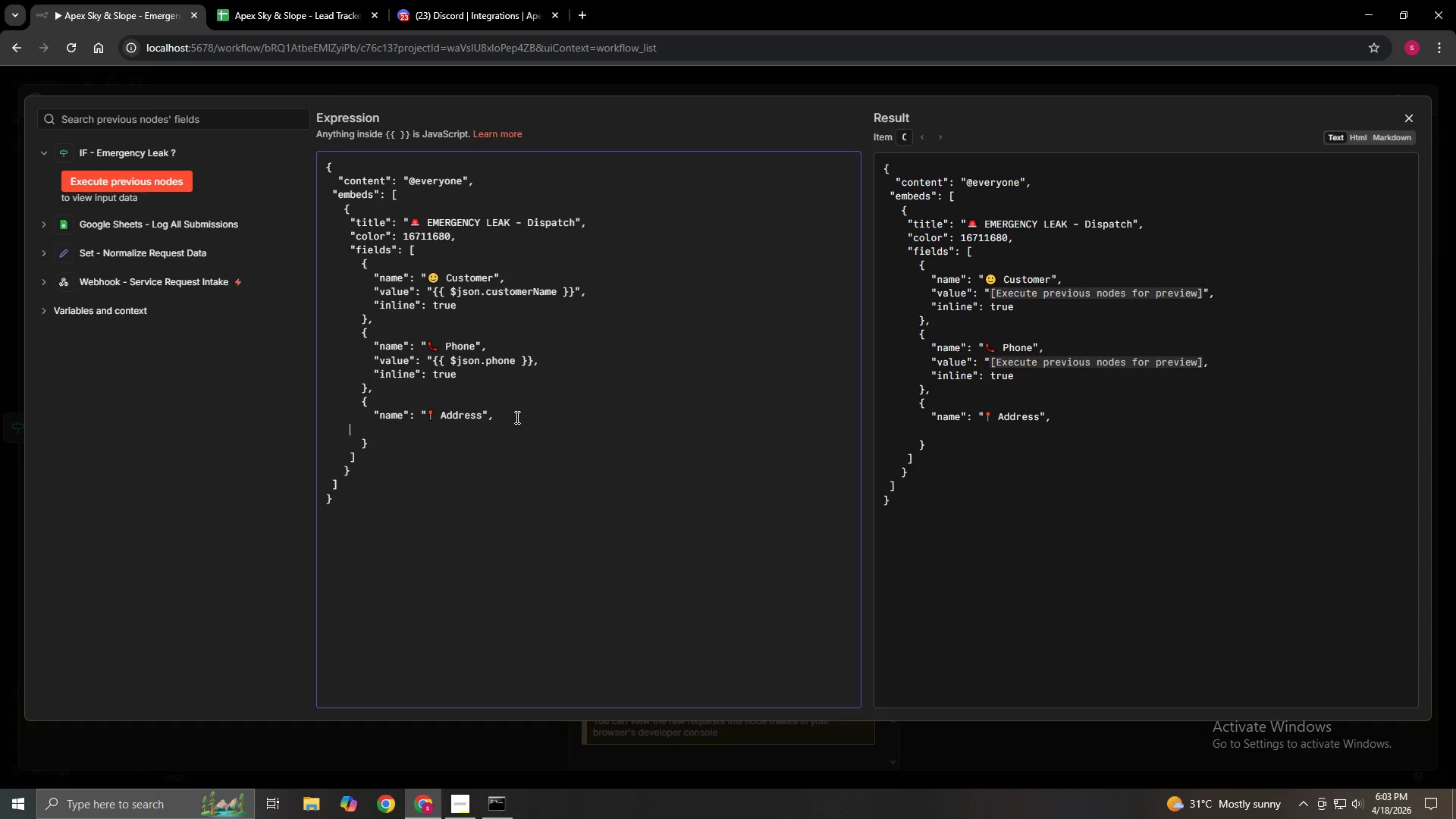 
key(Space)
 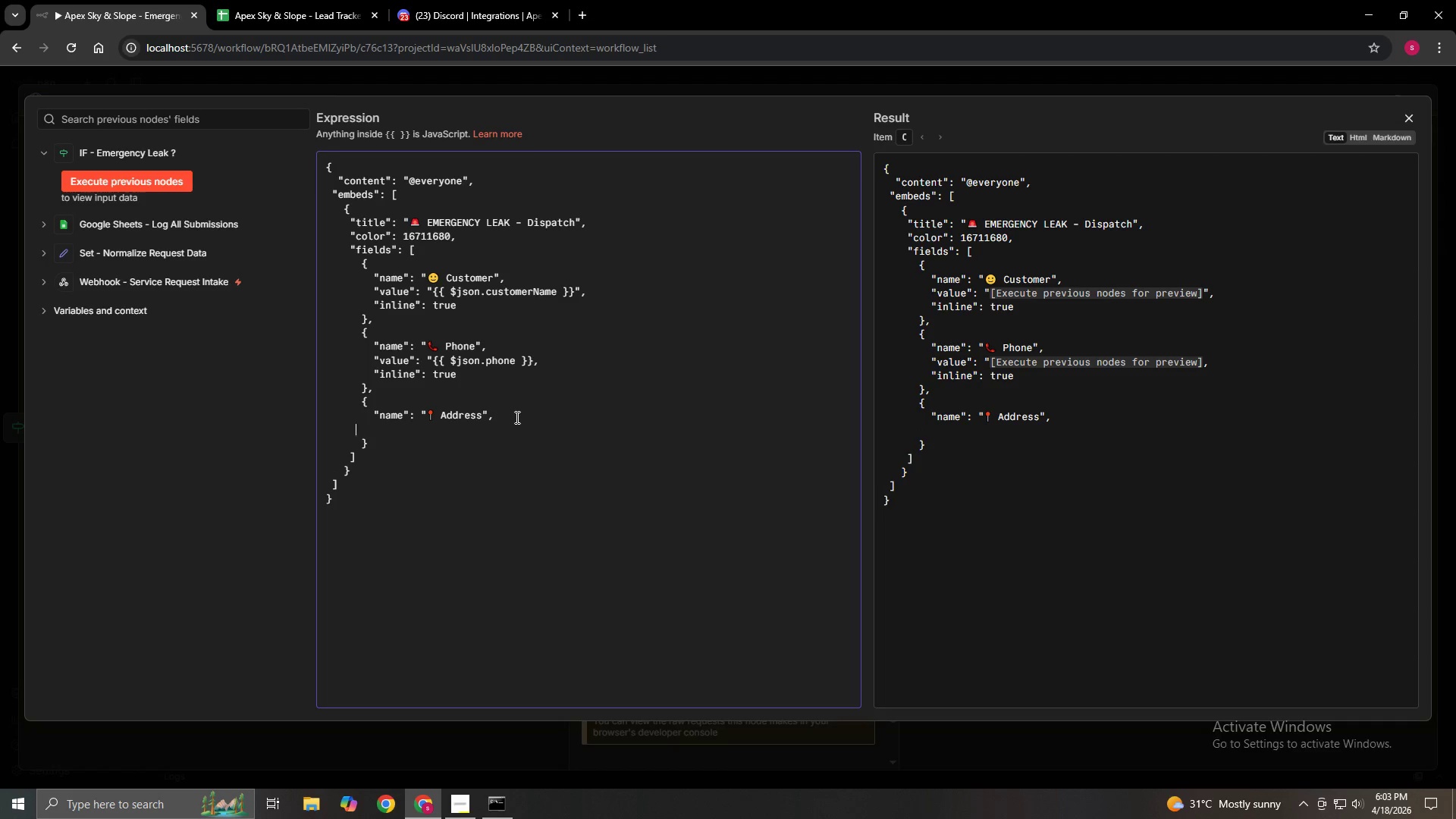 
key(Space)
 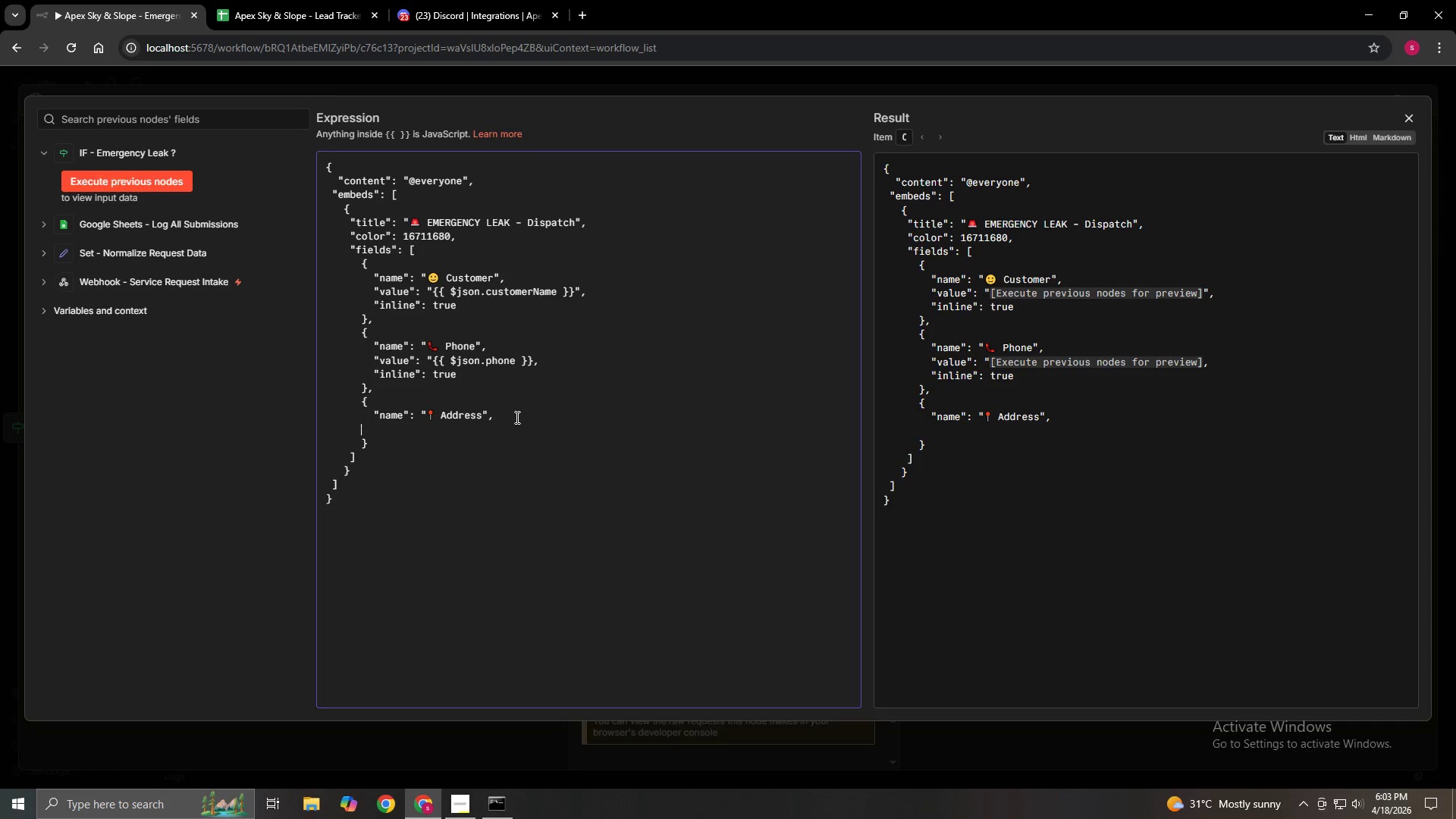 
key(Space)
 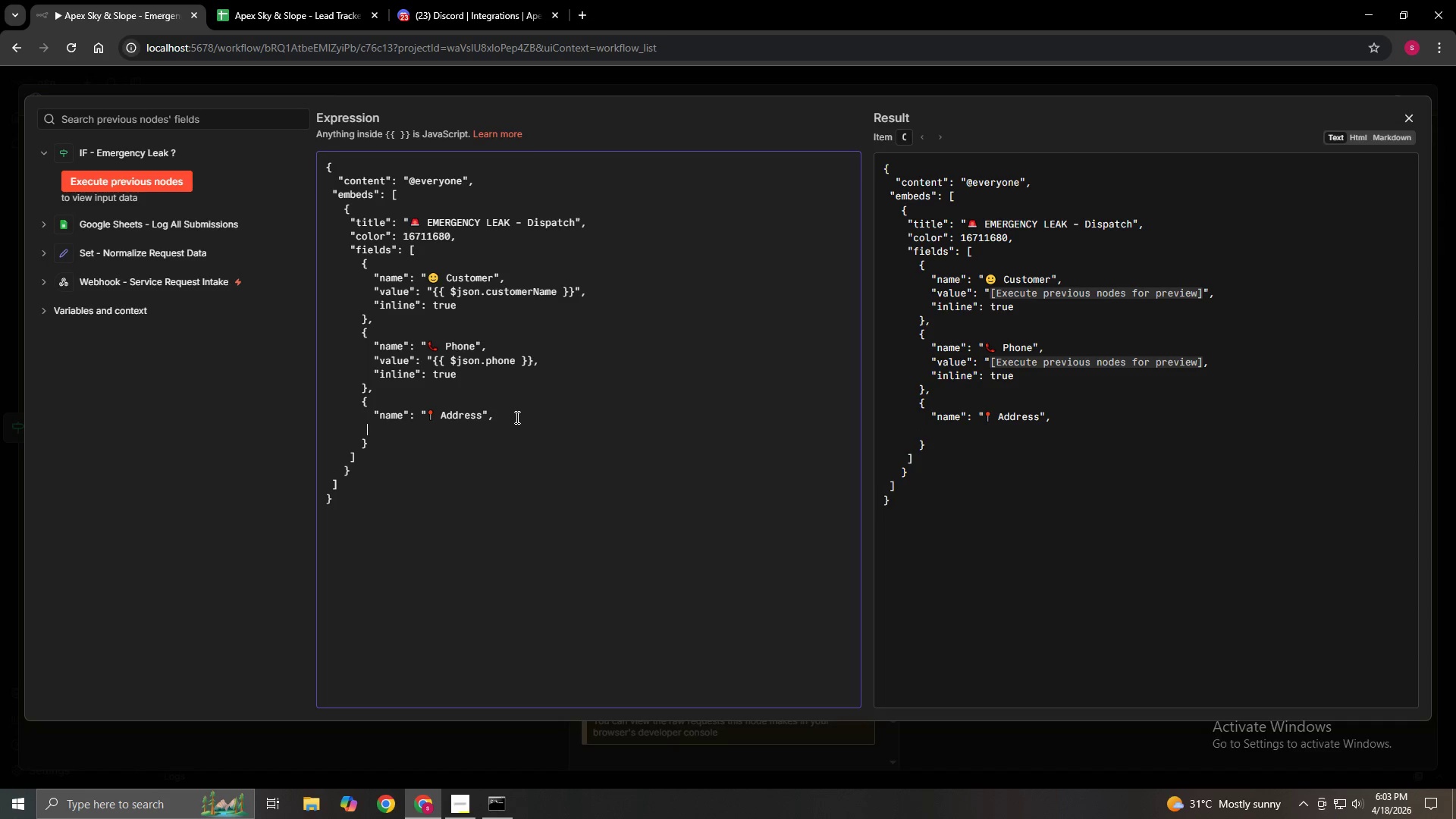 
key(Space)
 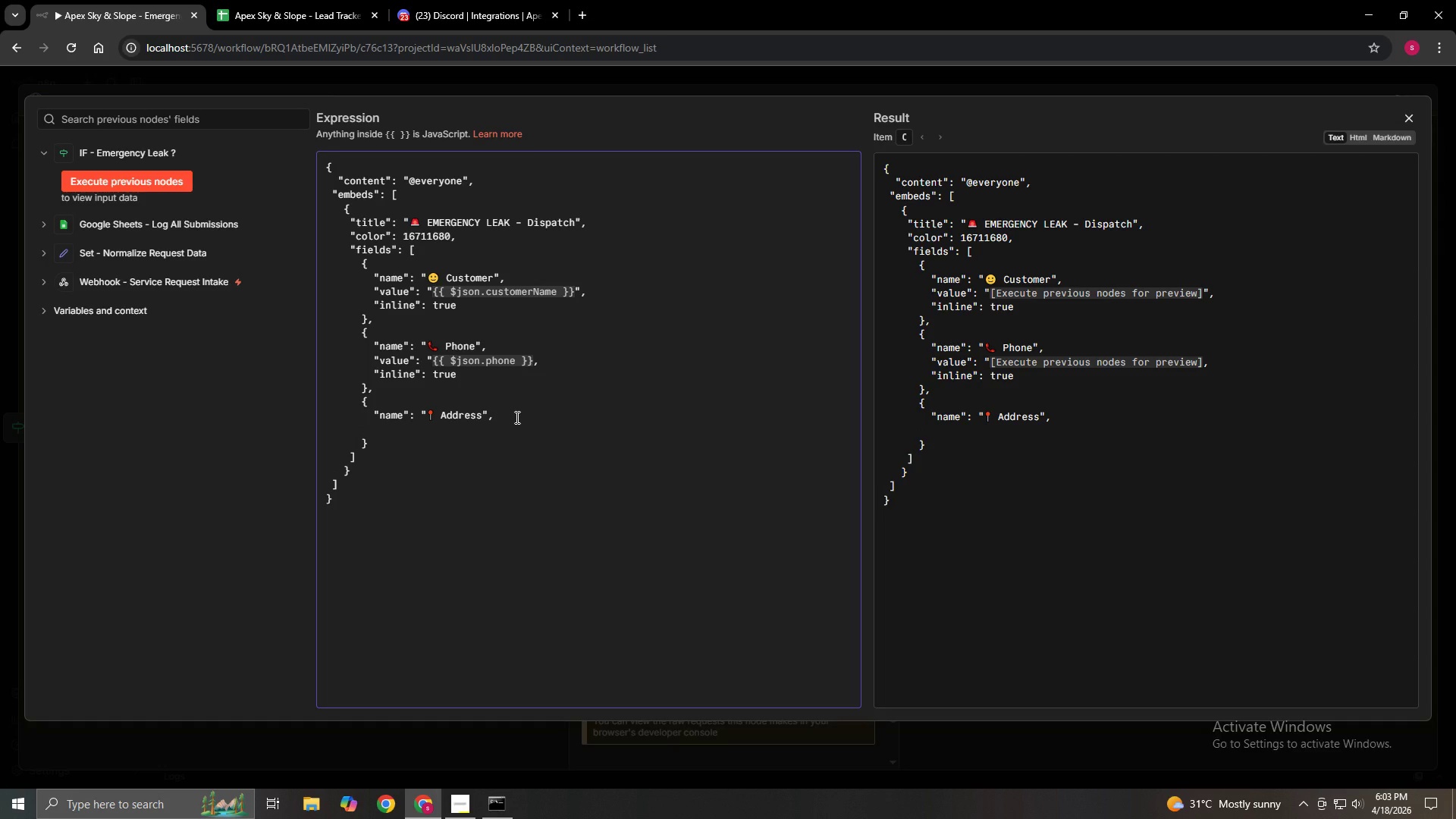 
key(ArrowUp)
 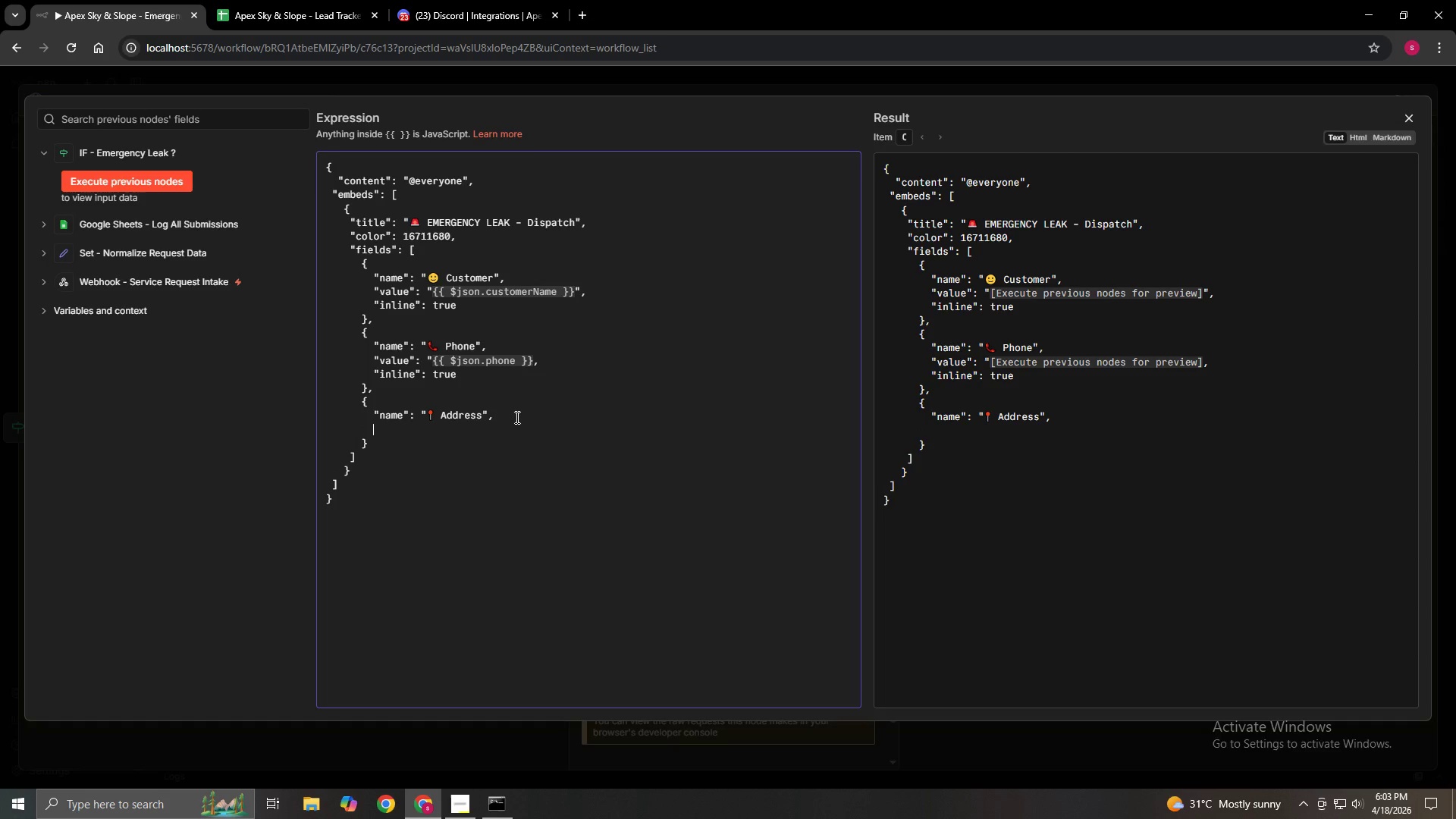 
key(ArrowDown)
 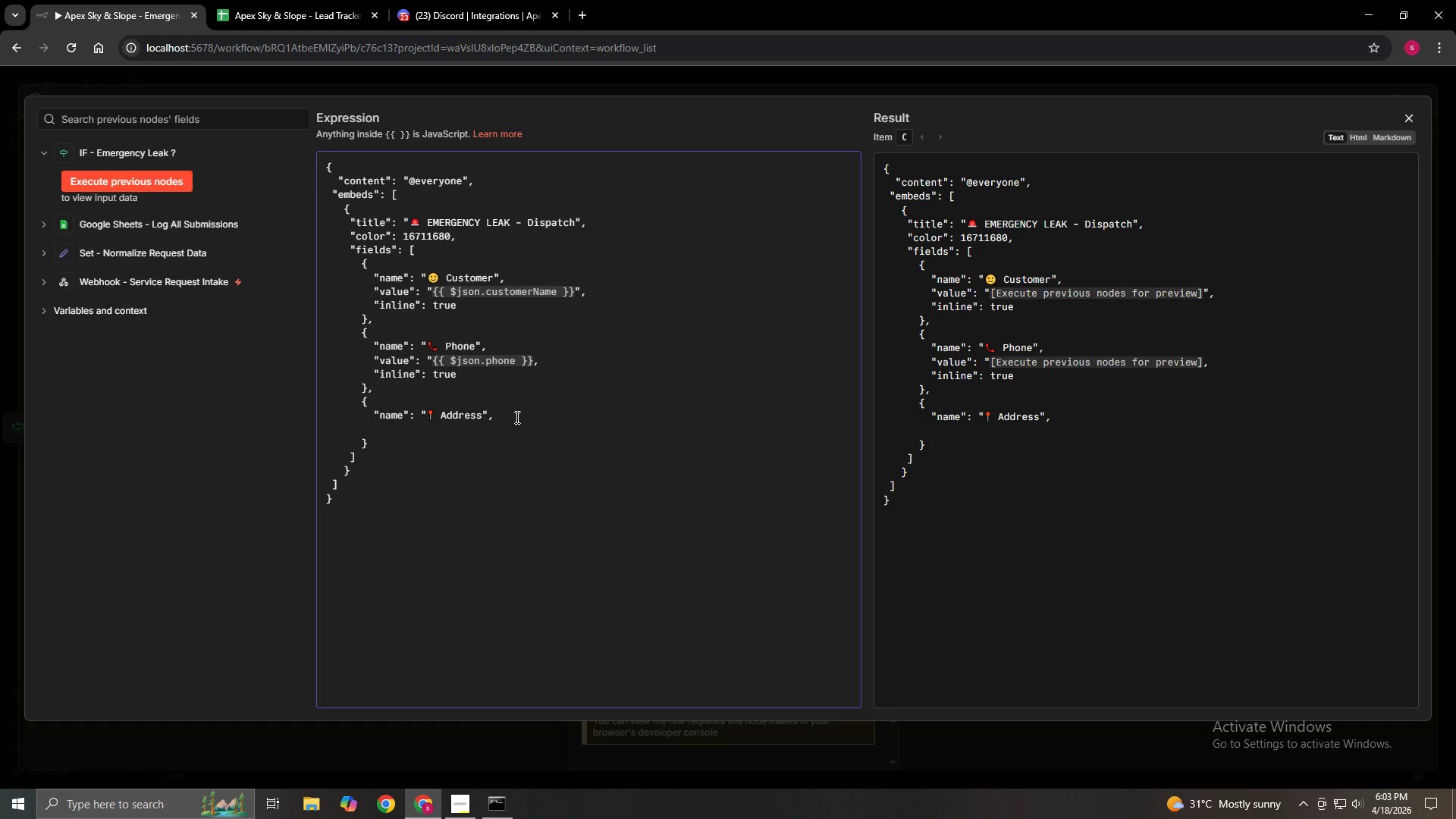 
type("vale)
 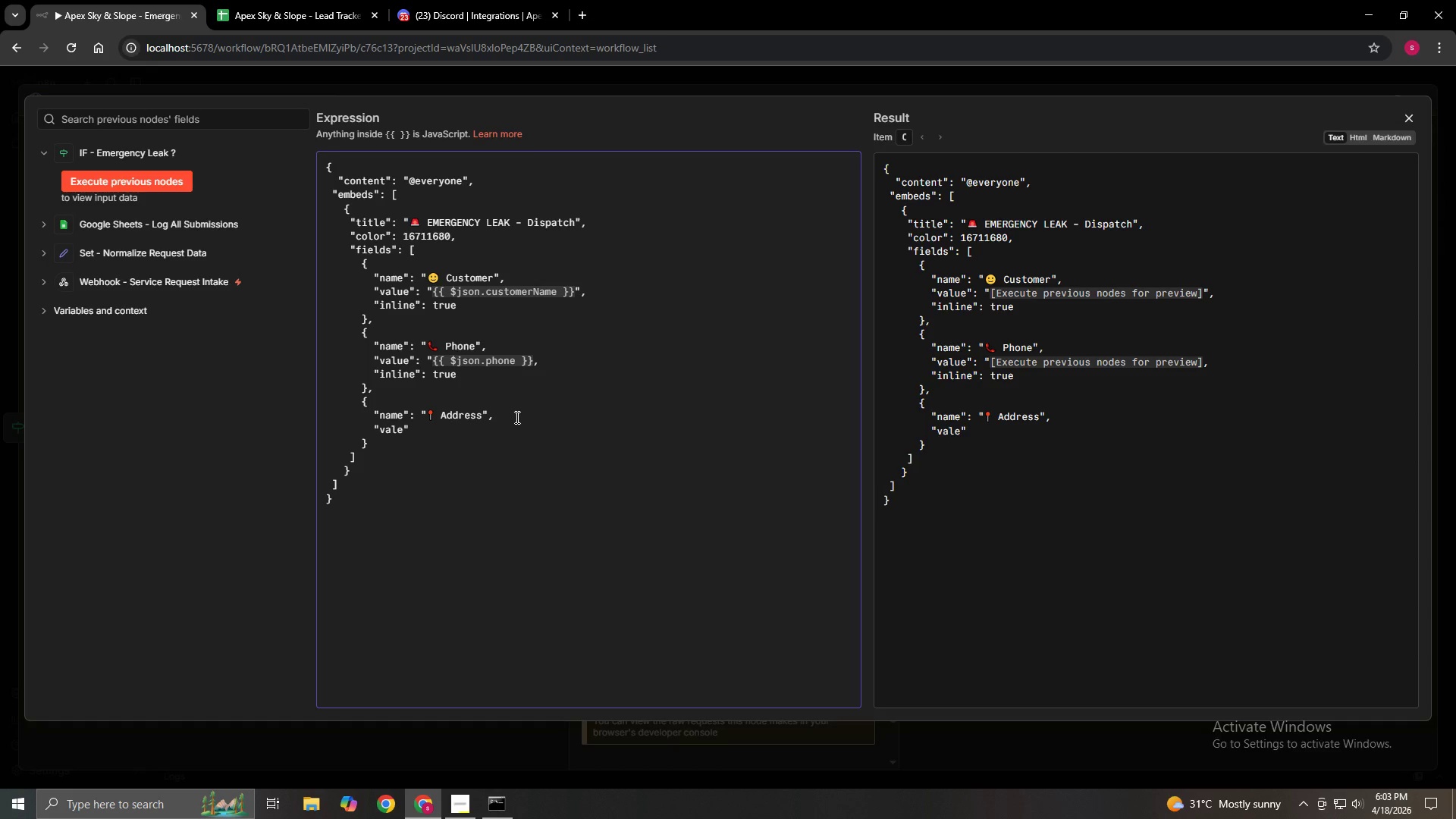 
key(ArrowLeft)
 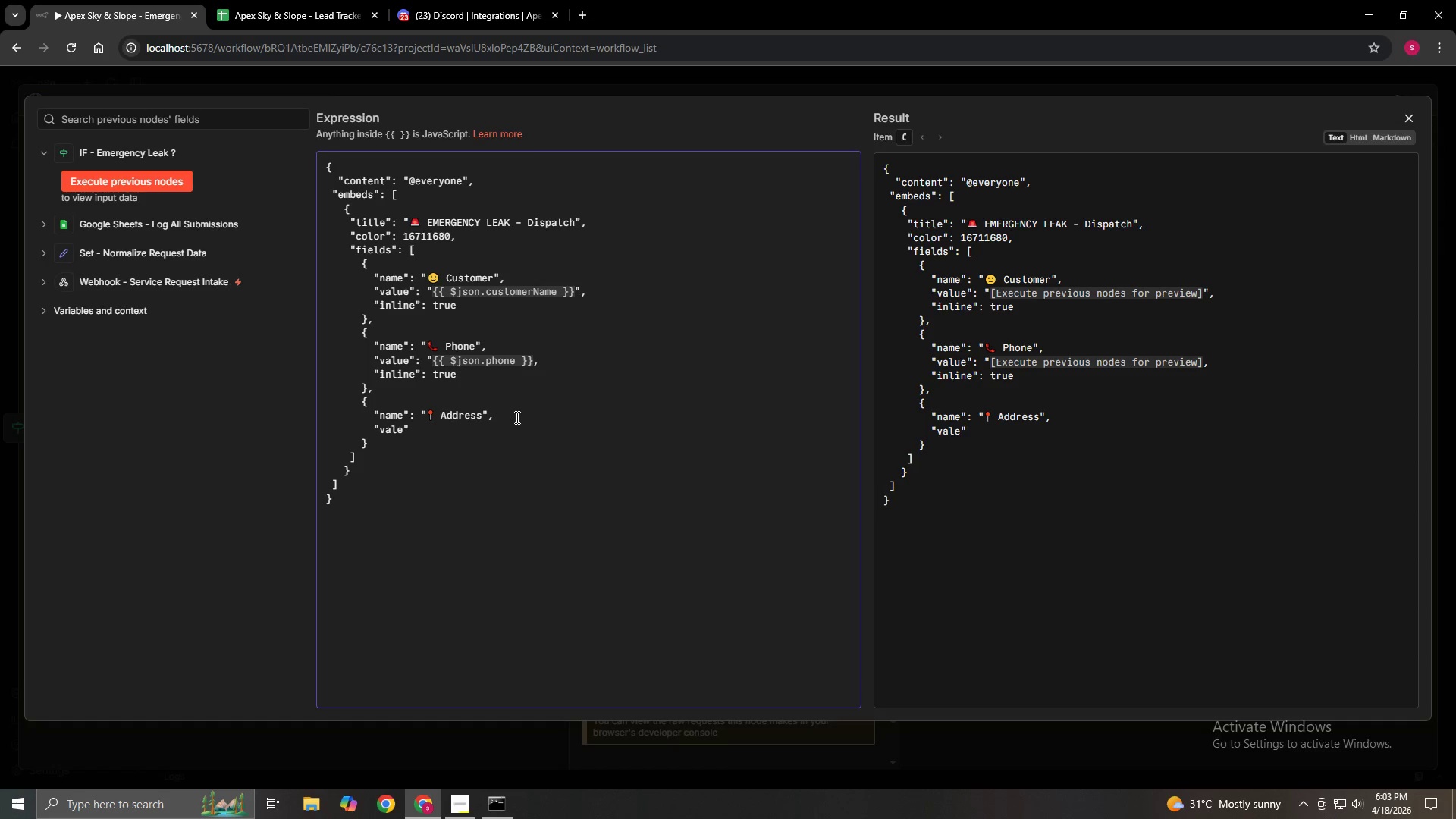 
key(U)
 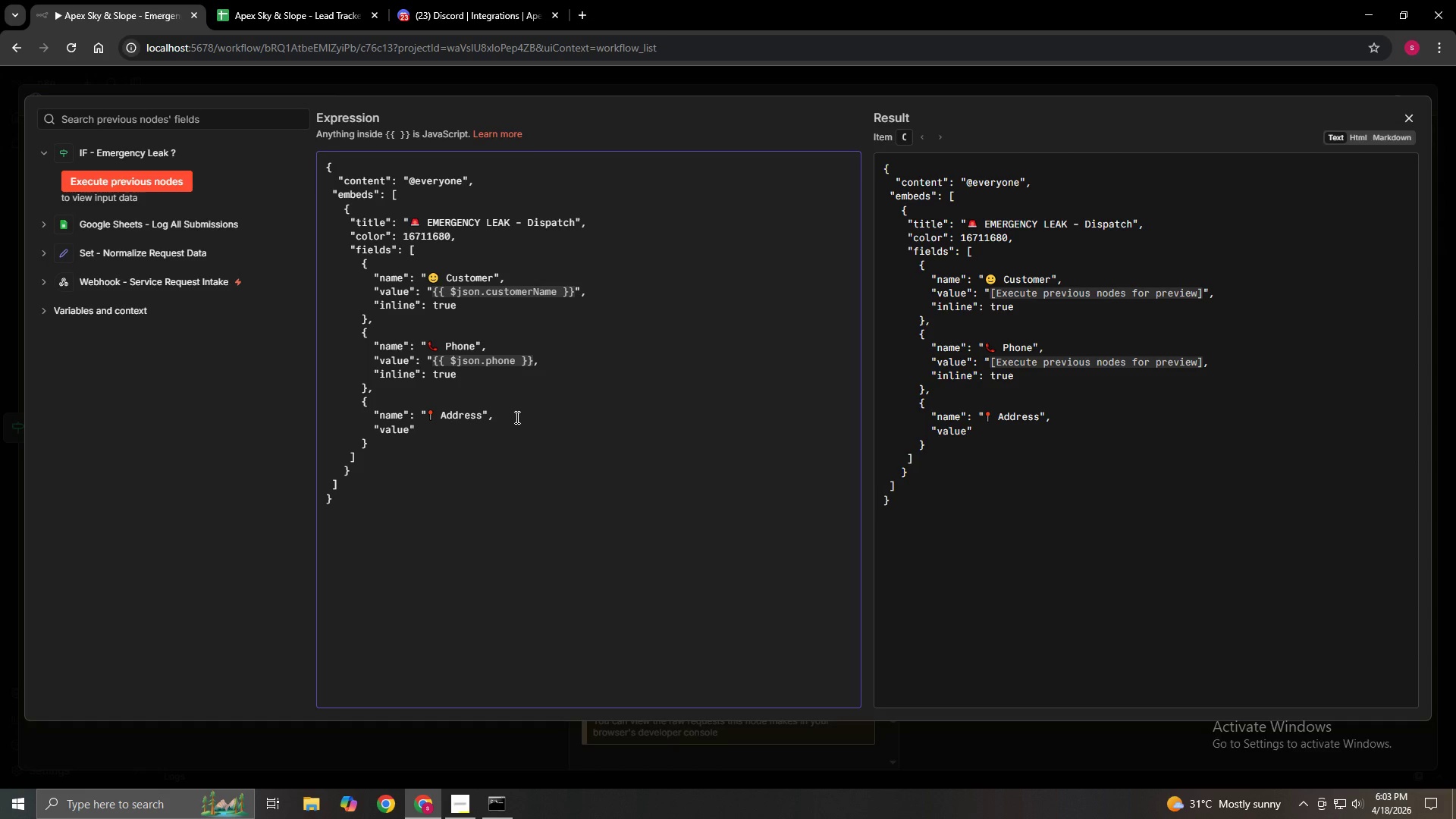 
key(ArrowRight)
 